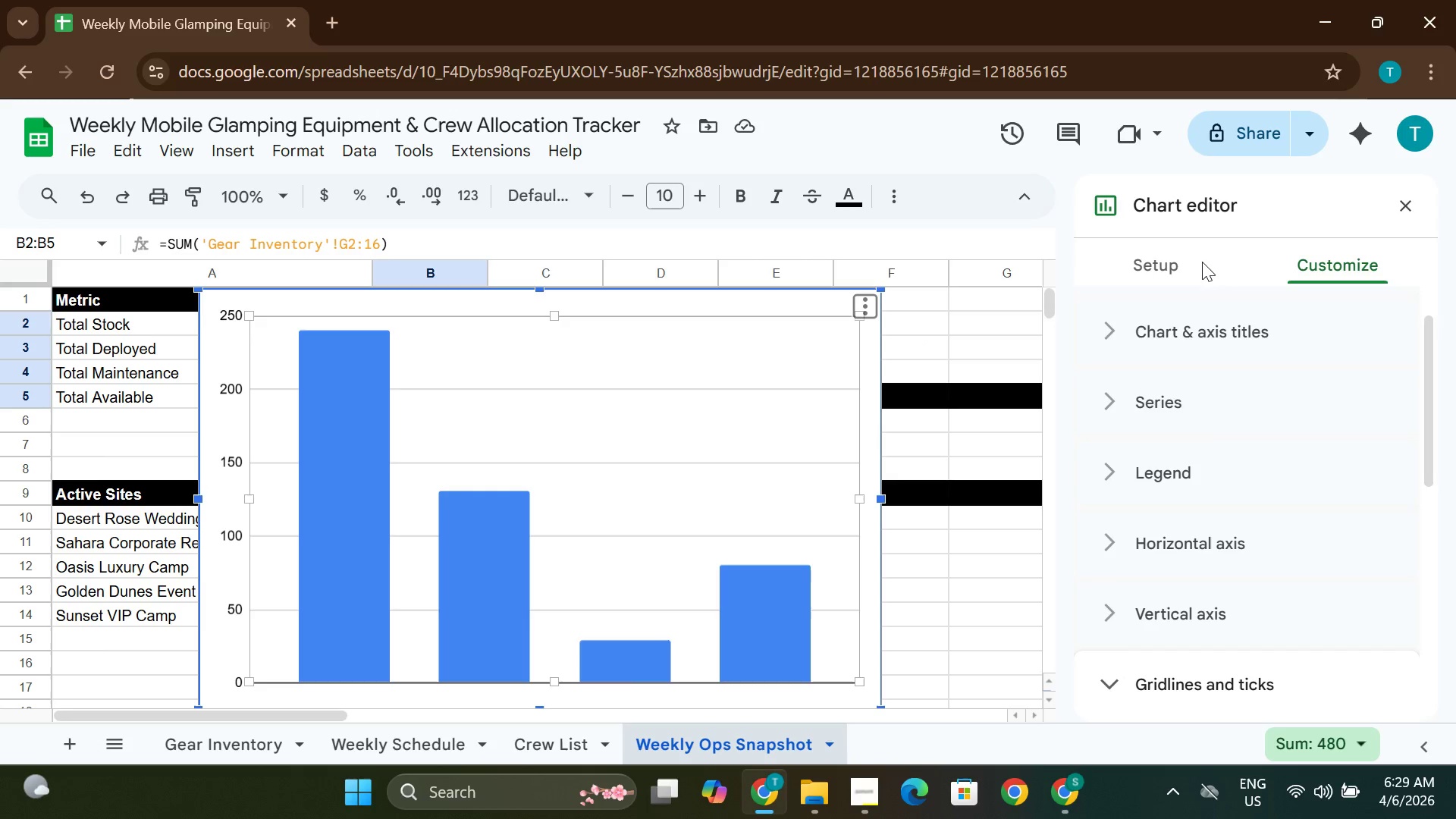 
left_click([1176, 270])
 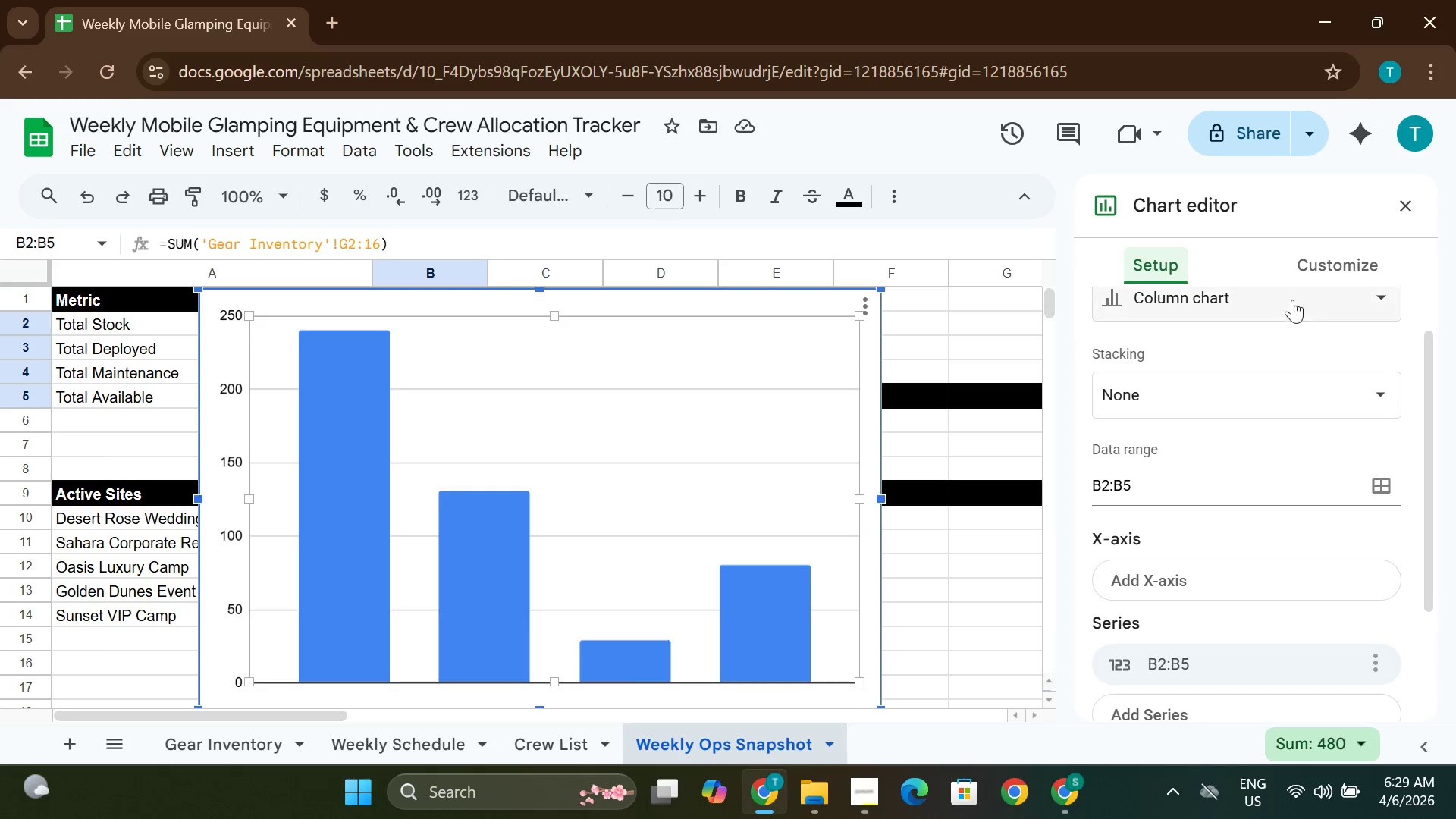 
mouse_move([1211, 405])
 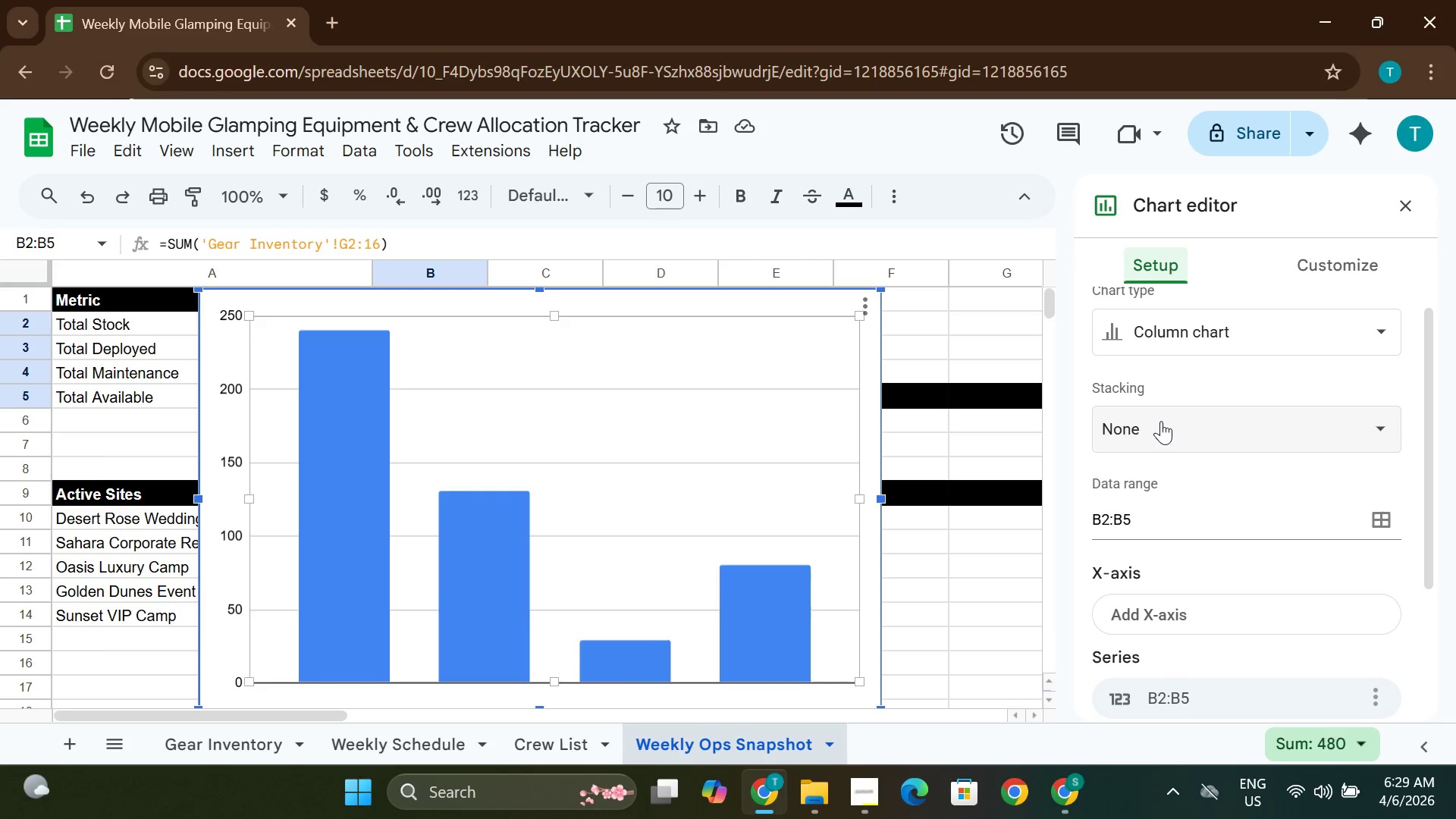 
wait(6.88)
 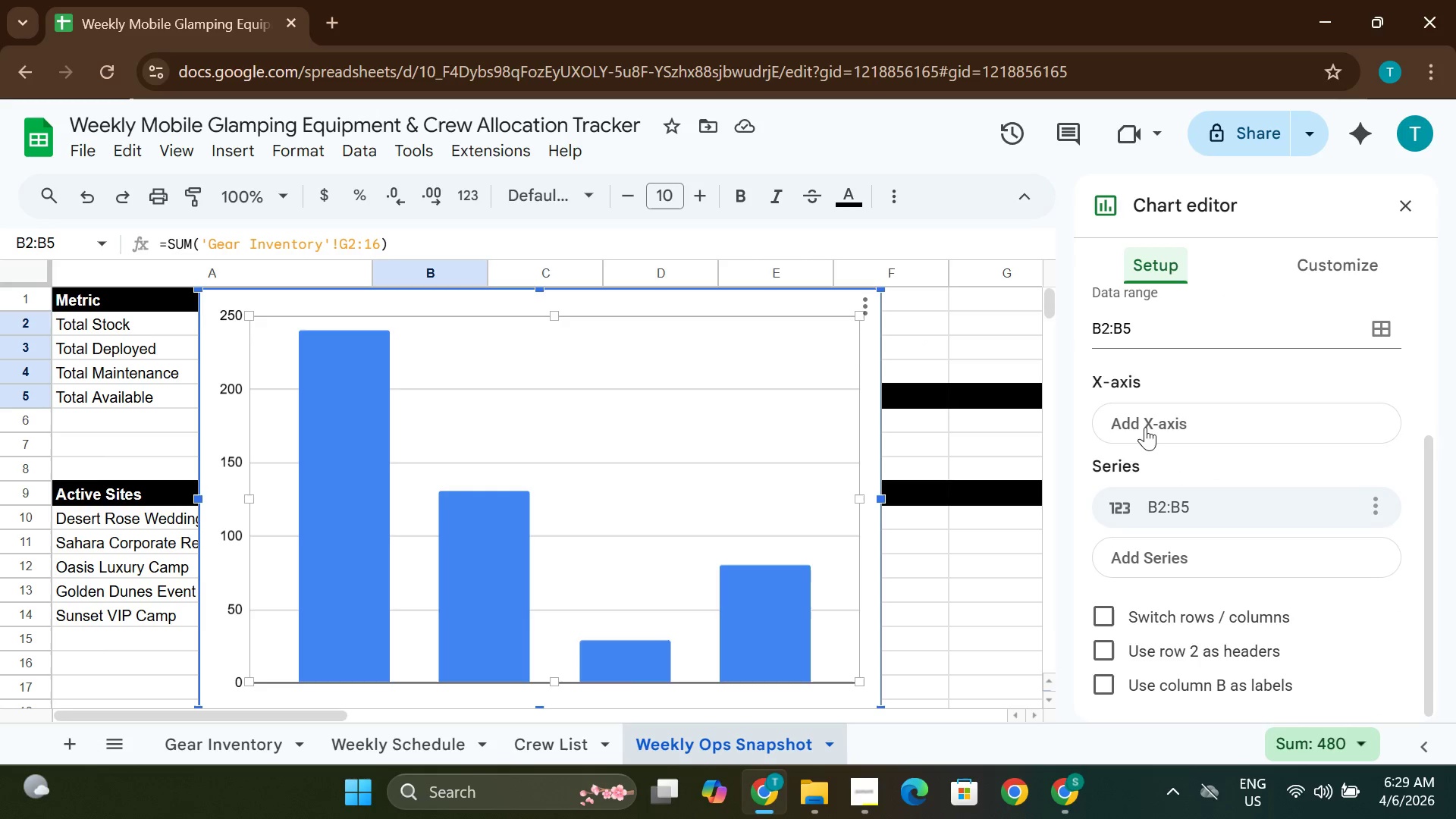 
left_click([1172, 443])
 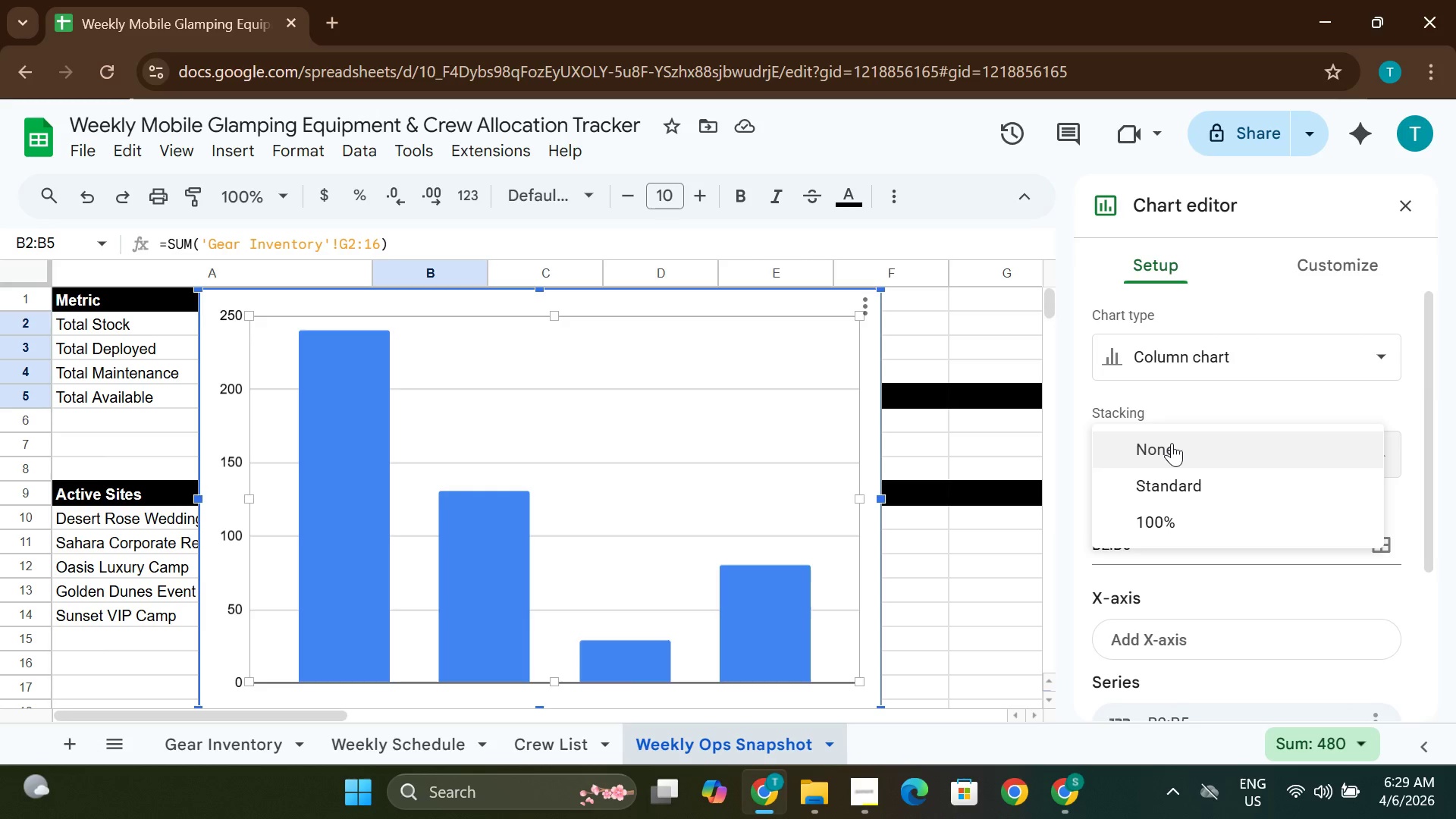 
left_click([1172, 443])
 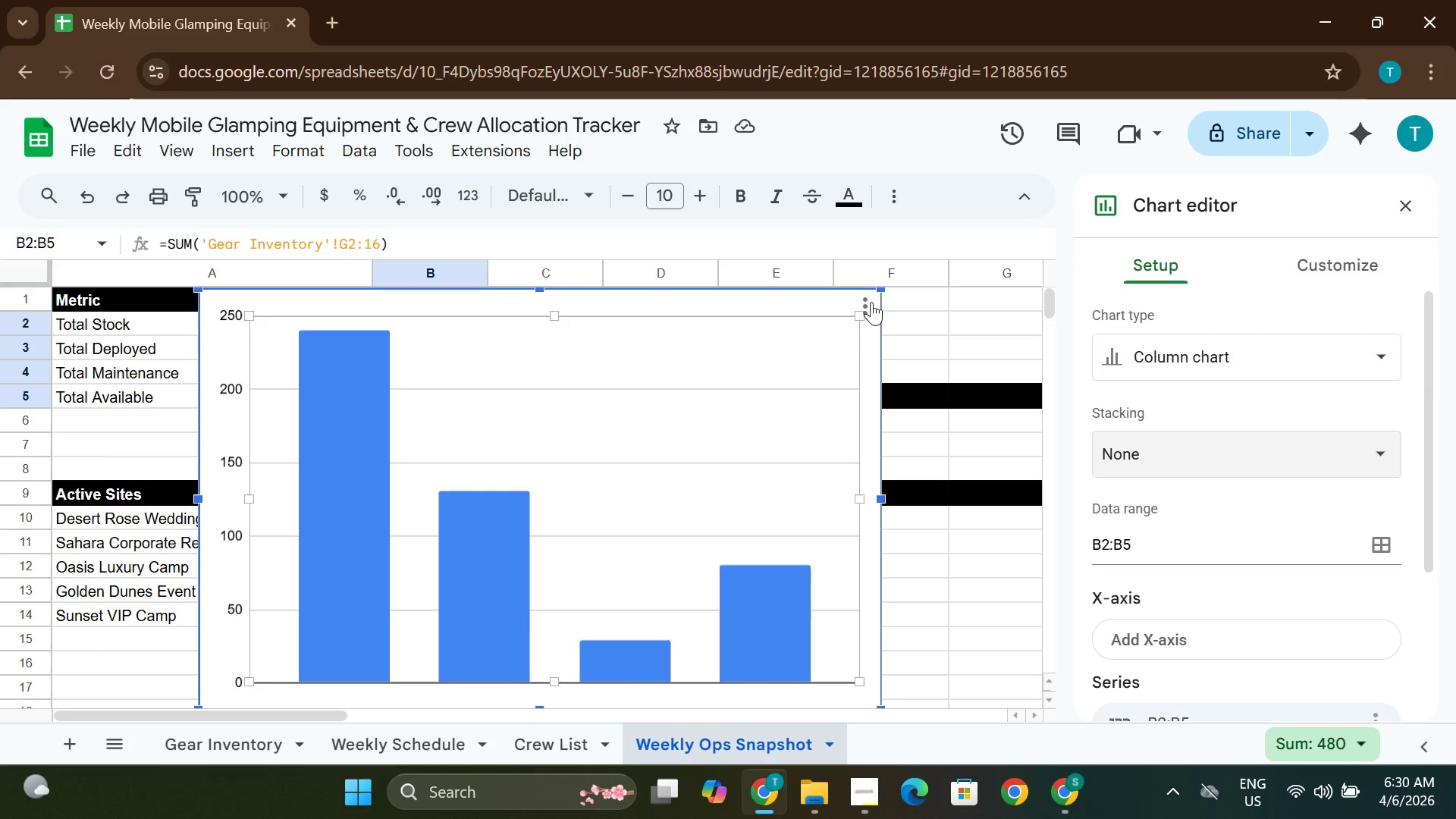 
left_click([871, 301])
 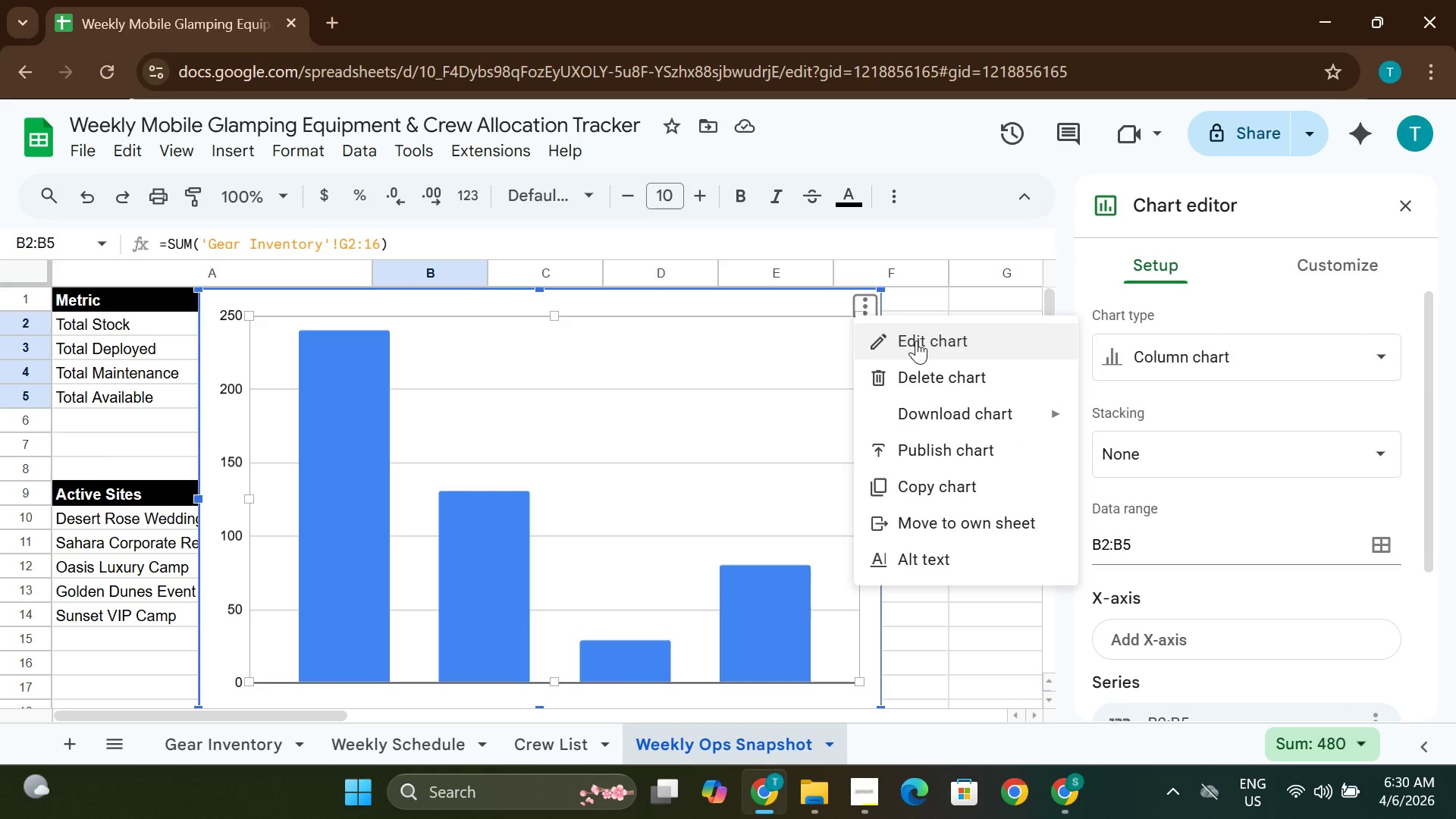 
left_click([916, 340])
 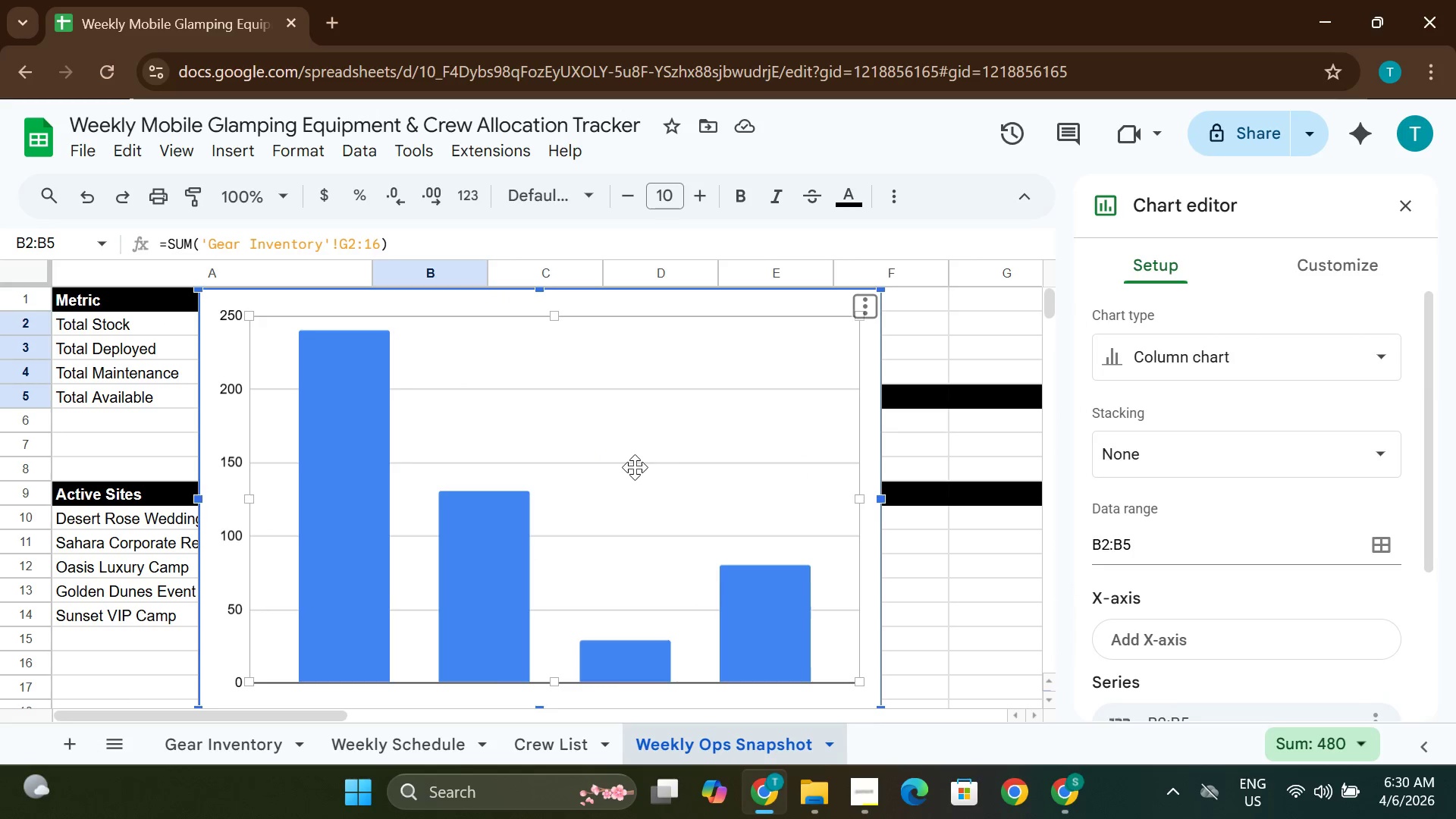 
mouse_move([1204, 507])
 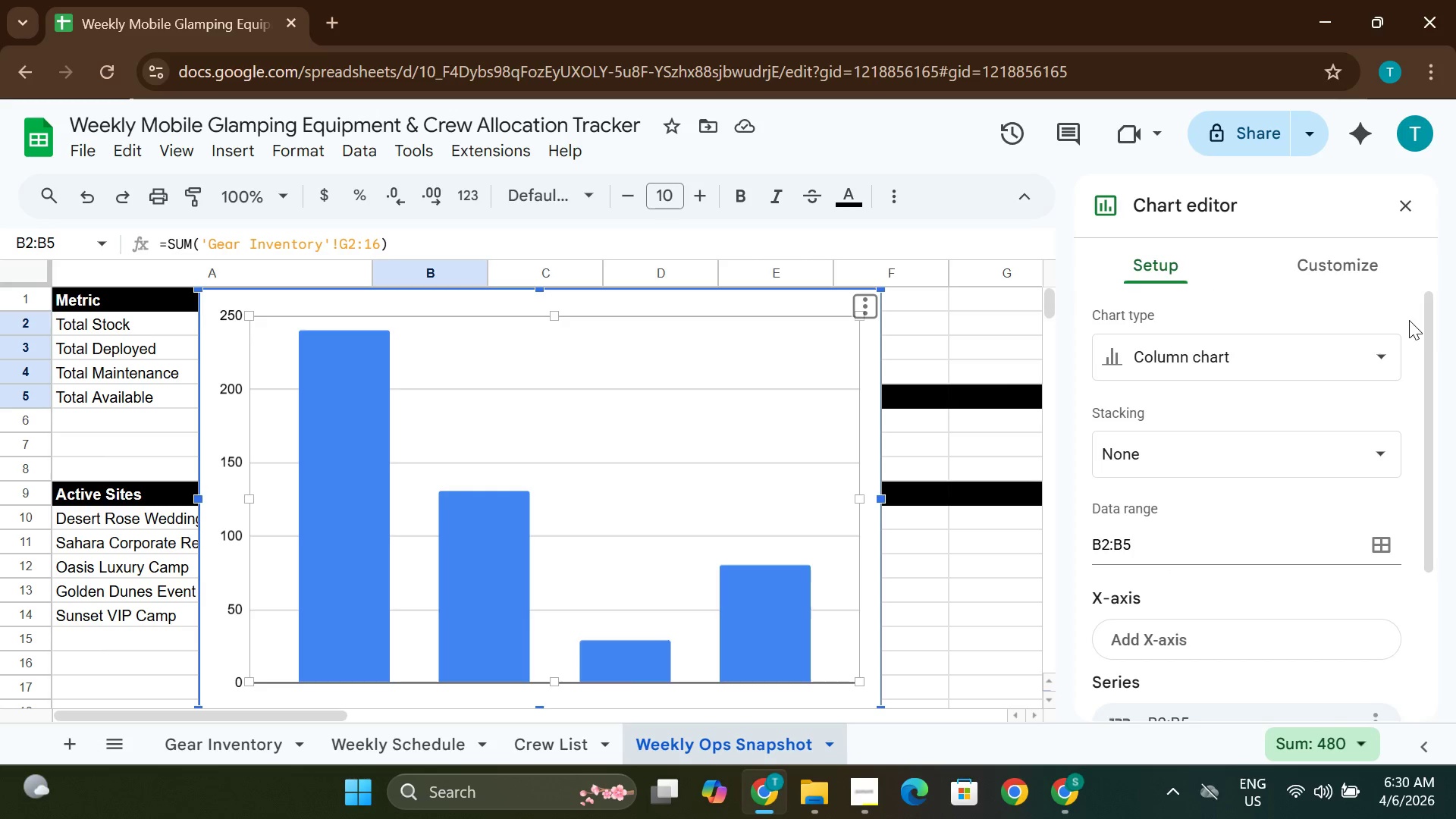 
left_click([1335, 262])
 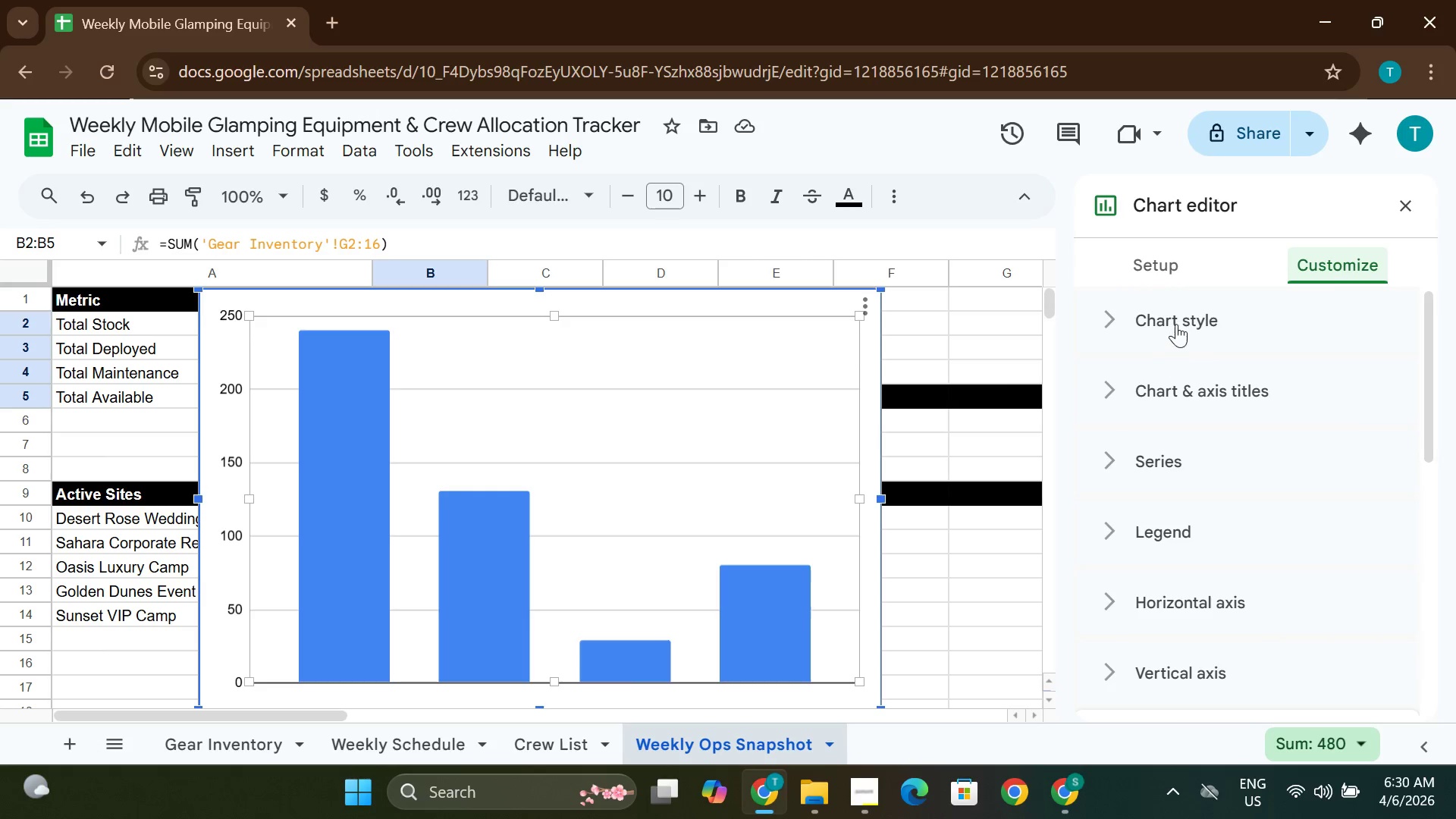 
mouse_move([1164, 500])
 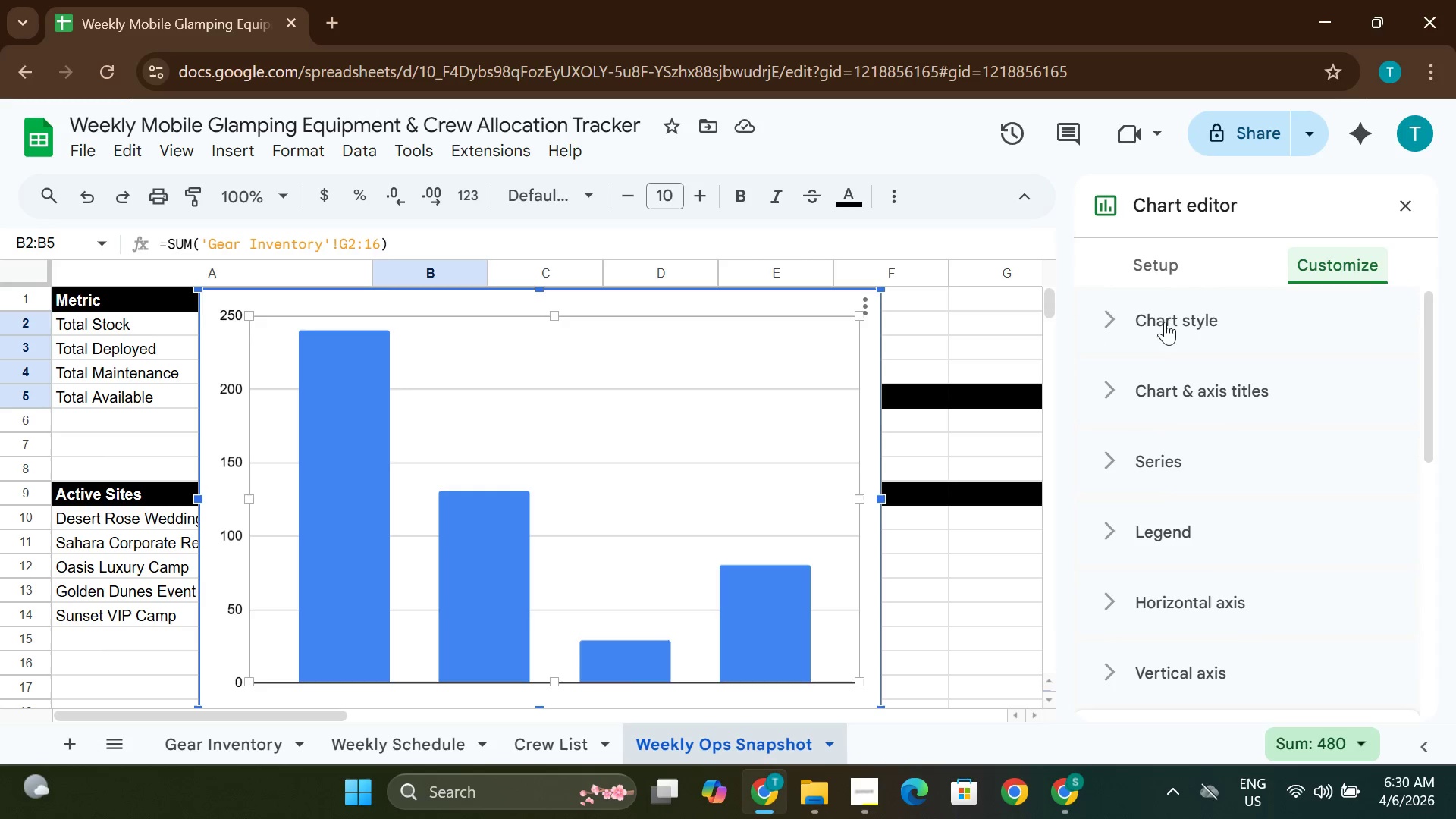 
left_click([1159, 260])
 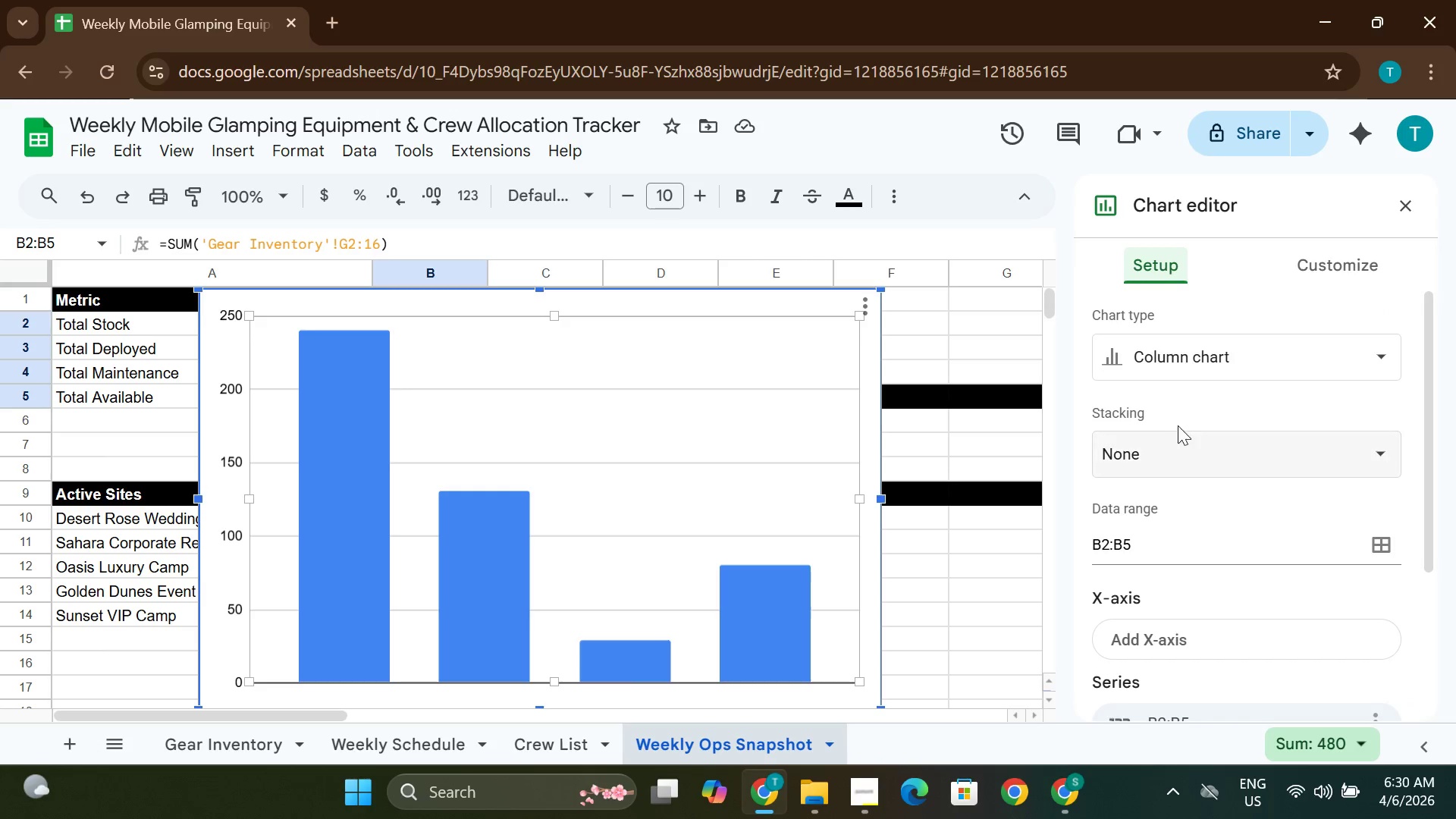 
mouse_move([1196, 453])
 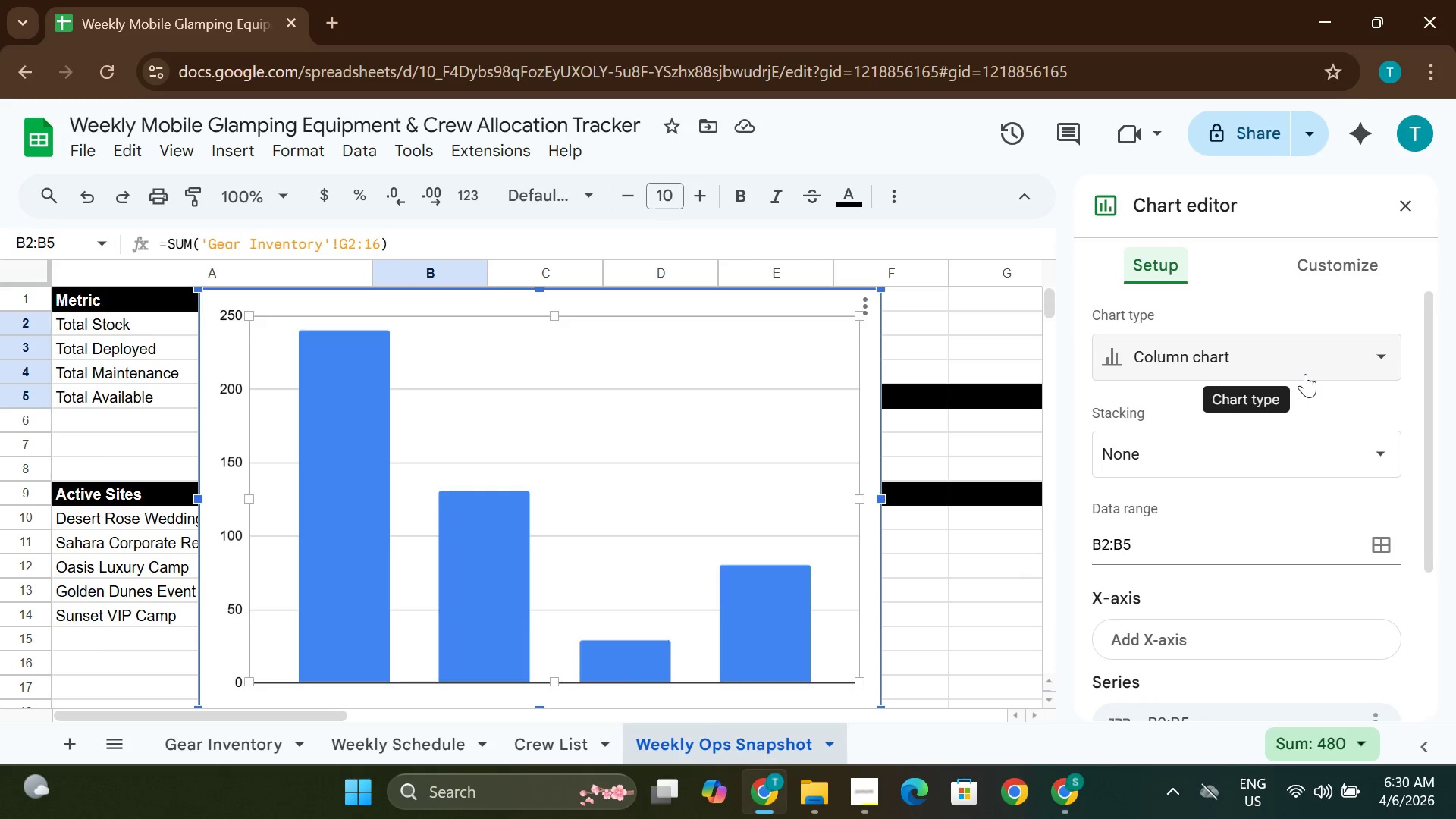 
wait(19.62)
 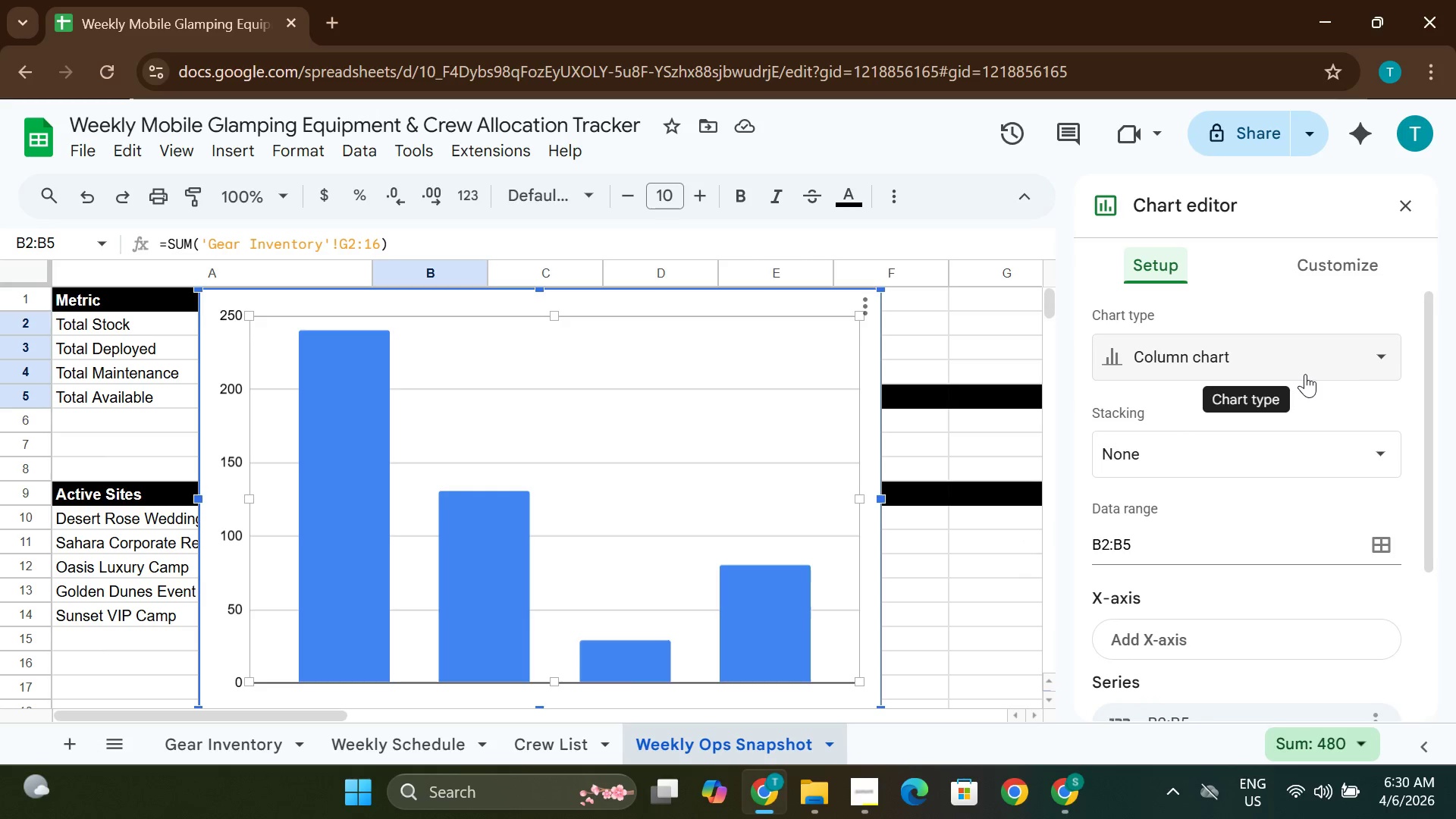 
mouse_move([1159, 559])
 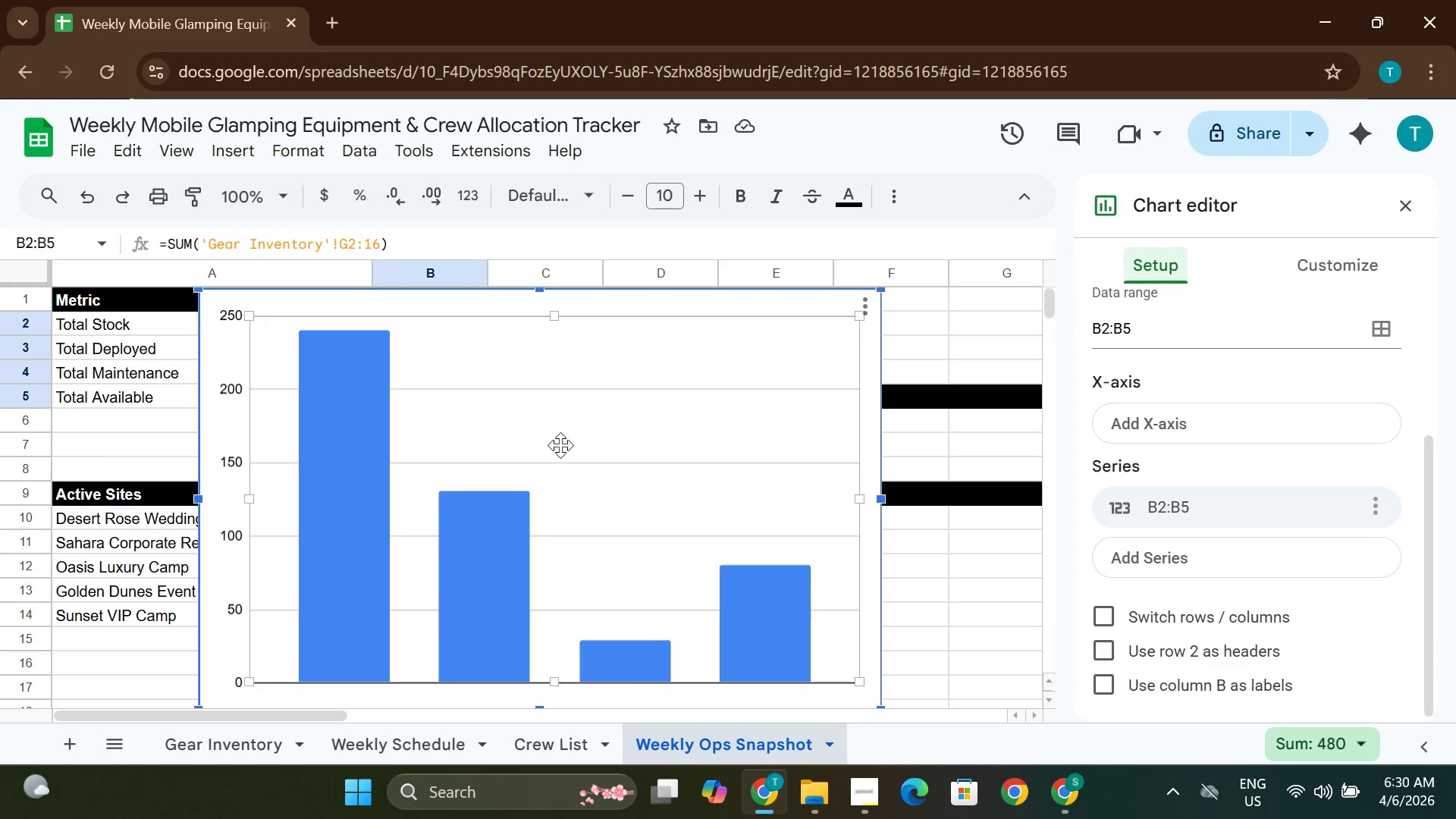 
double_click([560, 445])
 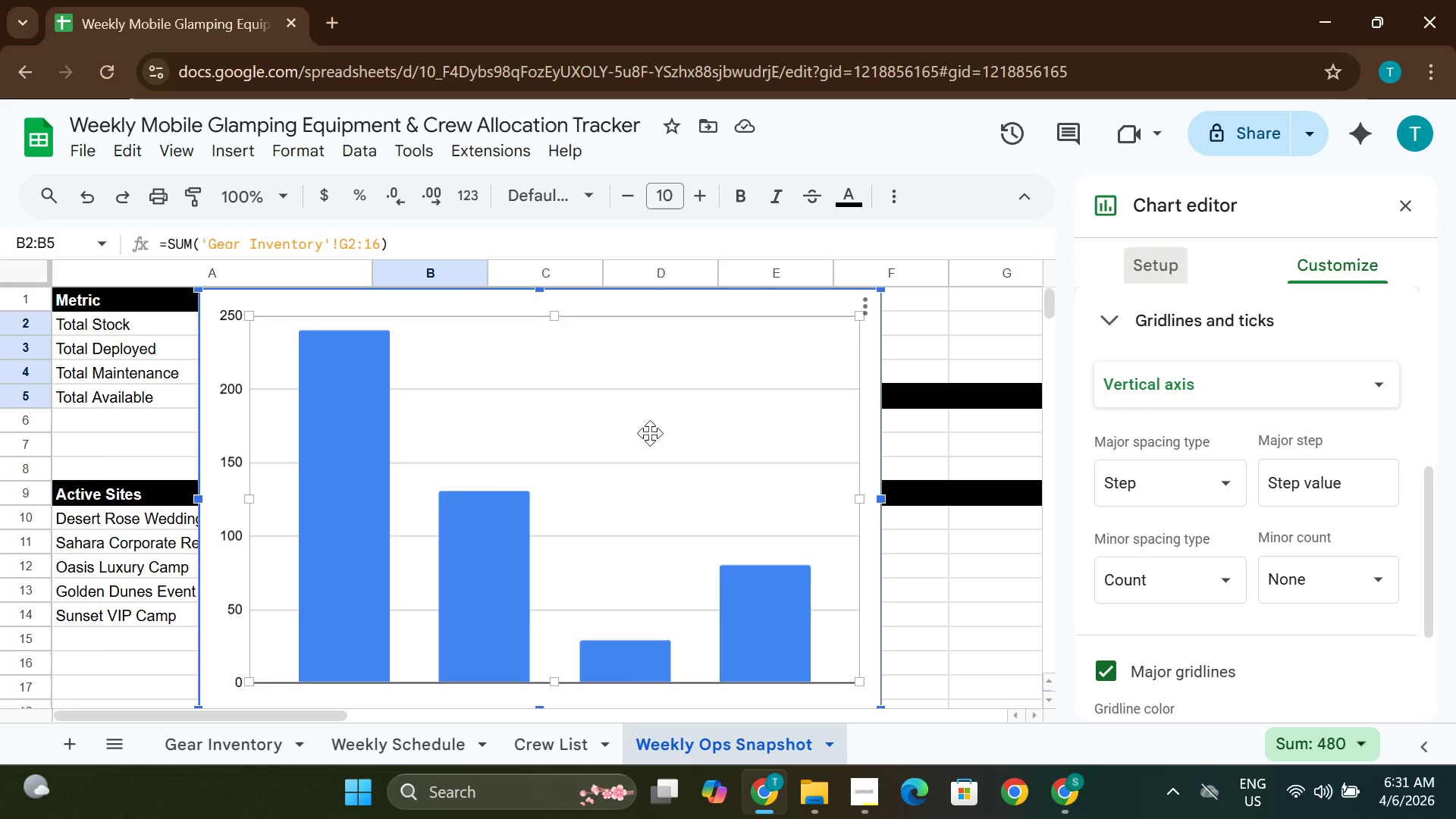 
wait(7.86)
 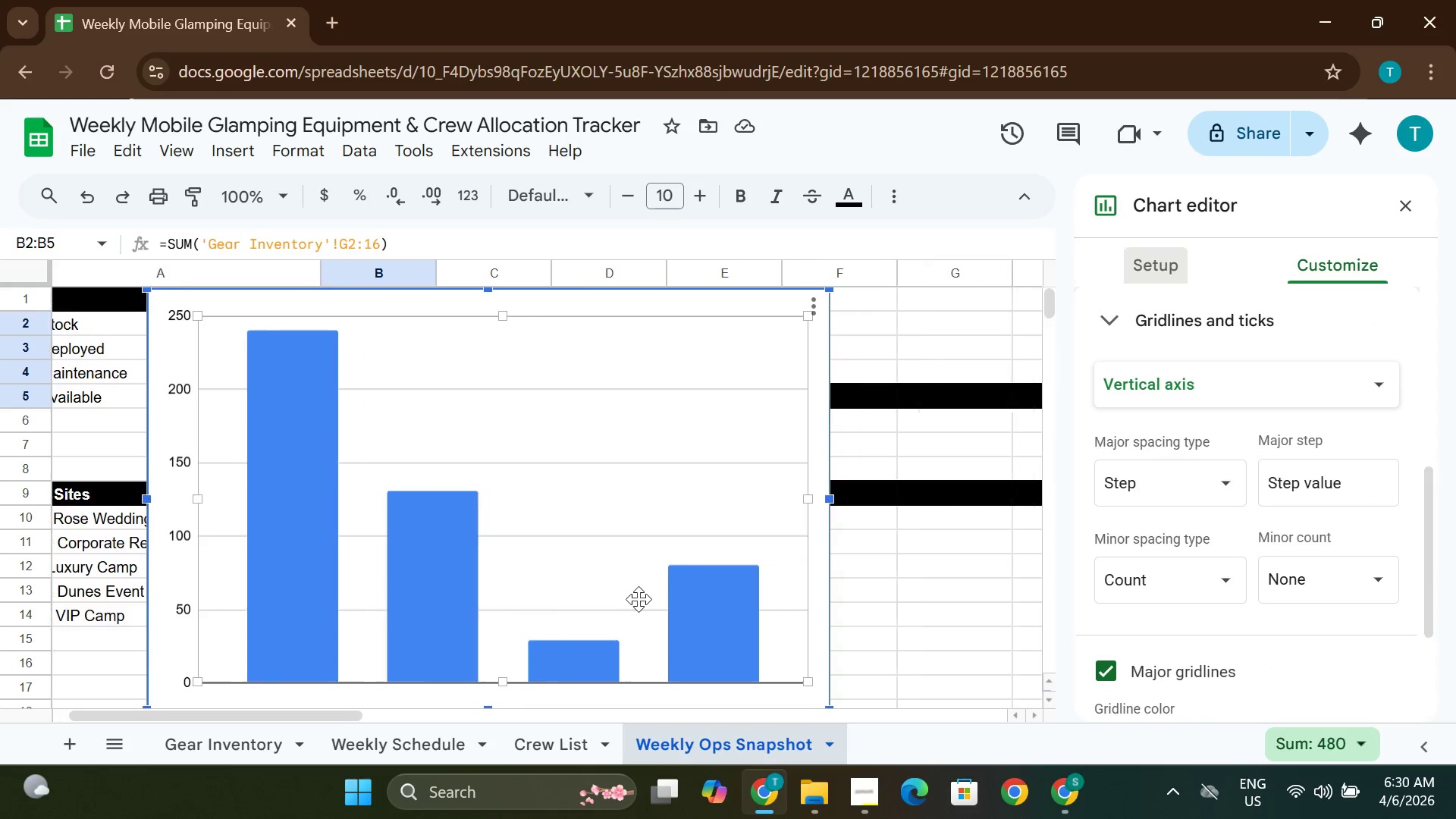 
left_click([1177, 256])
 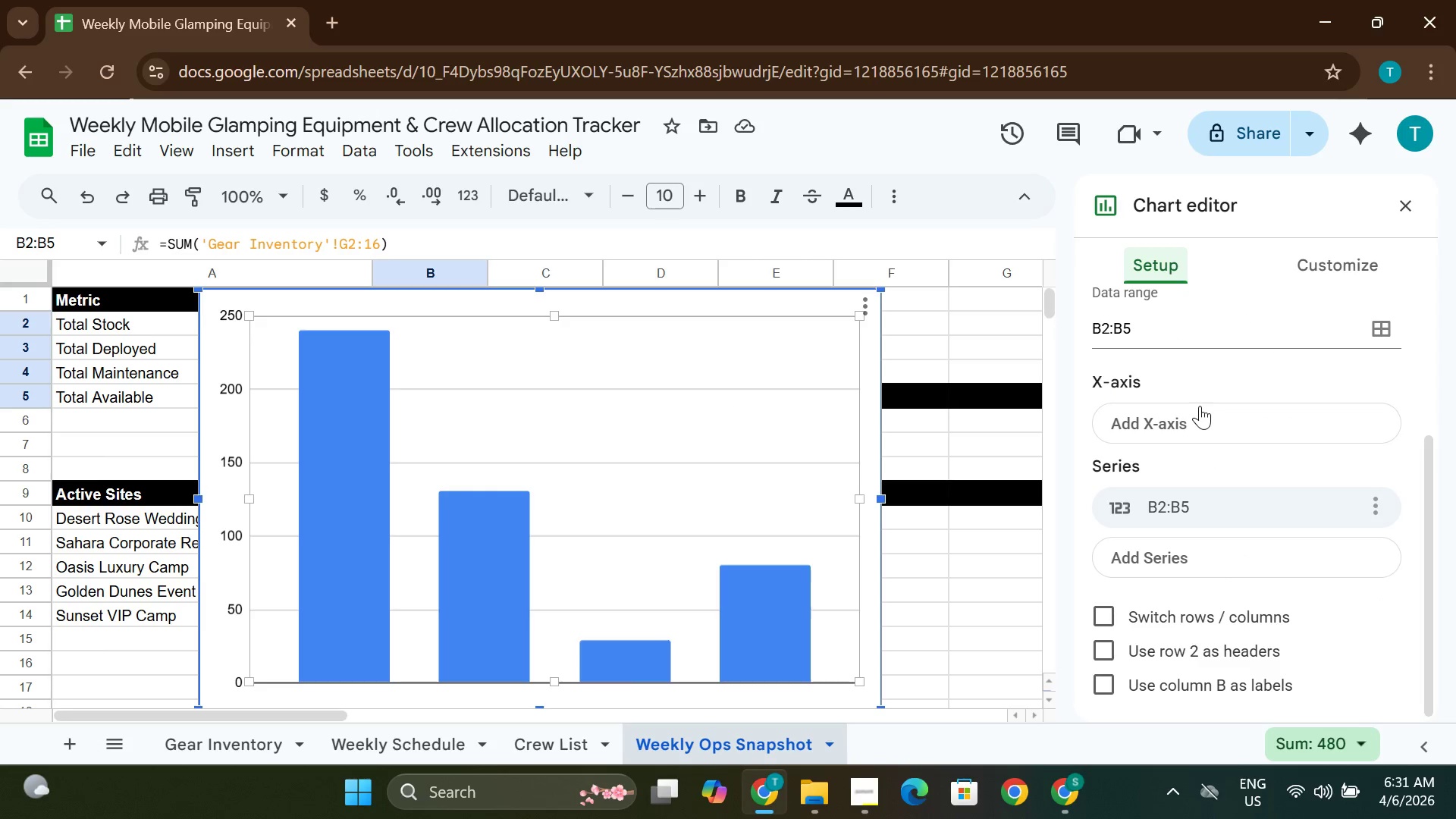 
wait(5.23)
 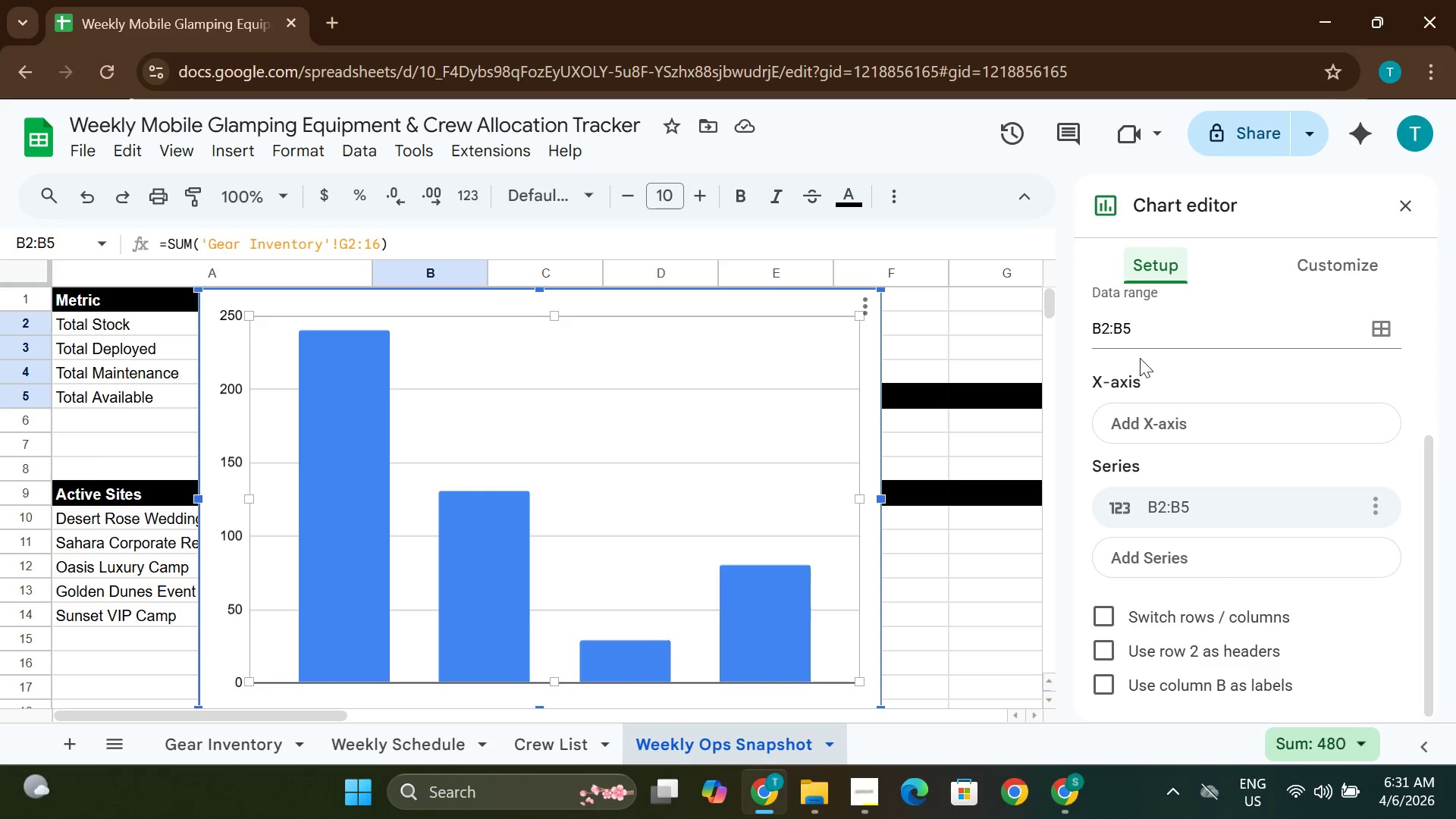 
left_click([1023, 399])
 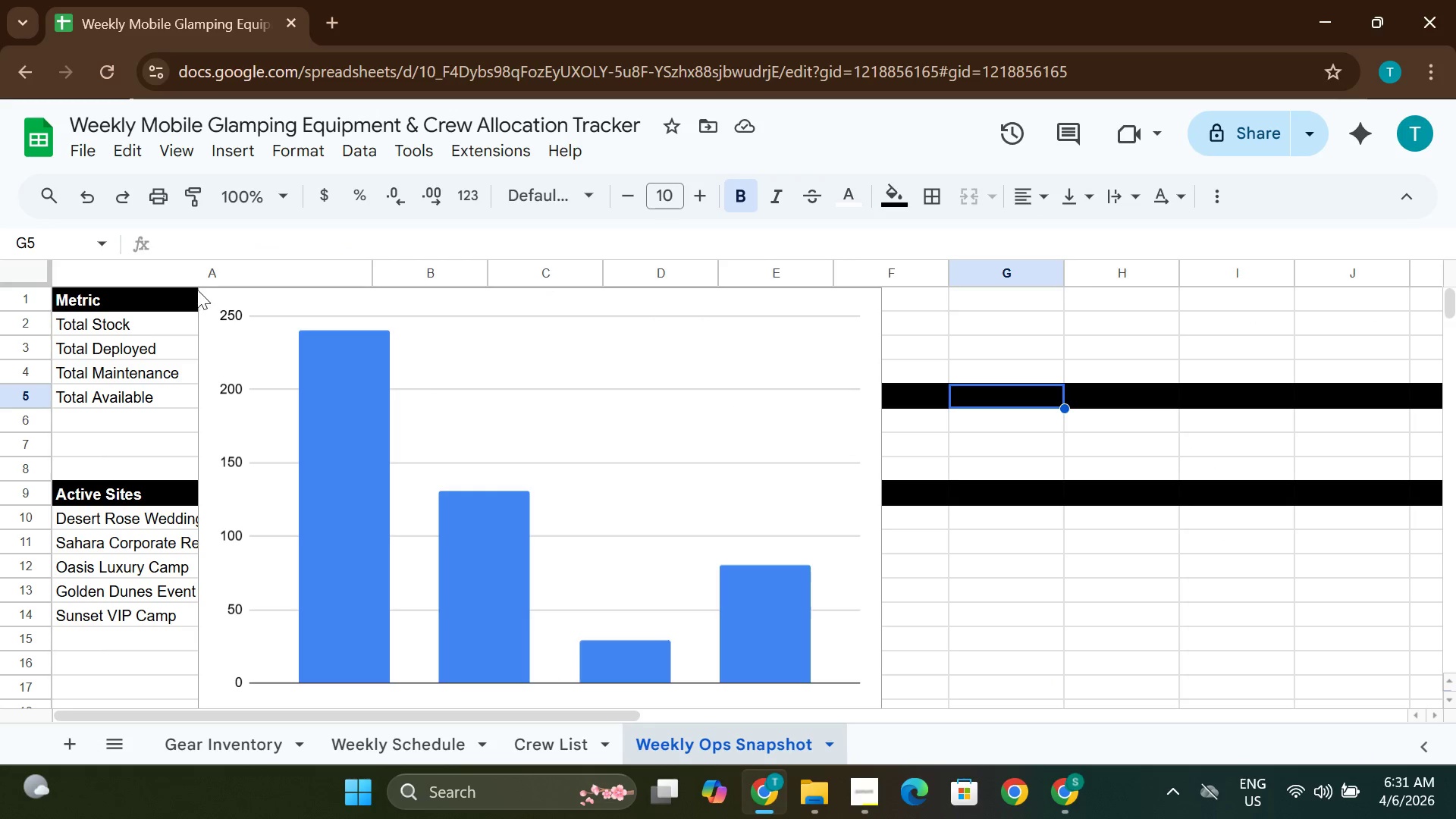 
left_click([193, 286])
 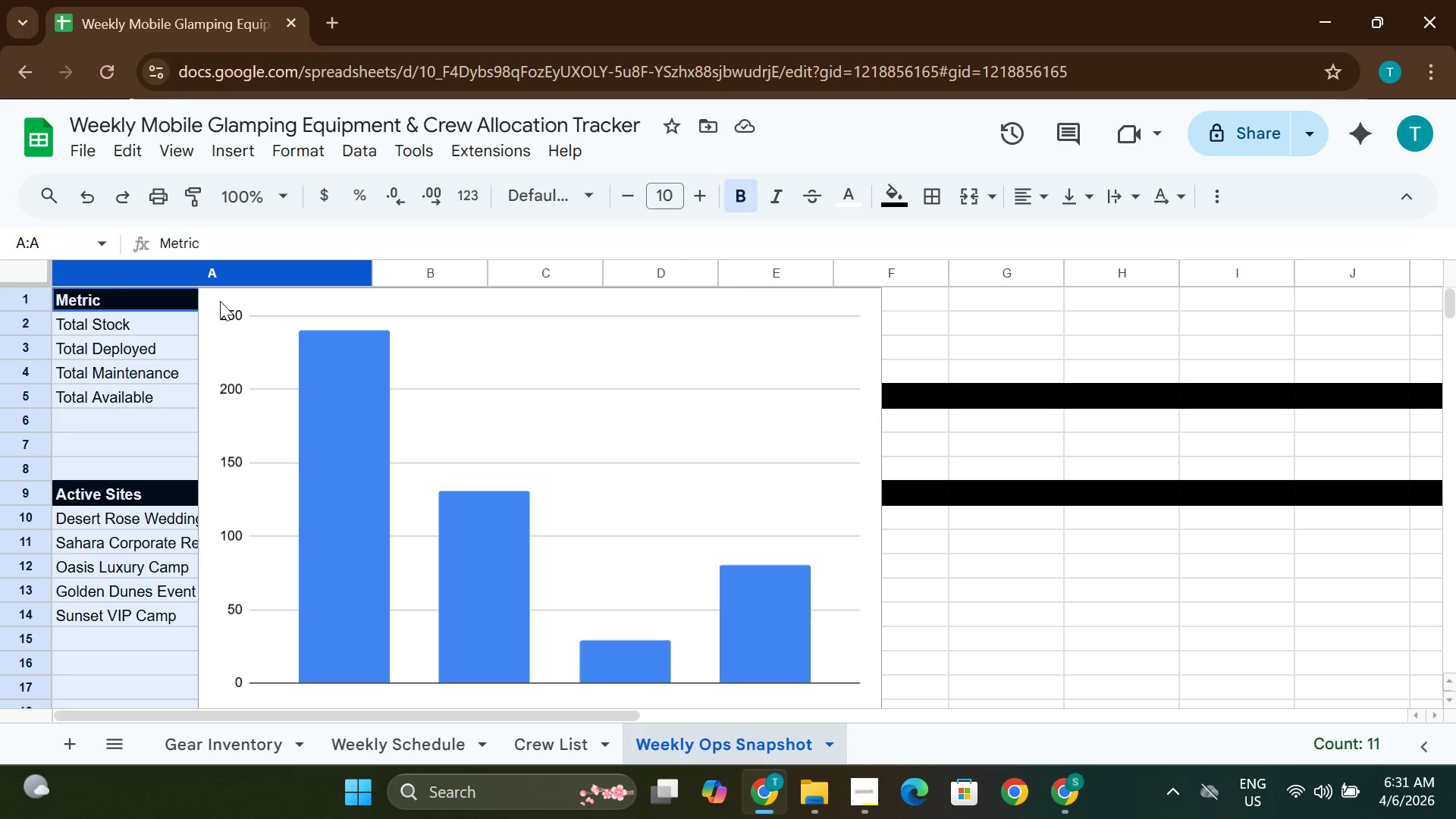 
left_click([220, 301])
 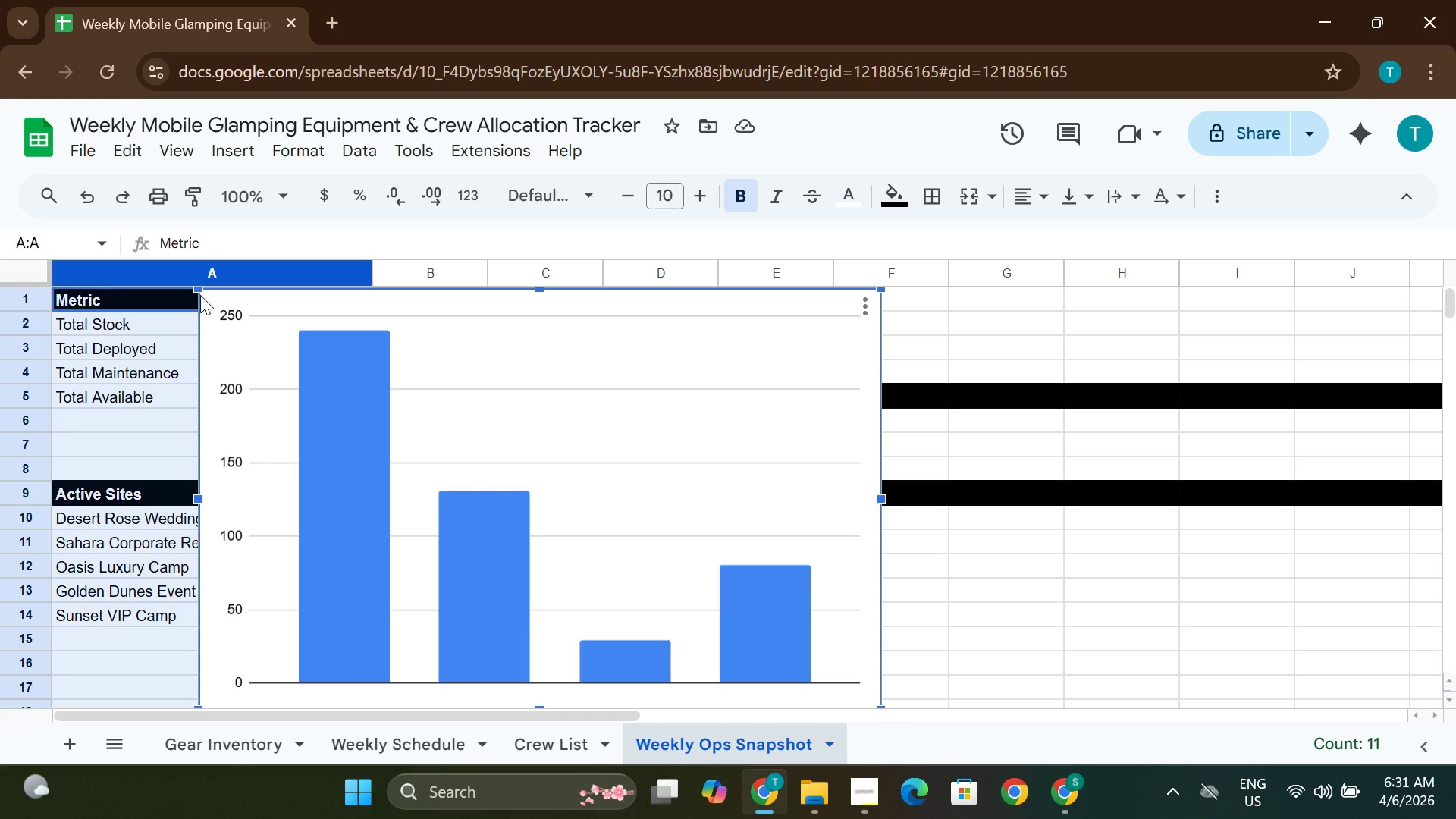 
left_click_drag(start_coordinate=[199, 290], to_coordinate=[544, 456])
 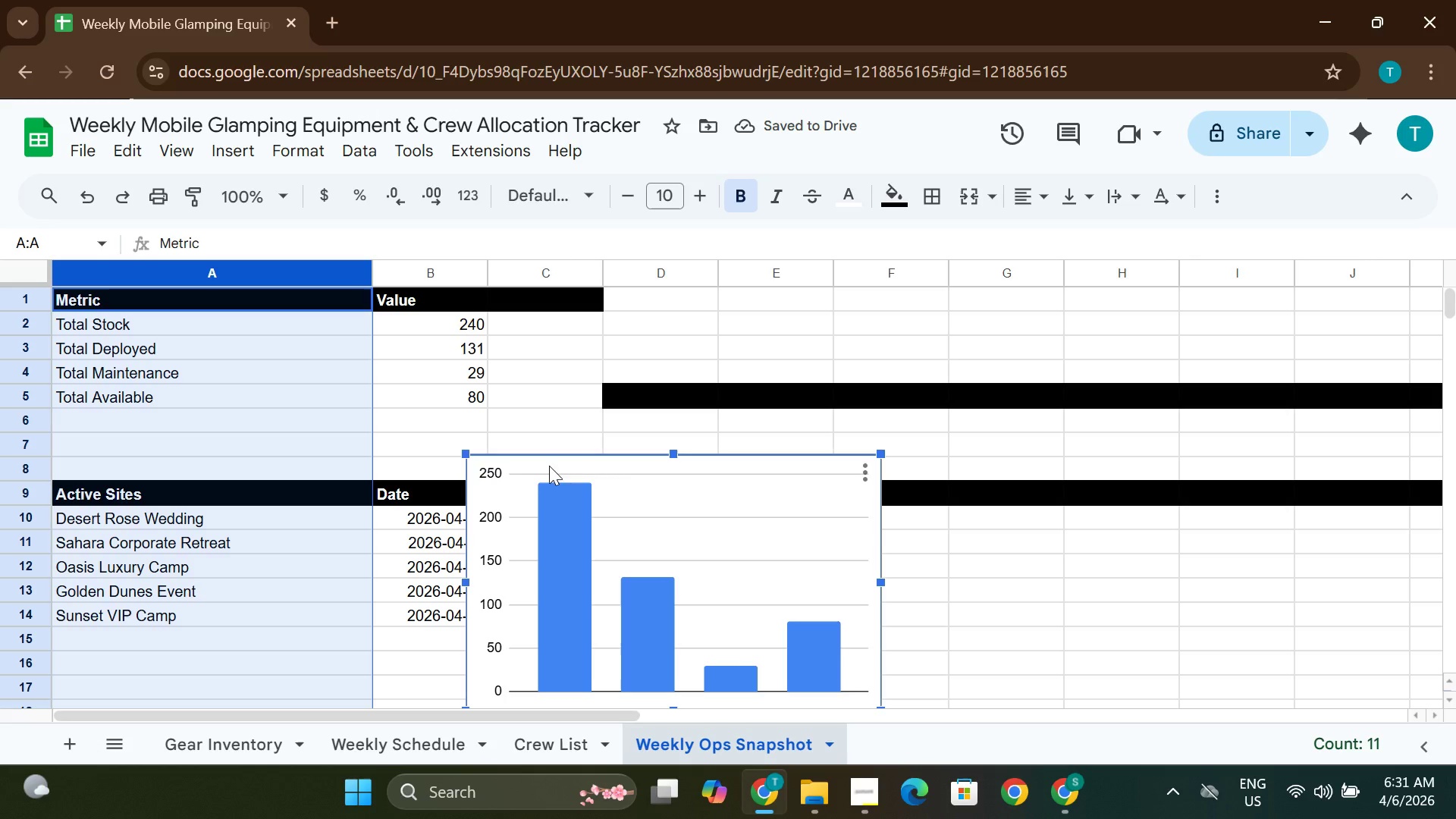 
wait(5.92)
 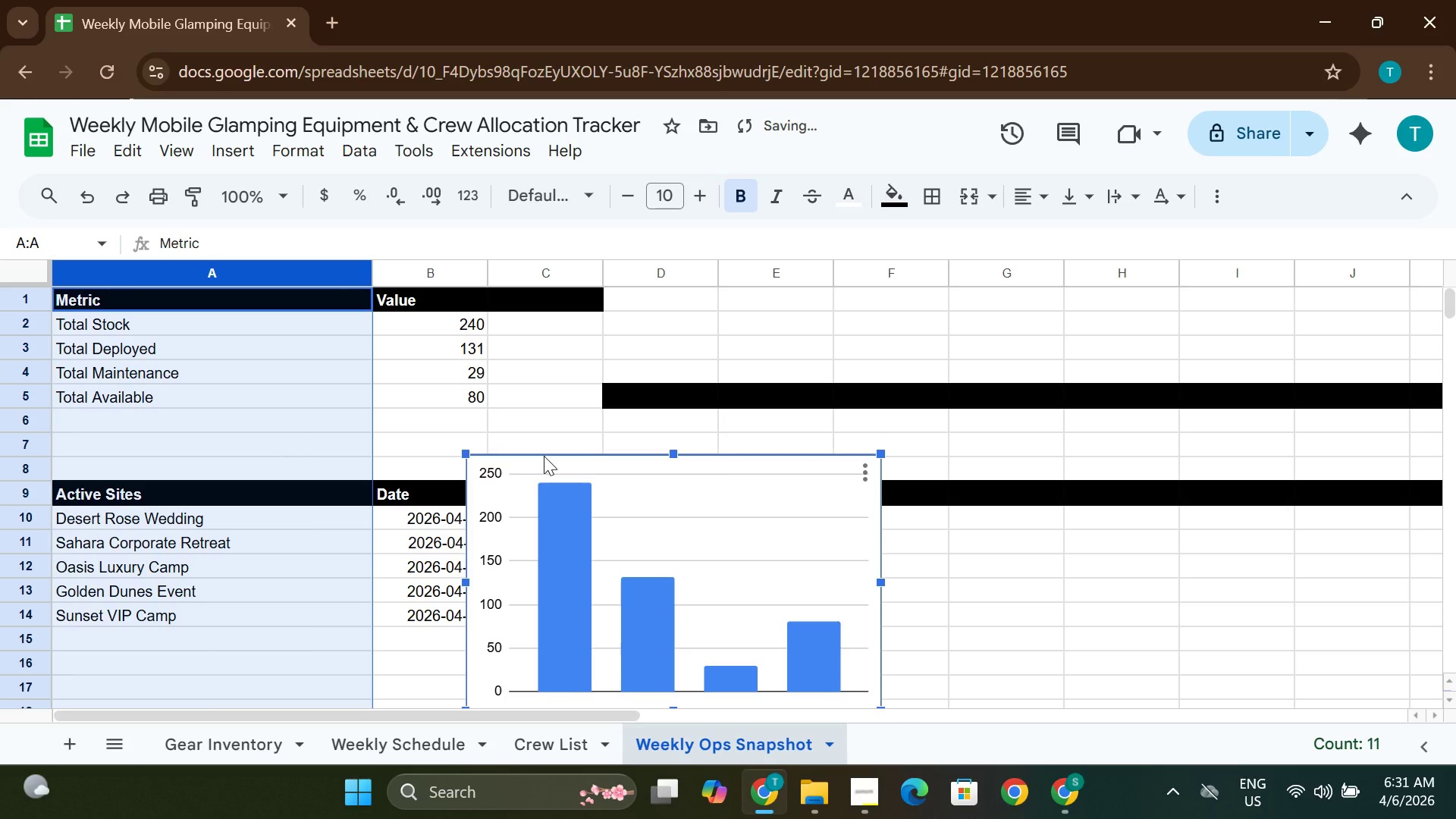 
left_click_drag(start_coordinate=[488, 460], to_coordinate=[893, 454])
 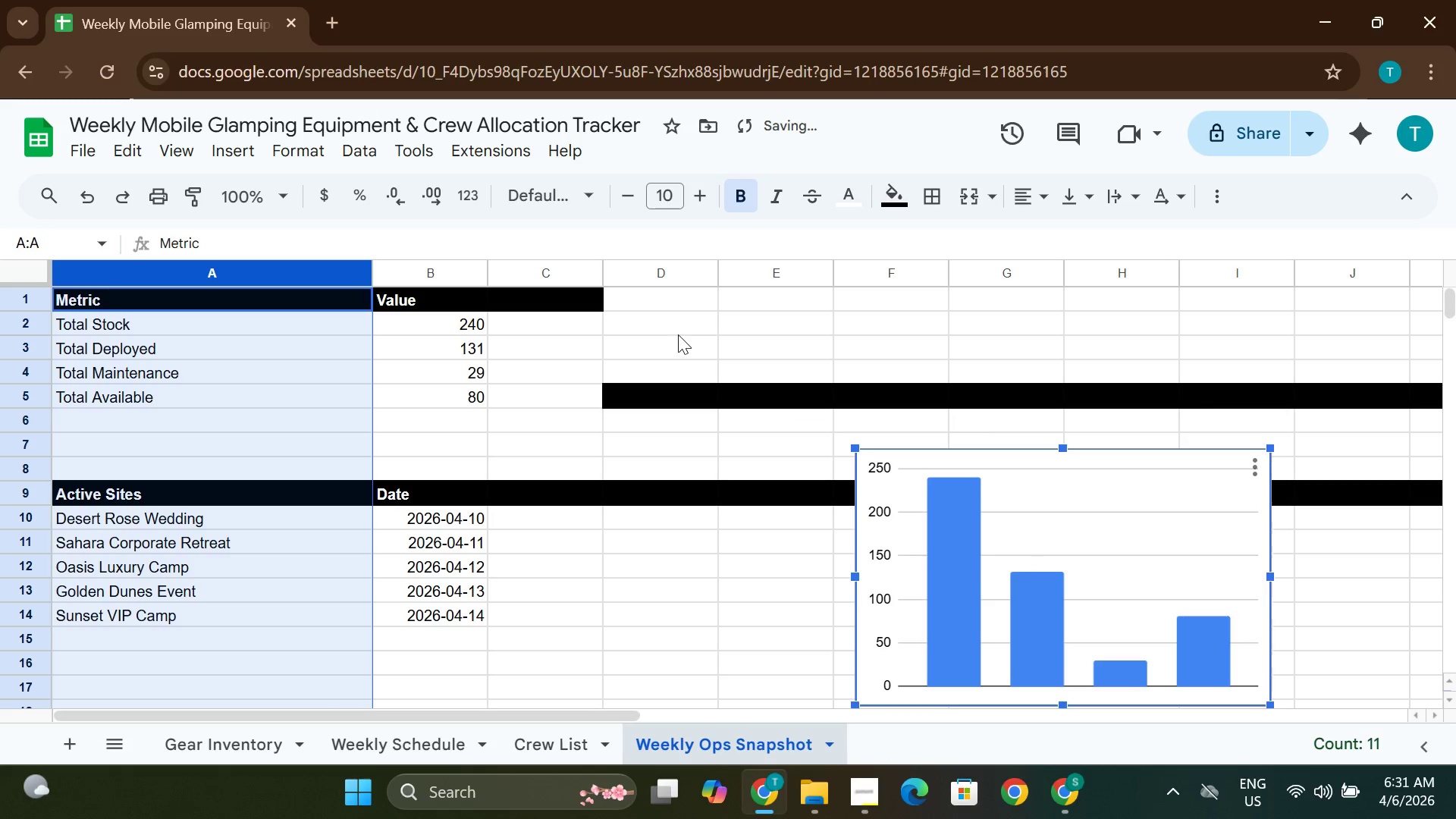 
left_click([678, 334])
 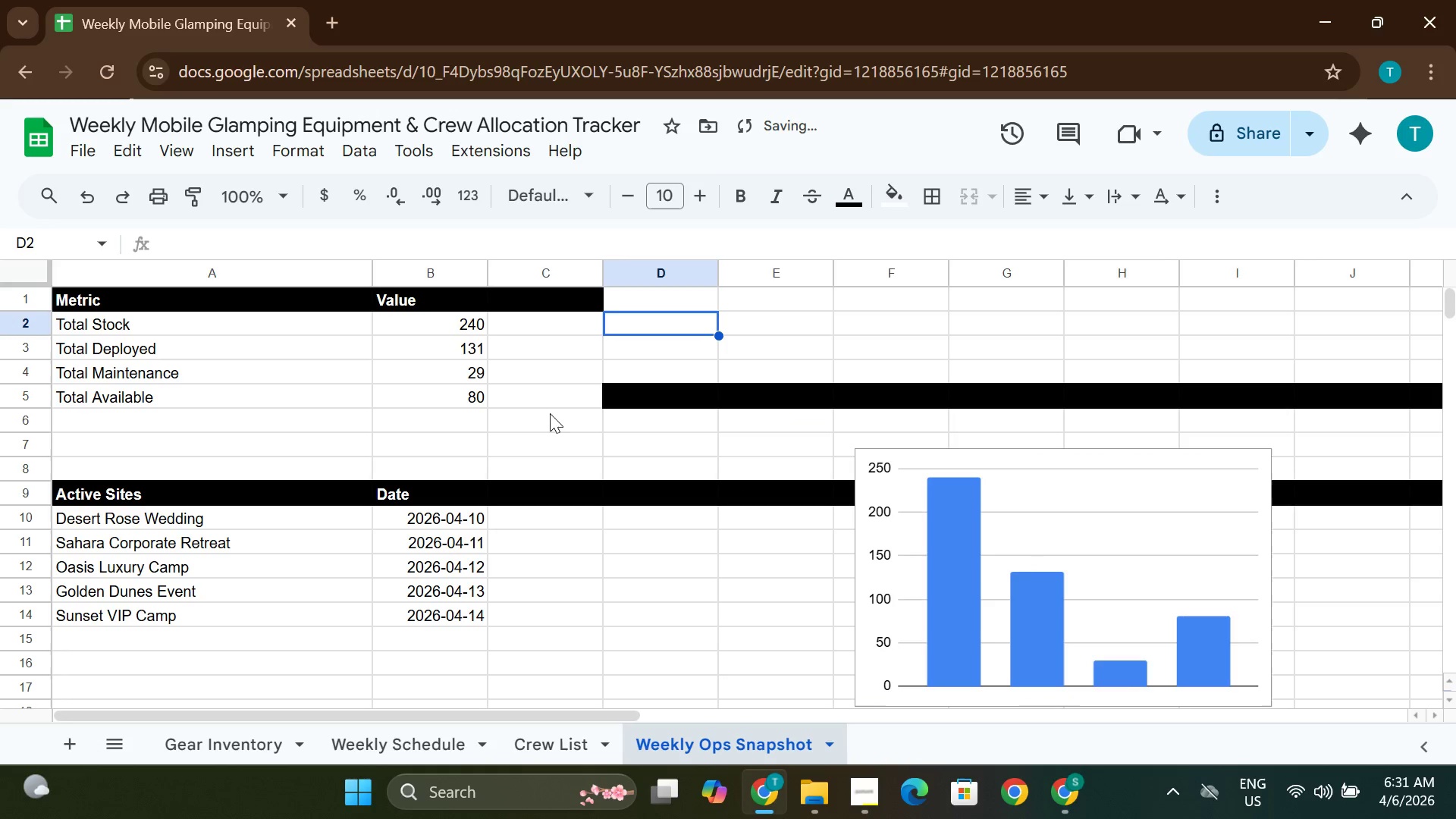 
left_click([541, 415])
 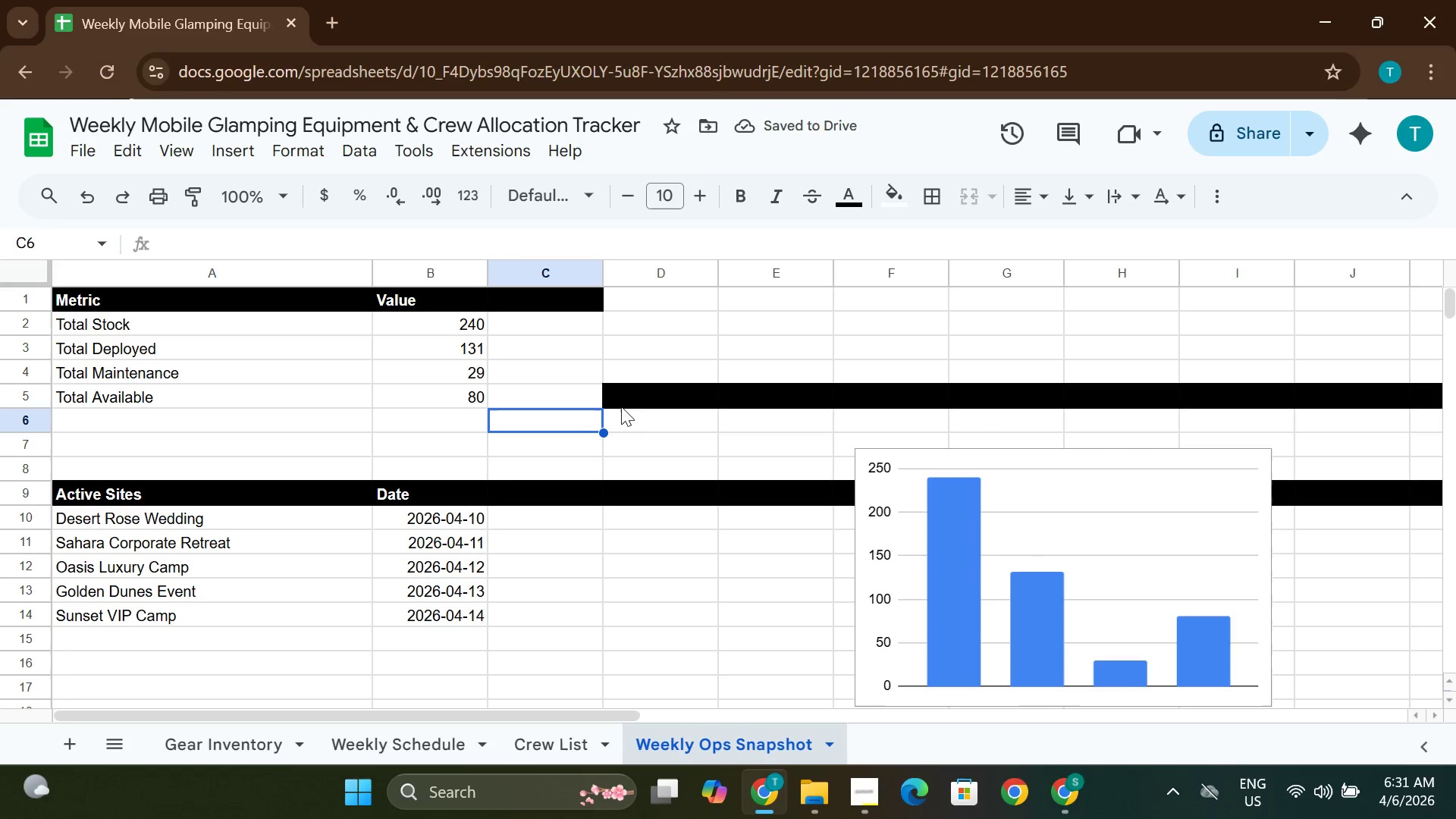 
left_click([479, 466])
 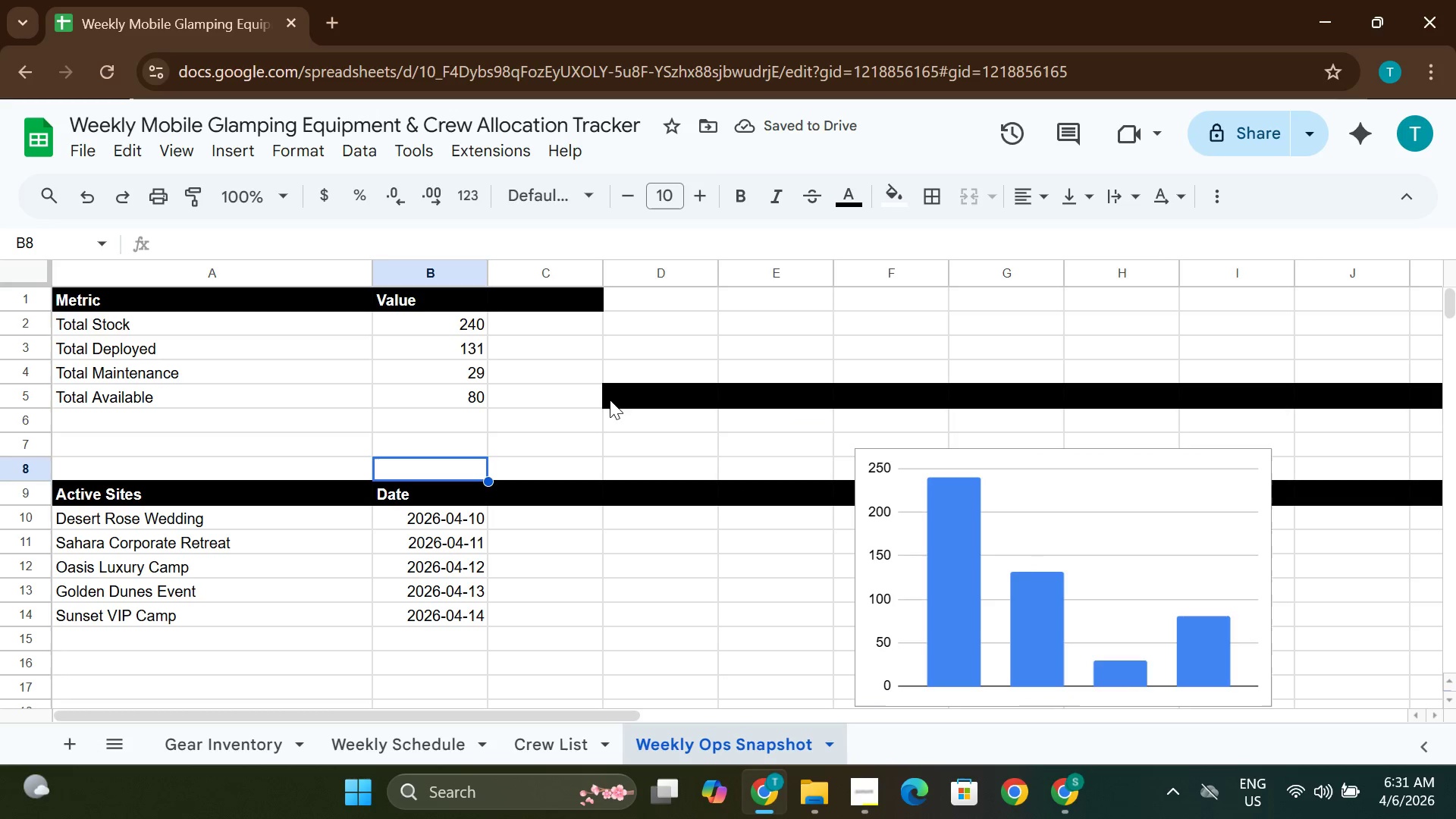 
left_click([620, 393])
 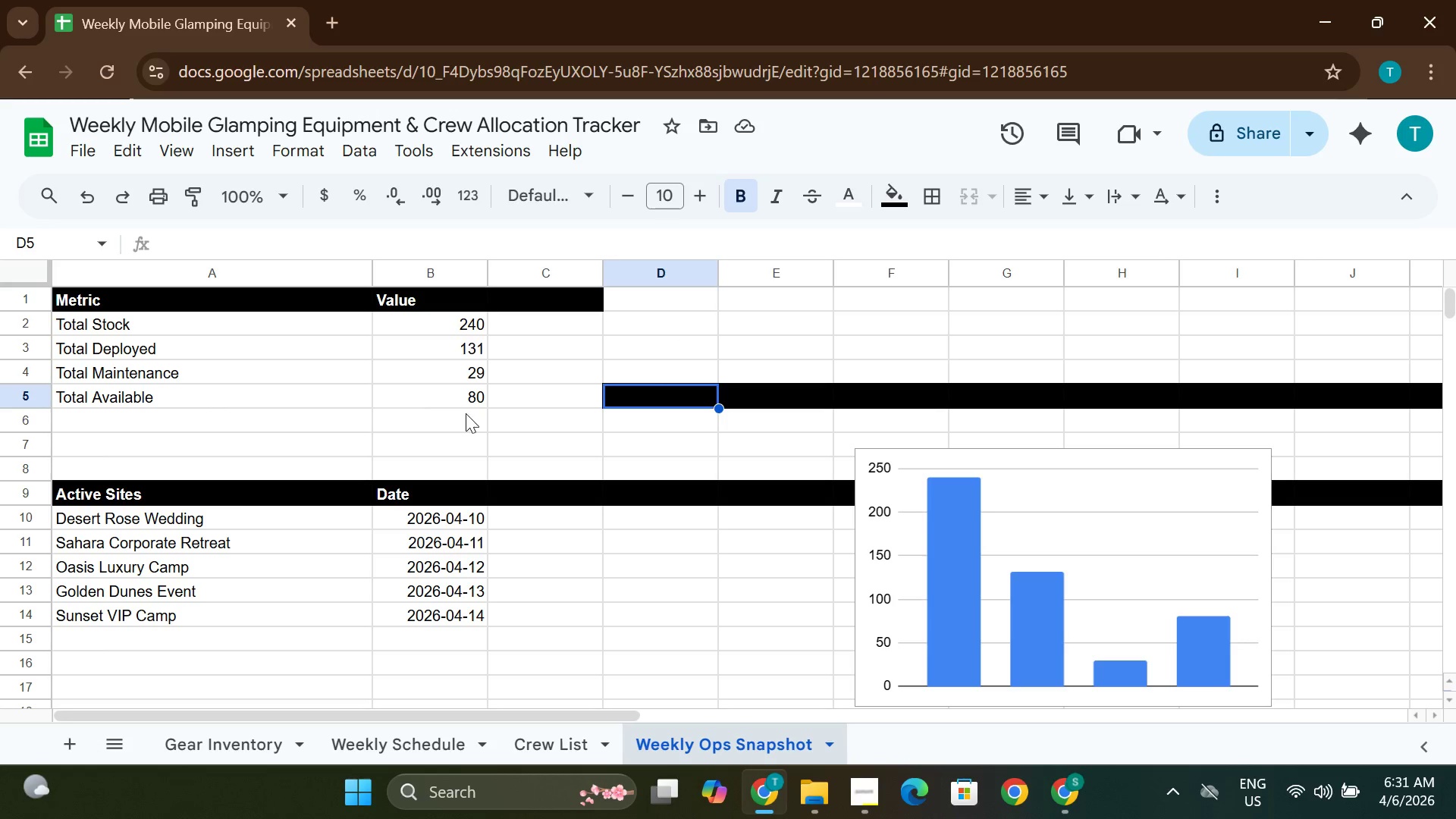 
wait(11.2)
 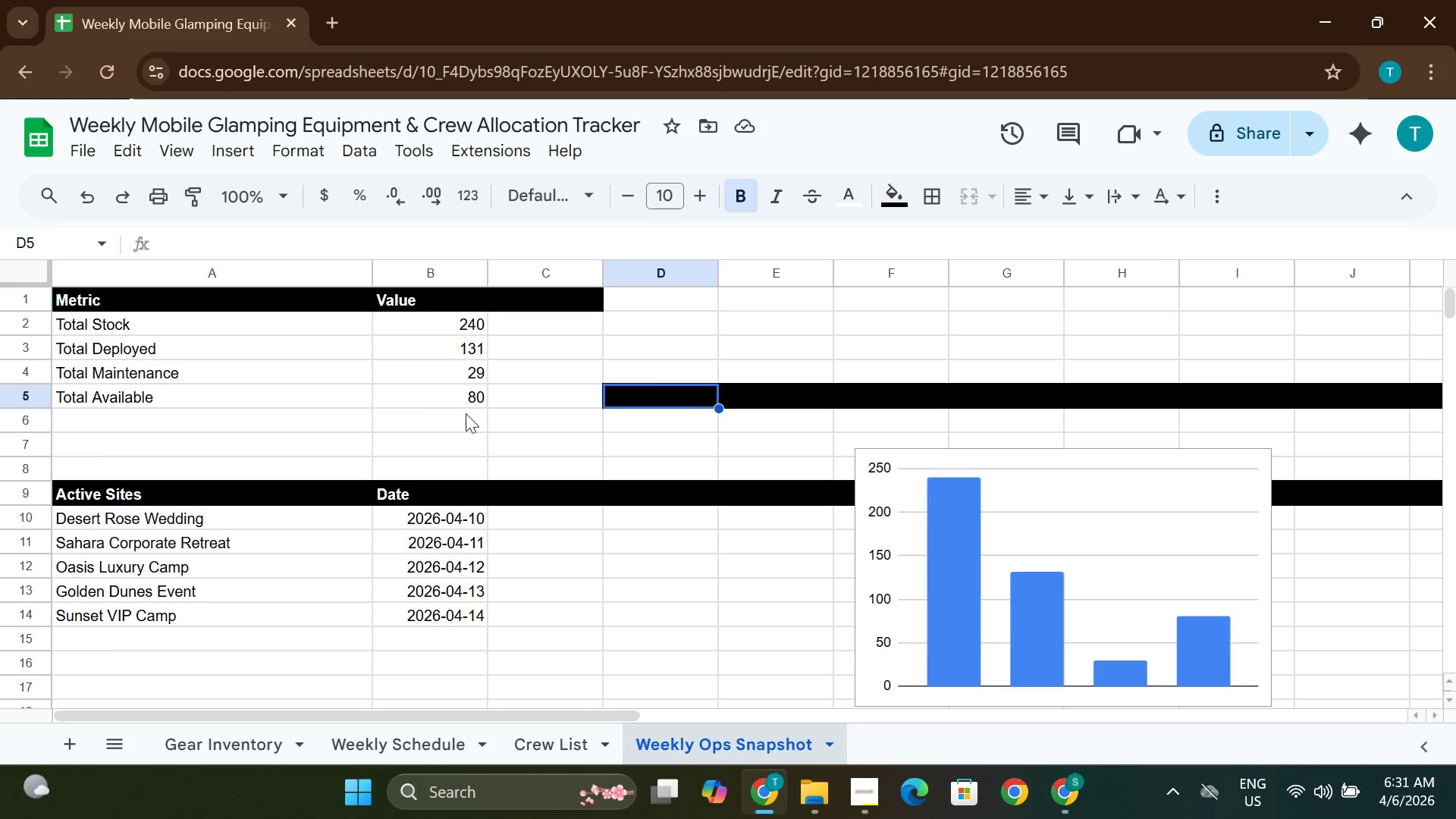 
left_click([674, 563])
 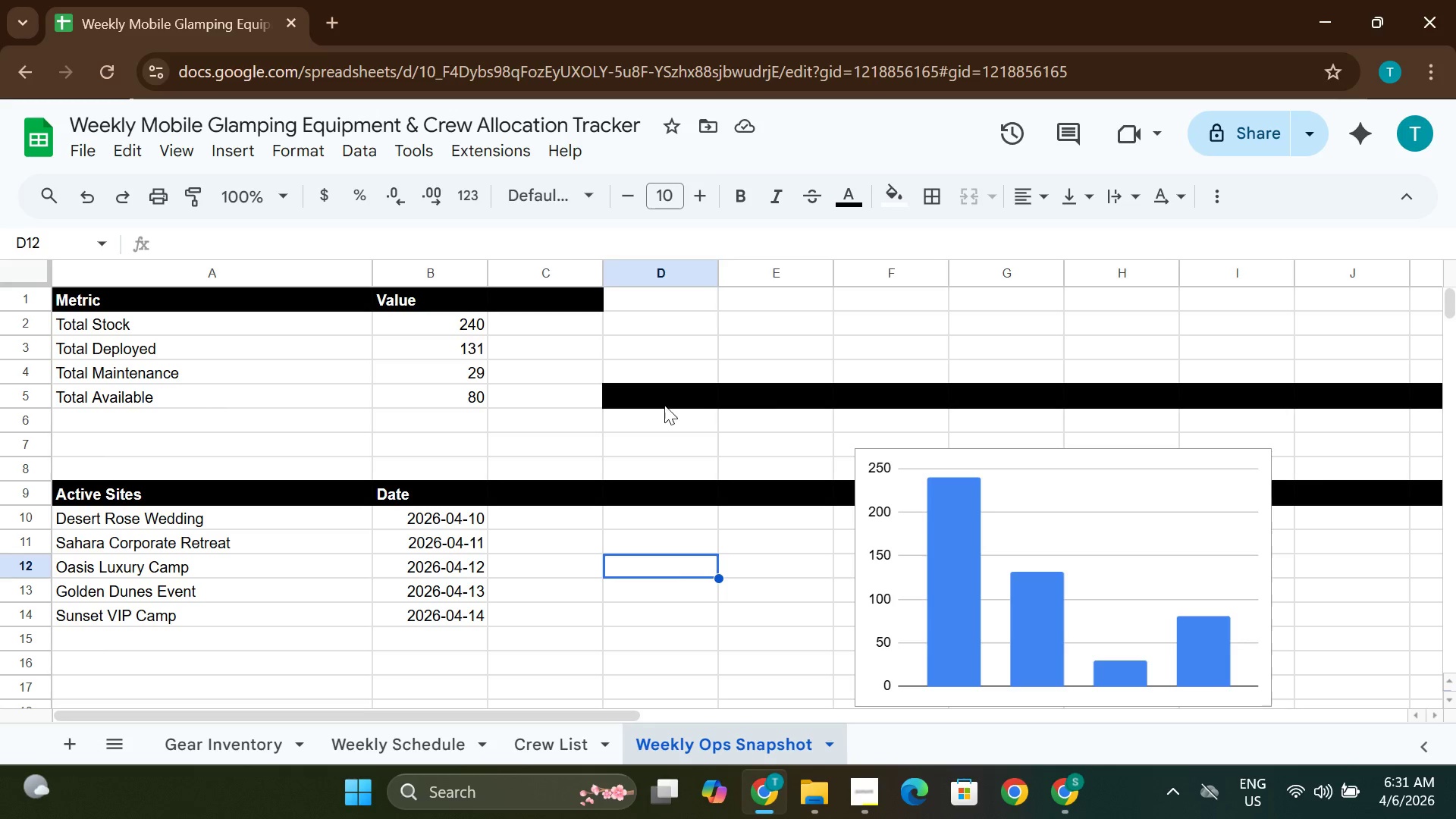 
left_click([664, 405])
 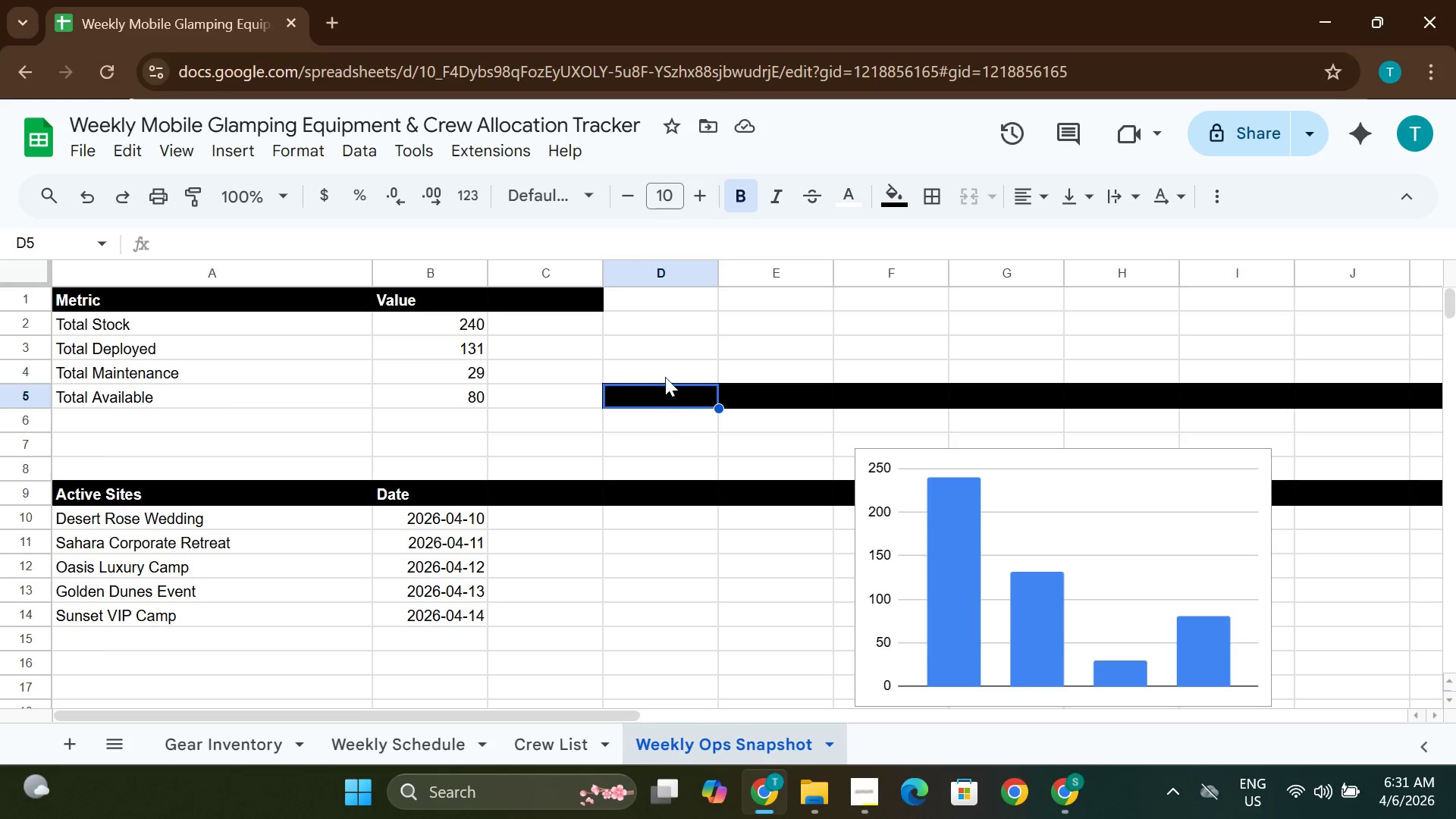 
left_click([665, 377])
 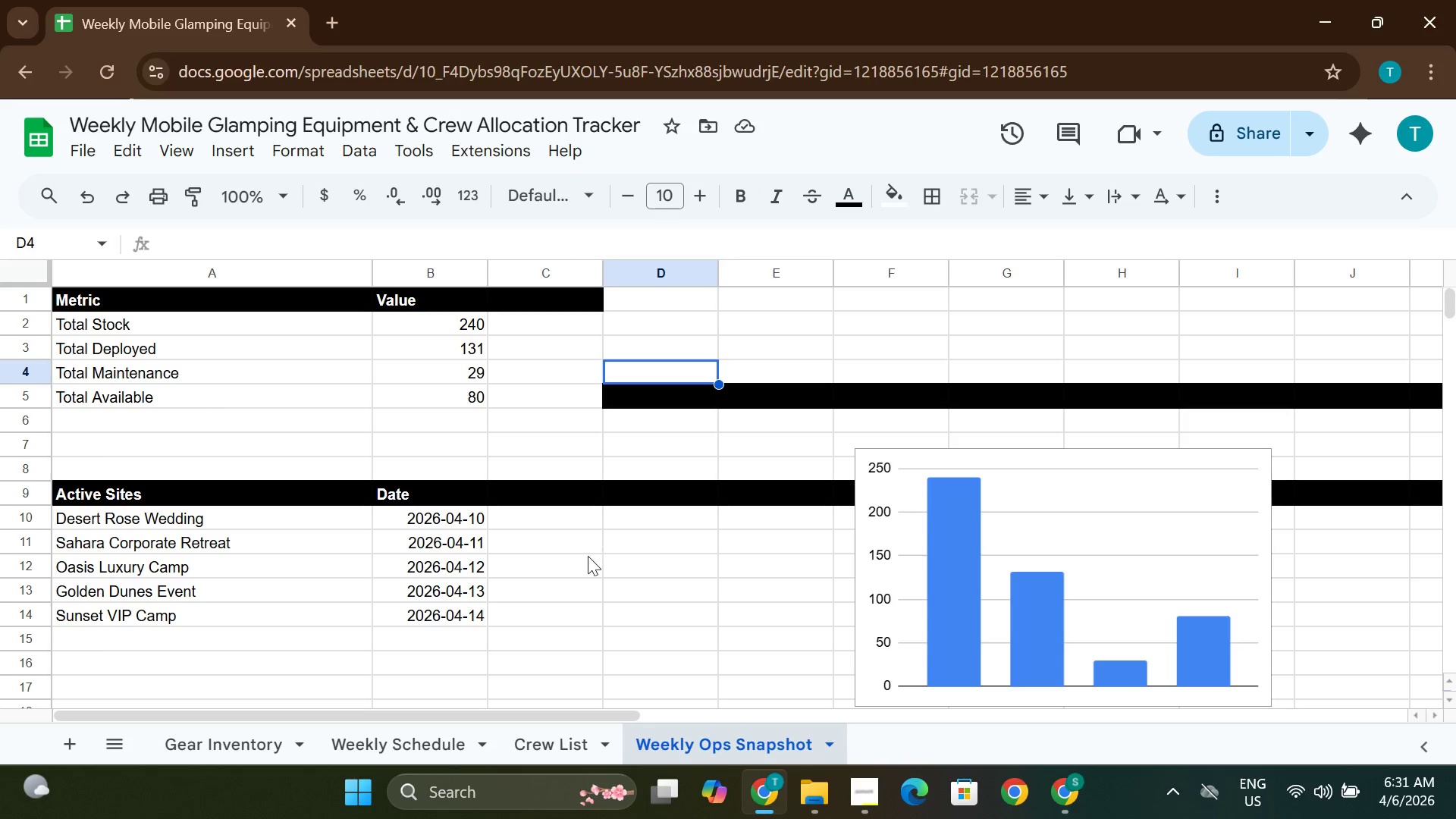 
left_click([588, 556])
 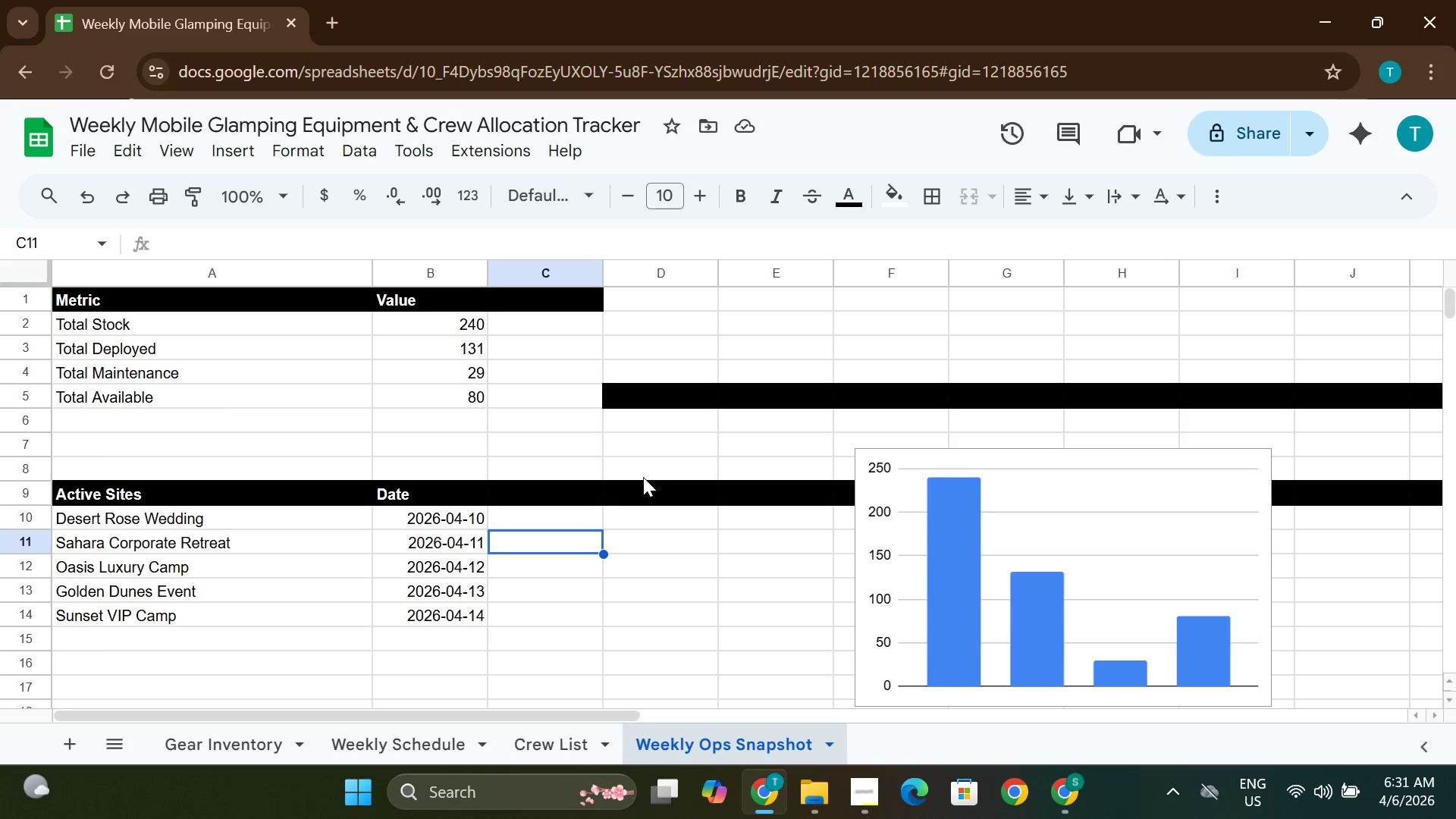 
wait(5.7)
 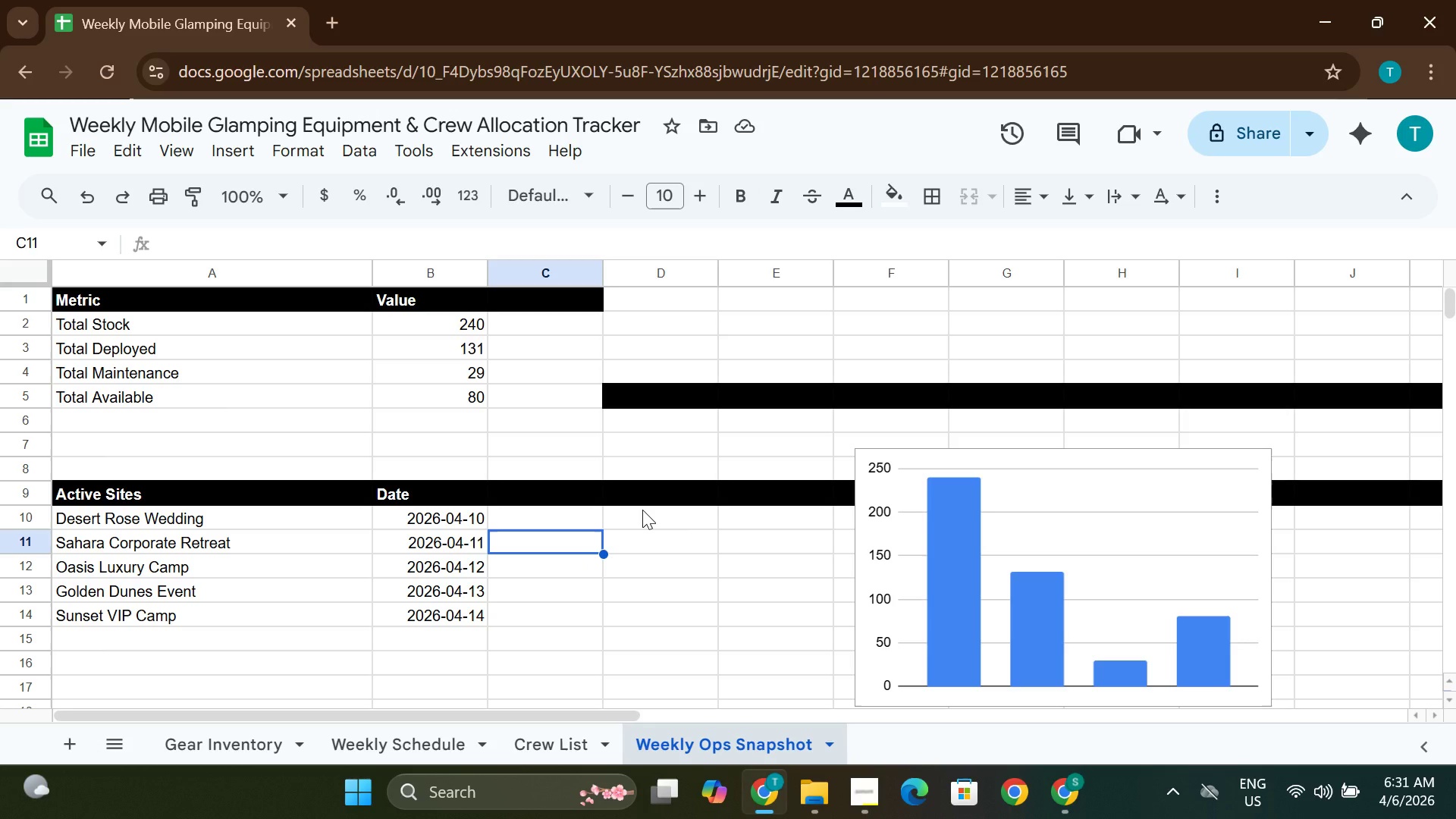 
left_click([657, 501])
 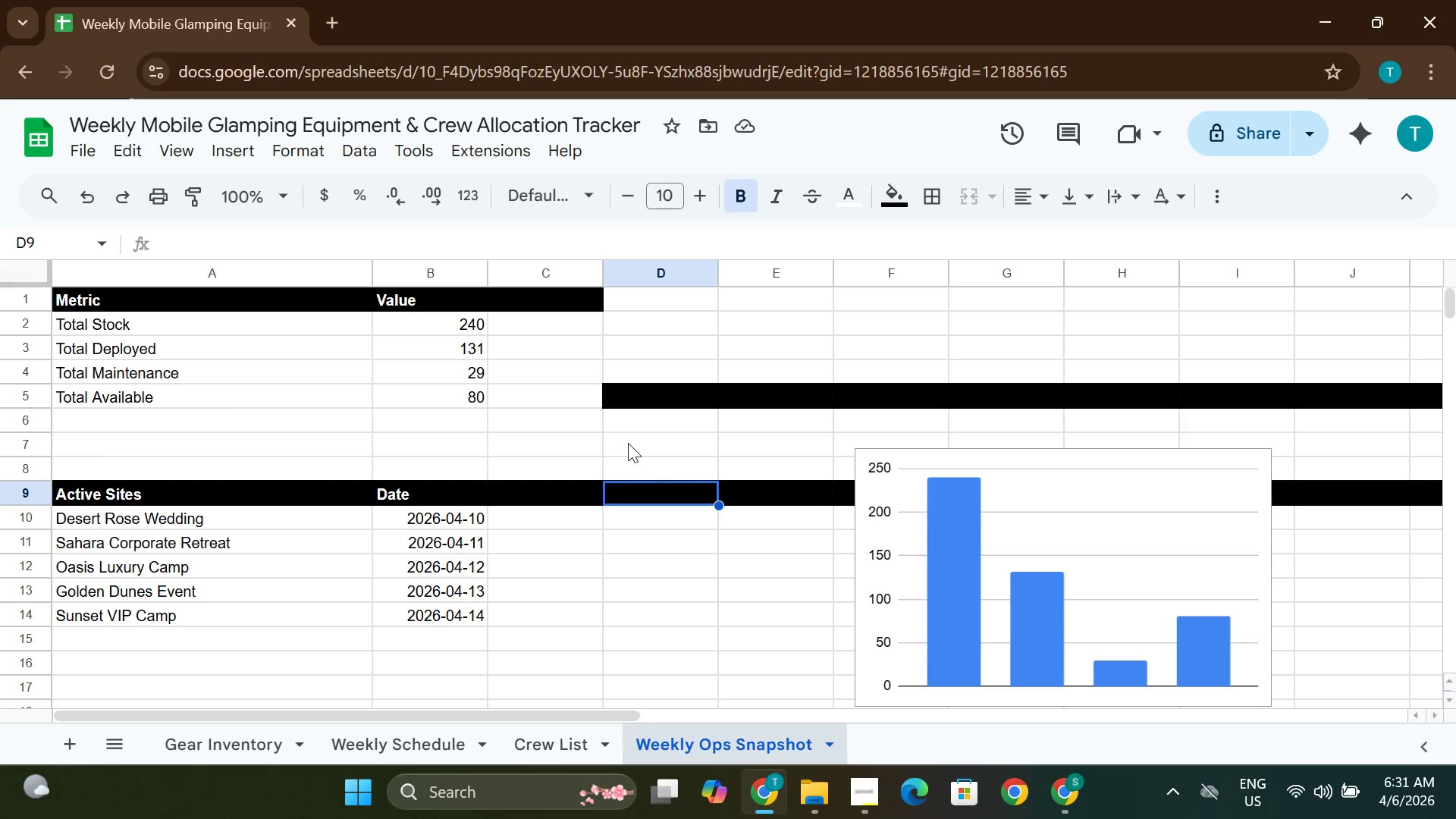 
left_click([628, 443])
 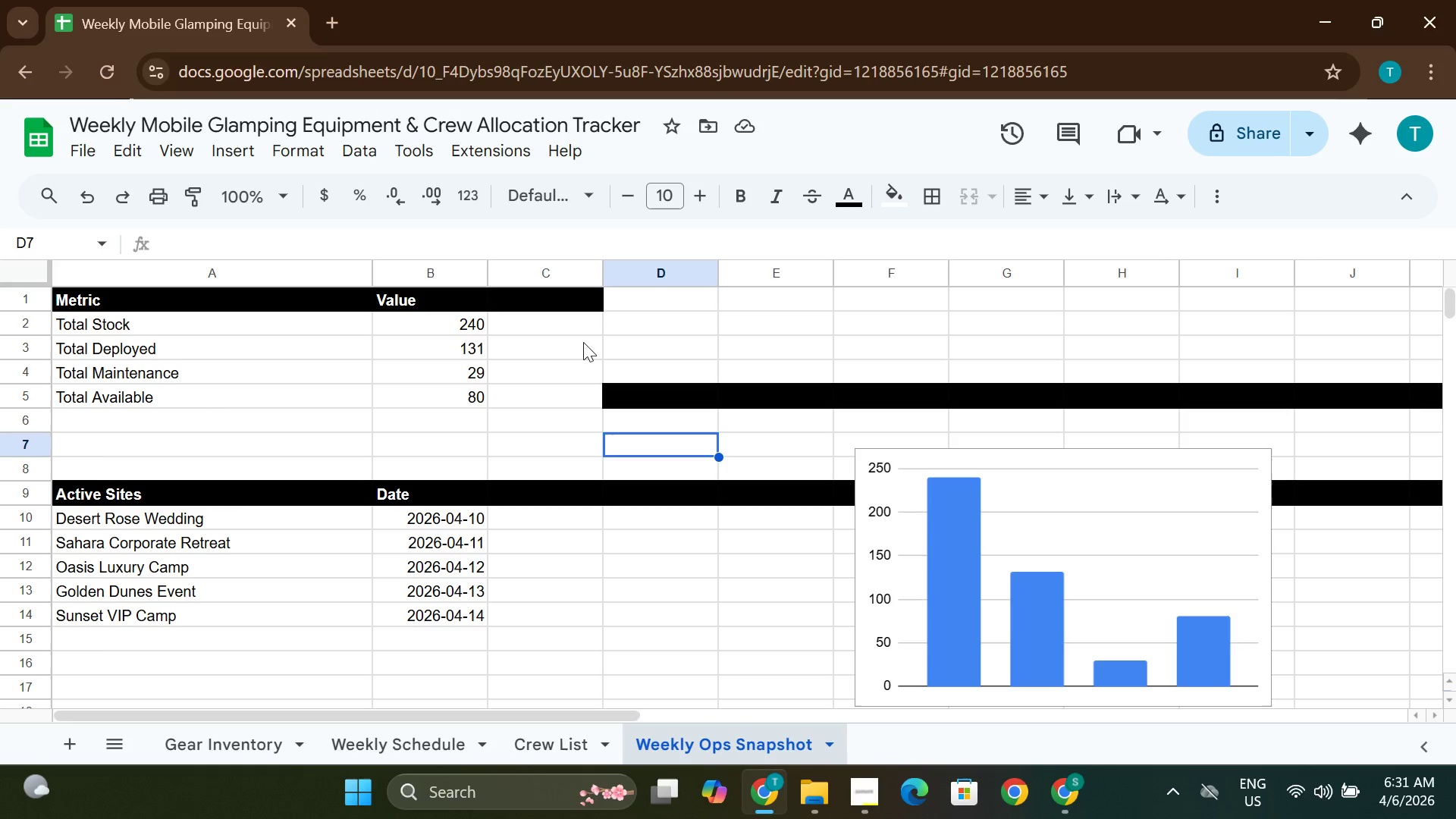 
left_click([625, 540])
 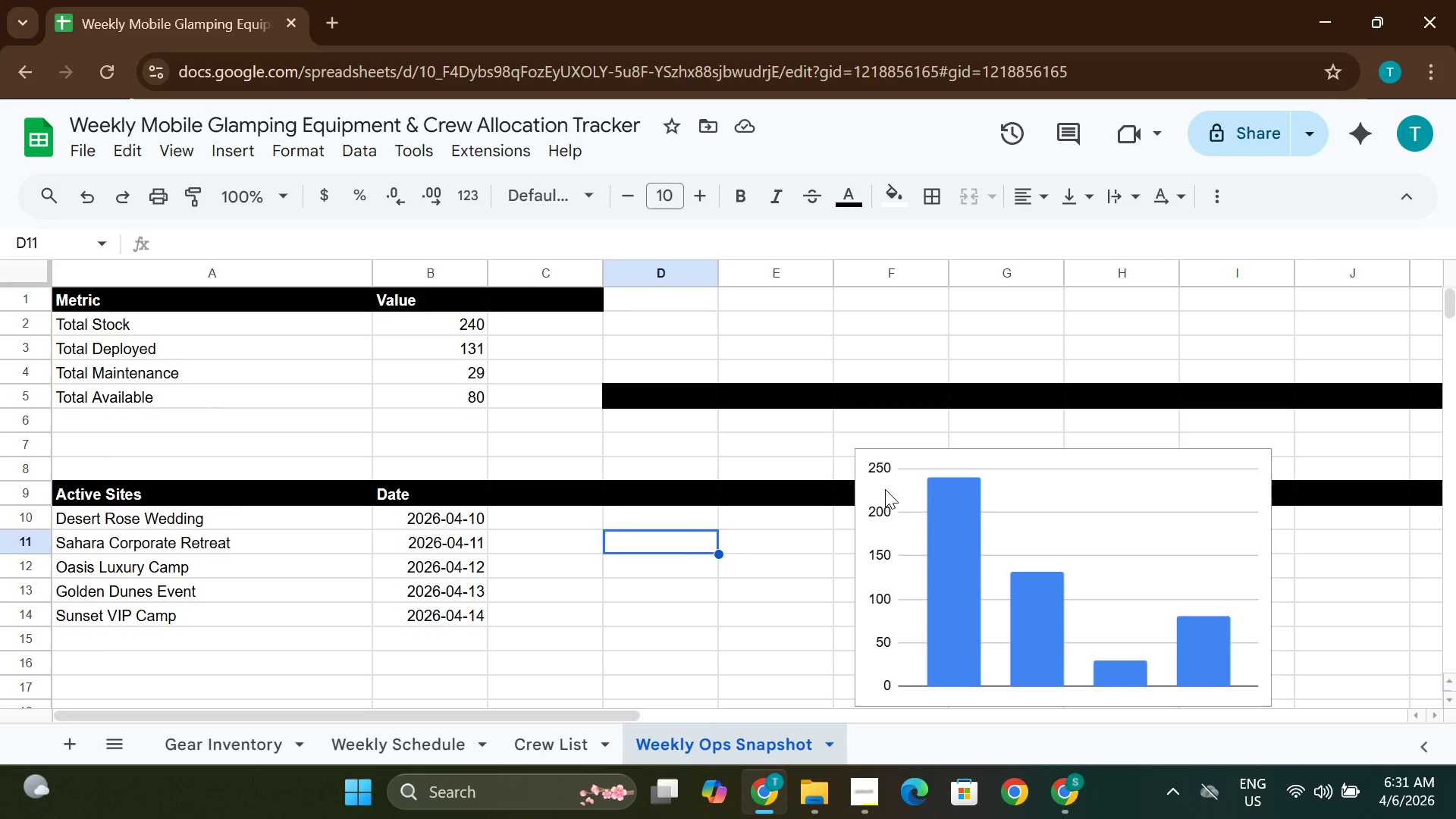 
left_click([658, 632])
 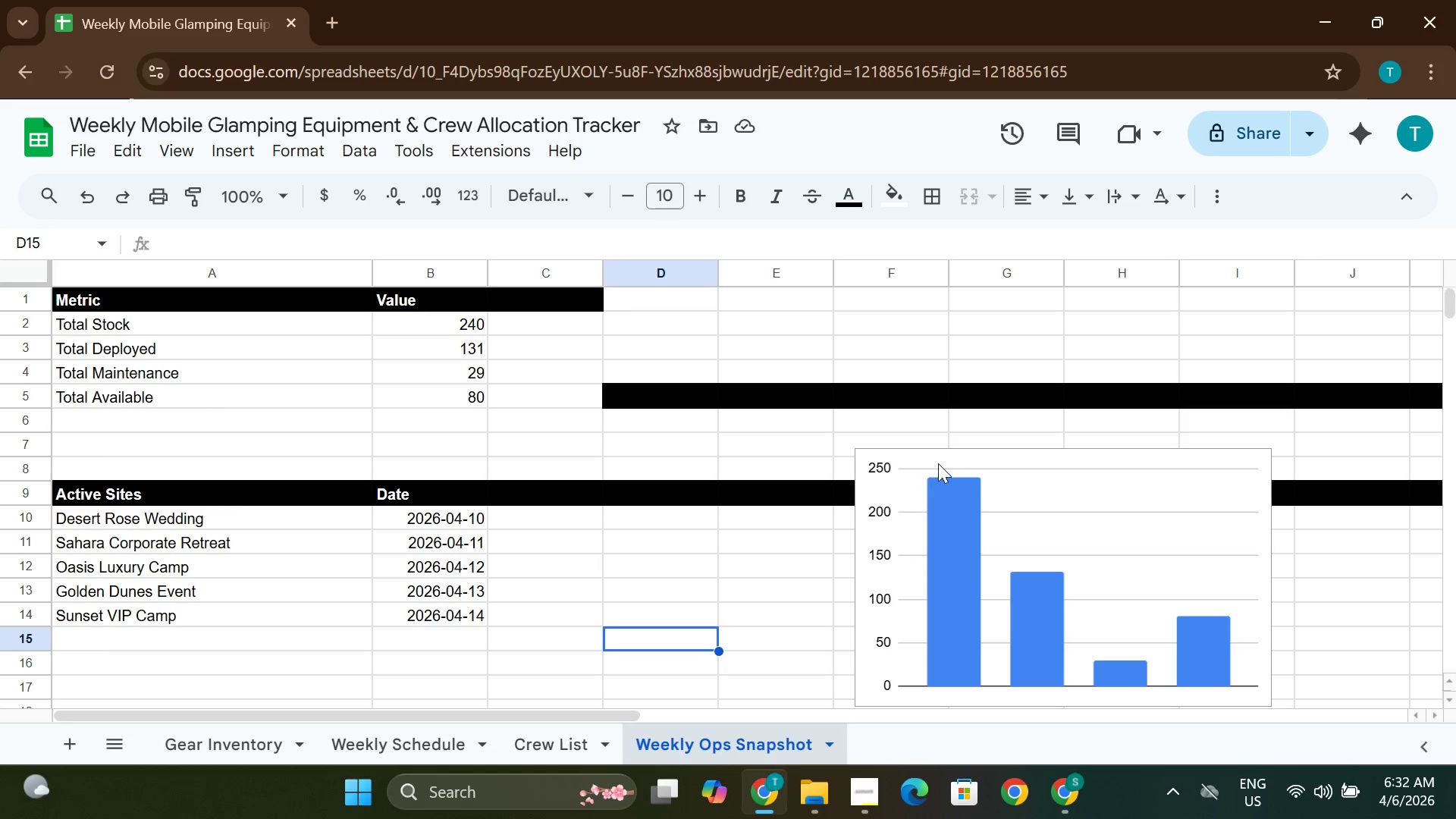 
left_click_drag(start_coordinate=[938, 463], to_coordinate=[866, 450])
 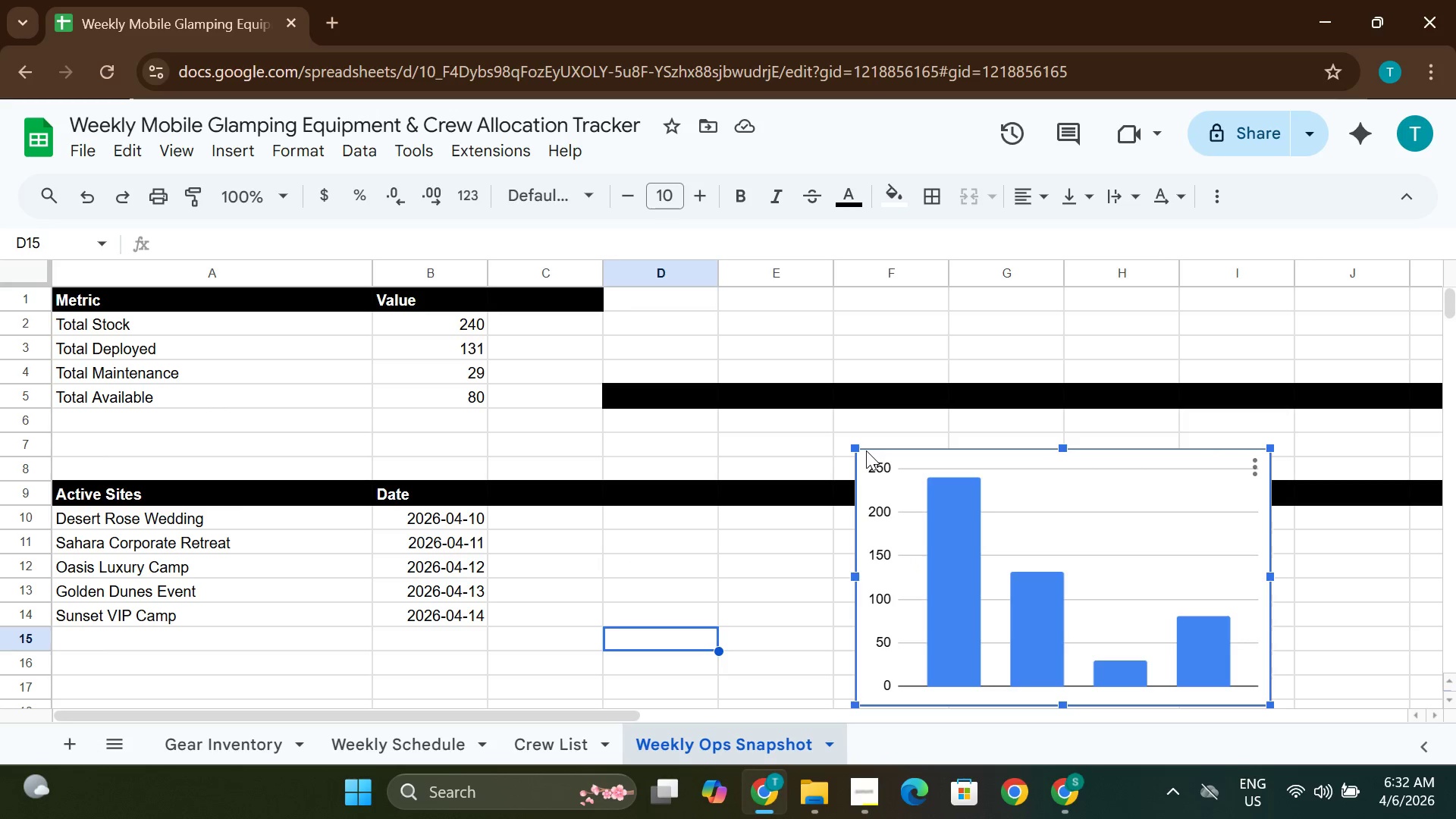 
left_click_drag(start_coordinate=[866, 450], to_coordinate=[618, 543])
 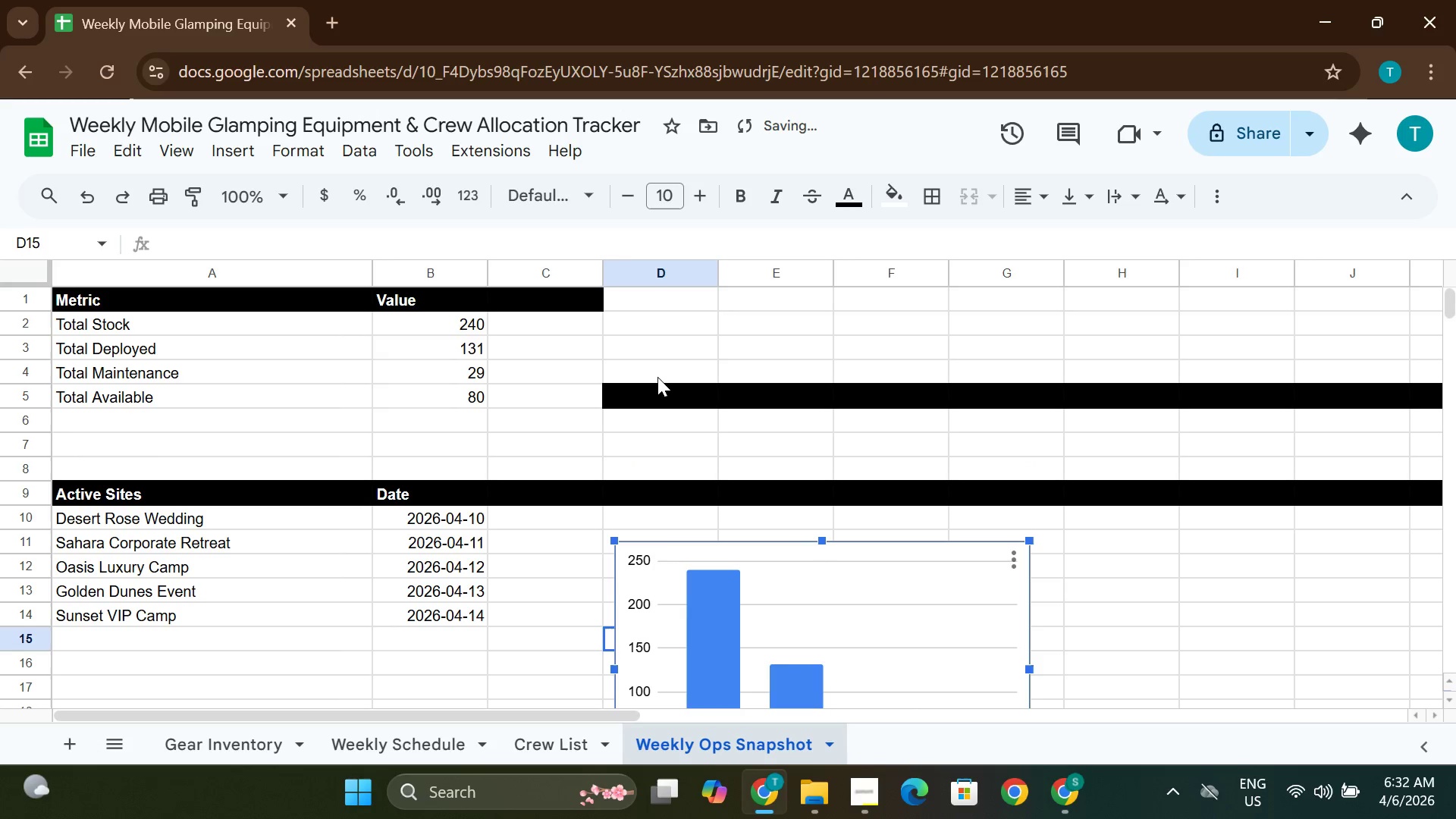 
left_click([553, 378])
 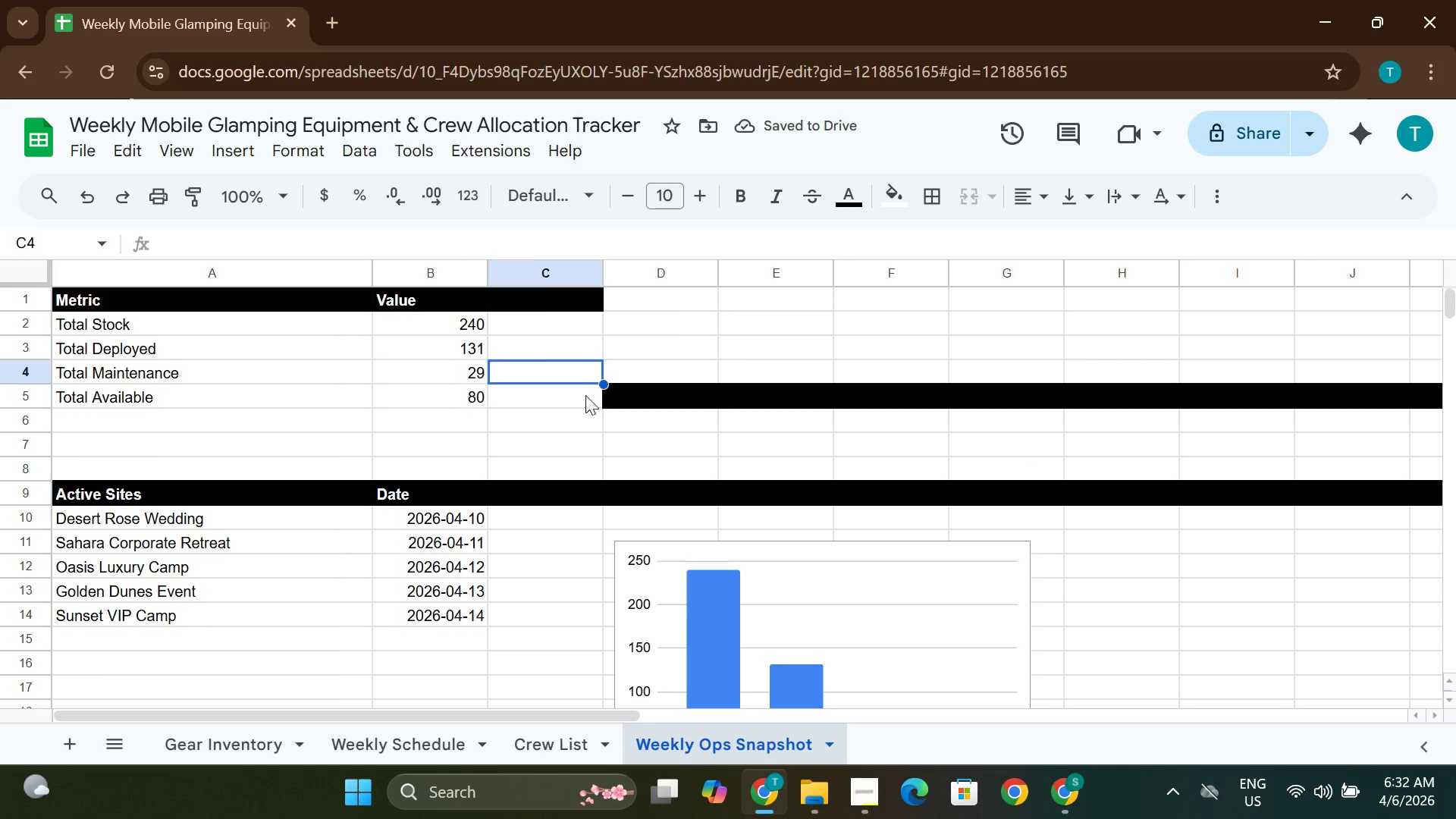 
key(Control+Z)
 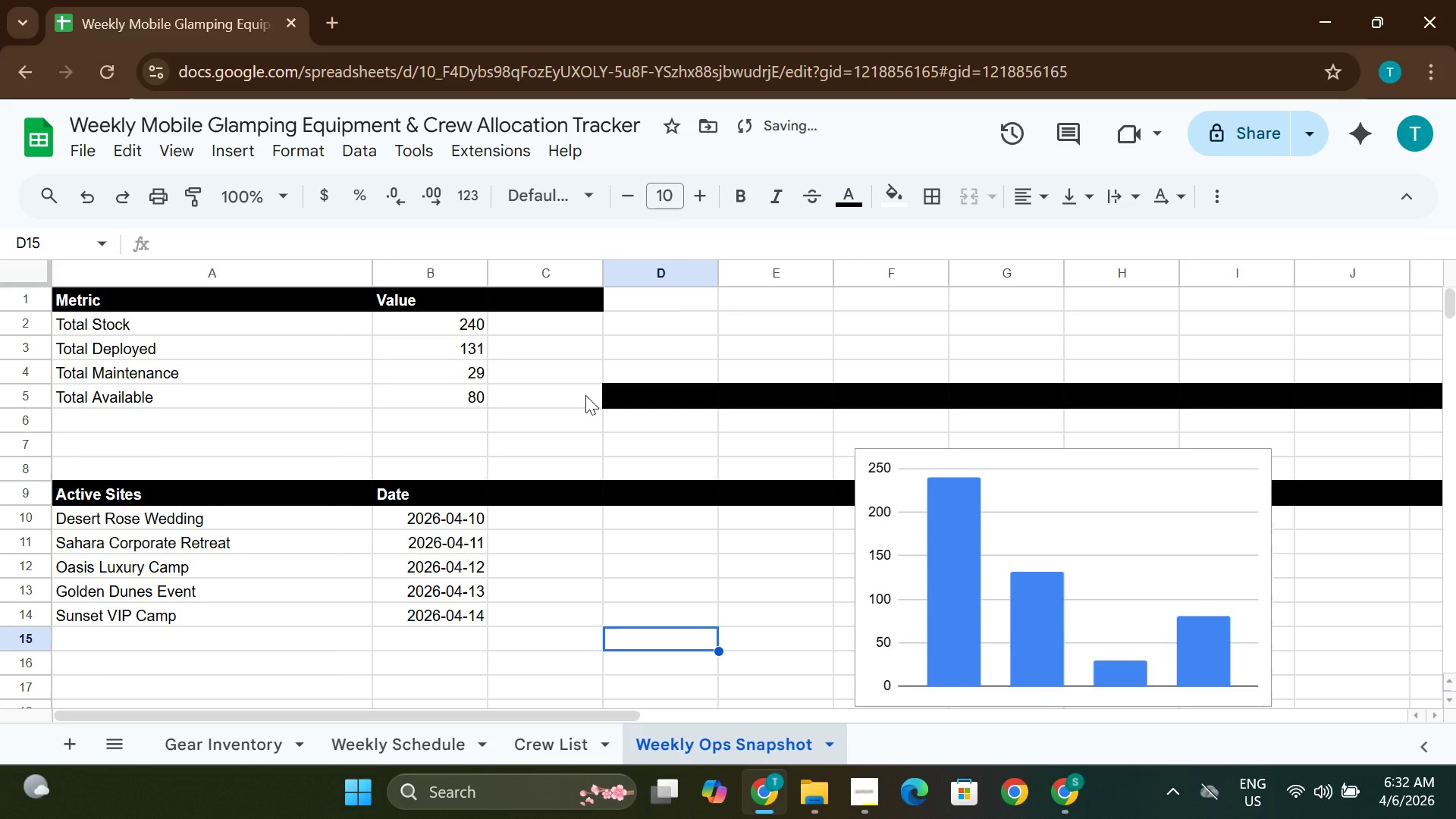 
key(Control+Z)
 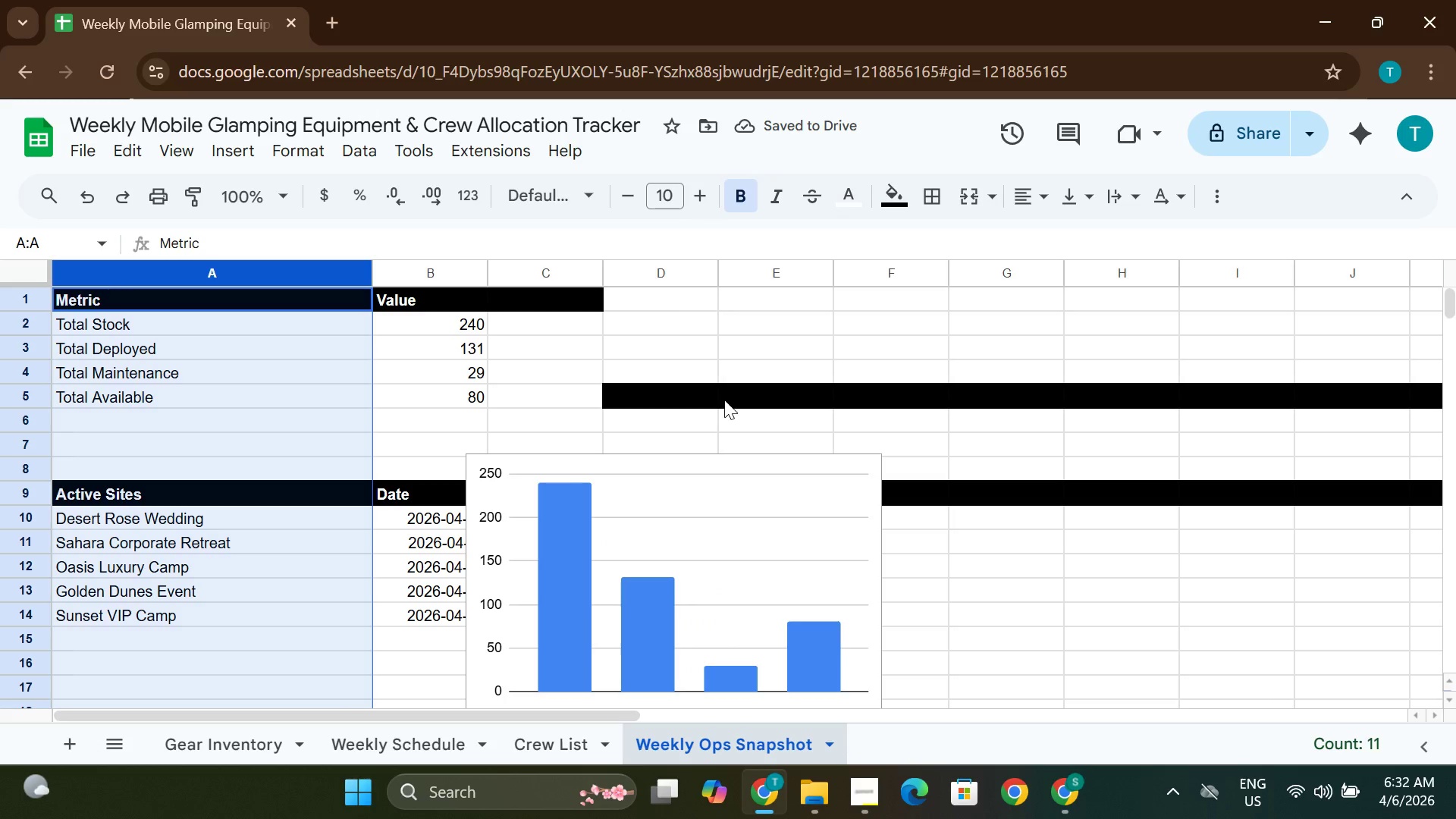 
left_click([724, 400])
 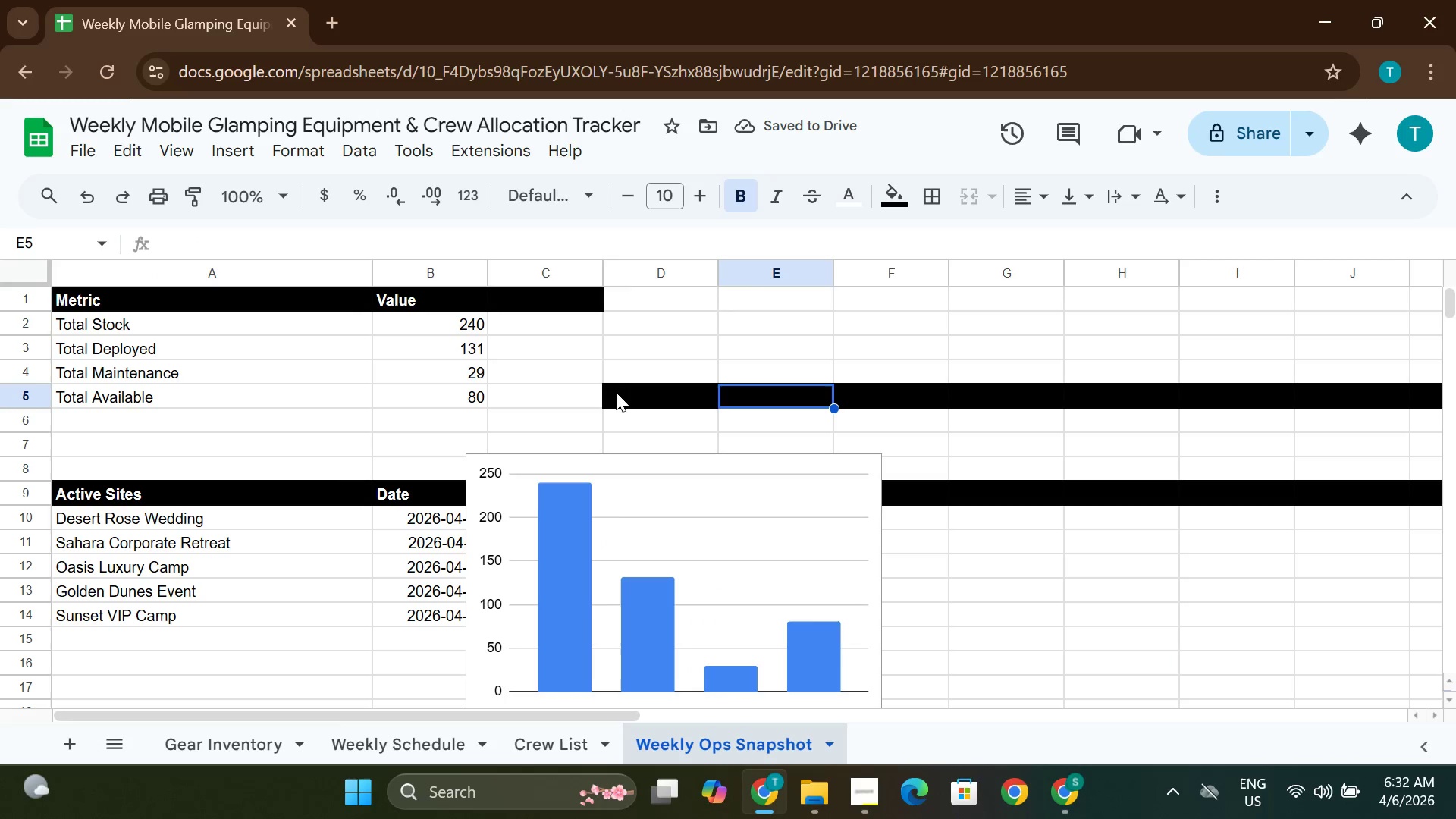 
left_click([611, 392])
 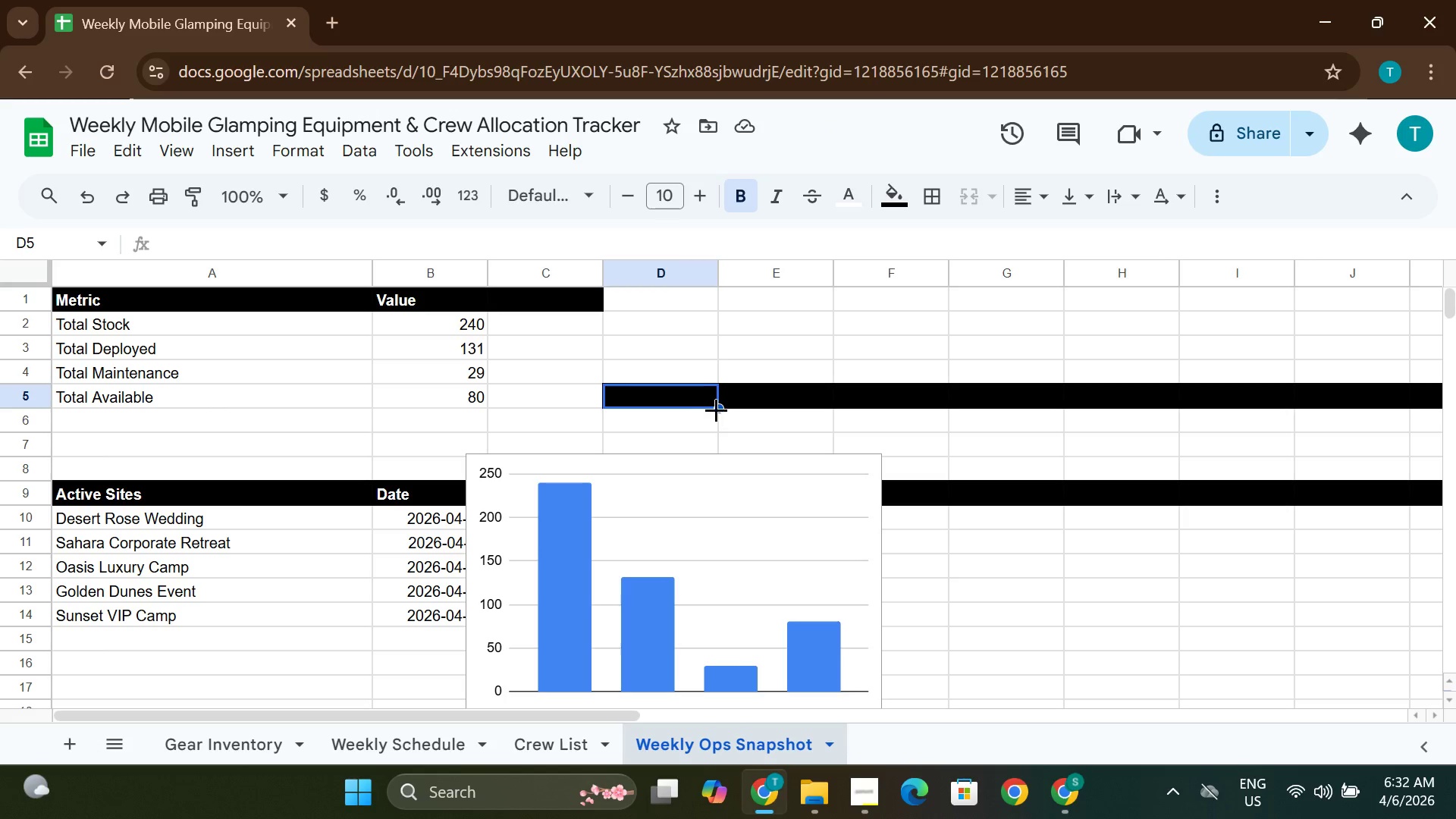 
left_click_drag(start_coordinate=[722, 410], to_coordinate=[993, 378])
 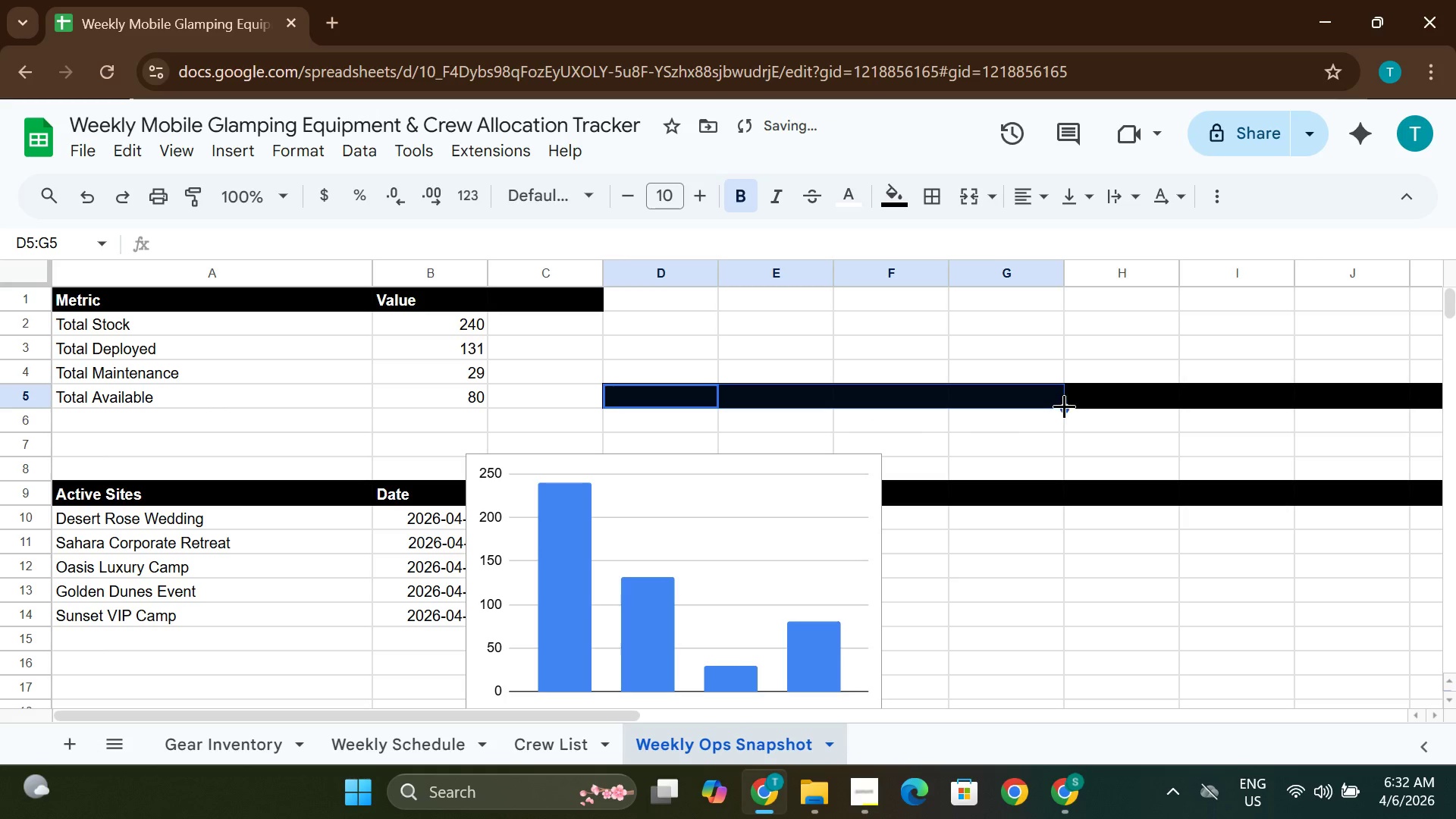 
left_click_drag(start_coordinate=[1065, 407], to_coordinate=[1440, 403])
 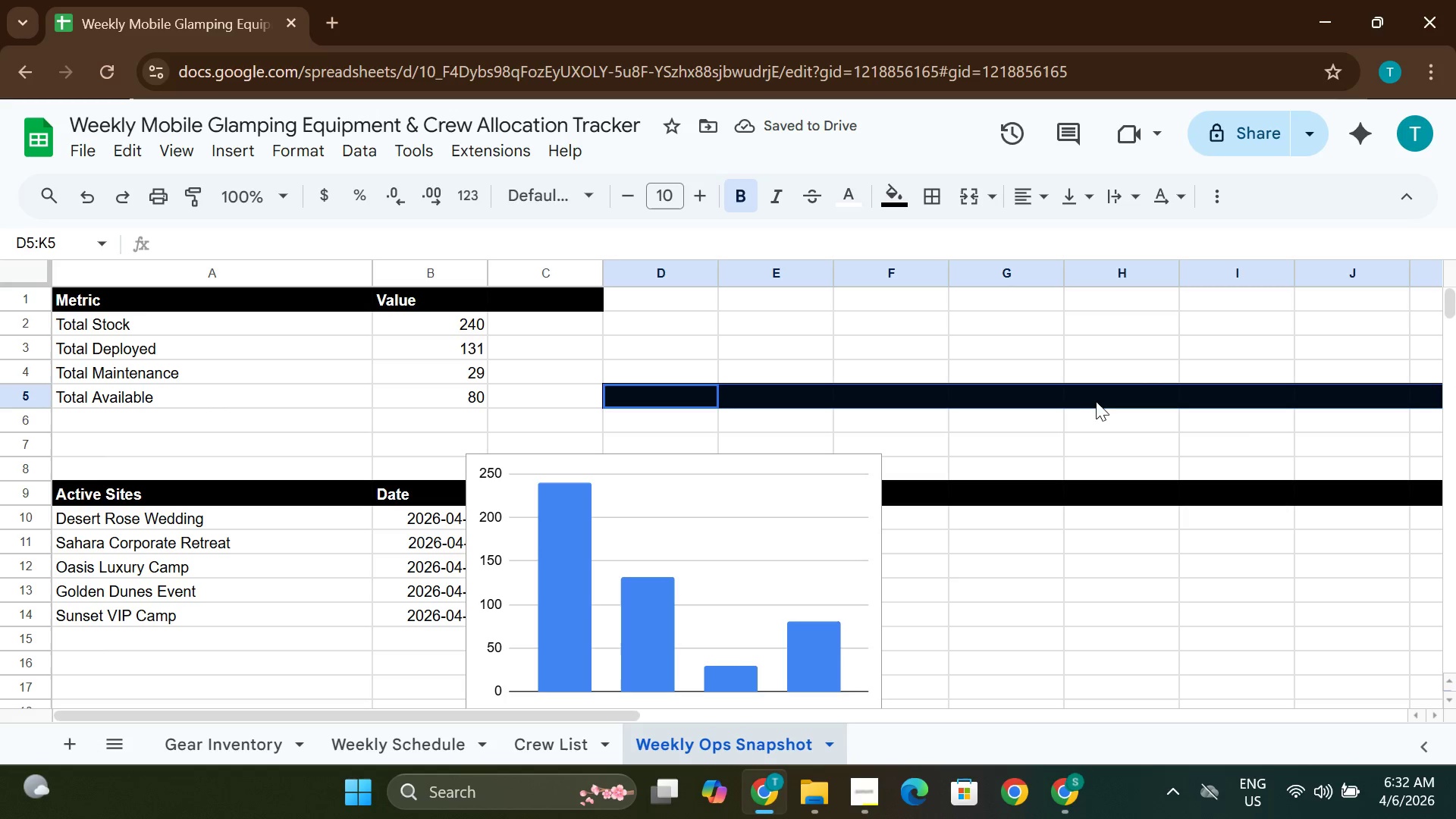 
left_click([814, 361])
 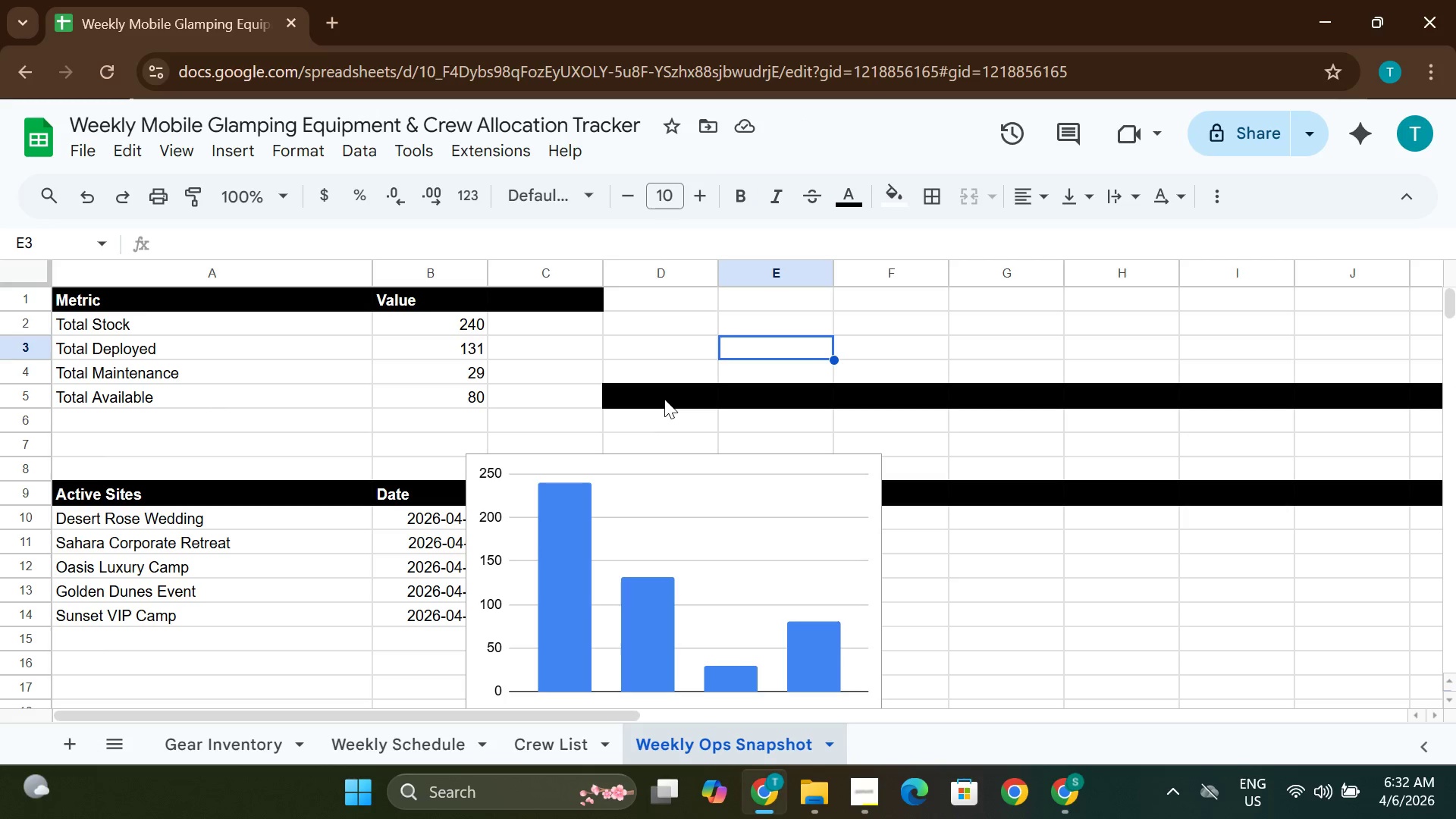 
double_click([664, 399])
 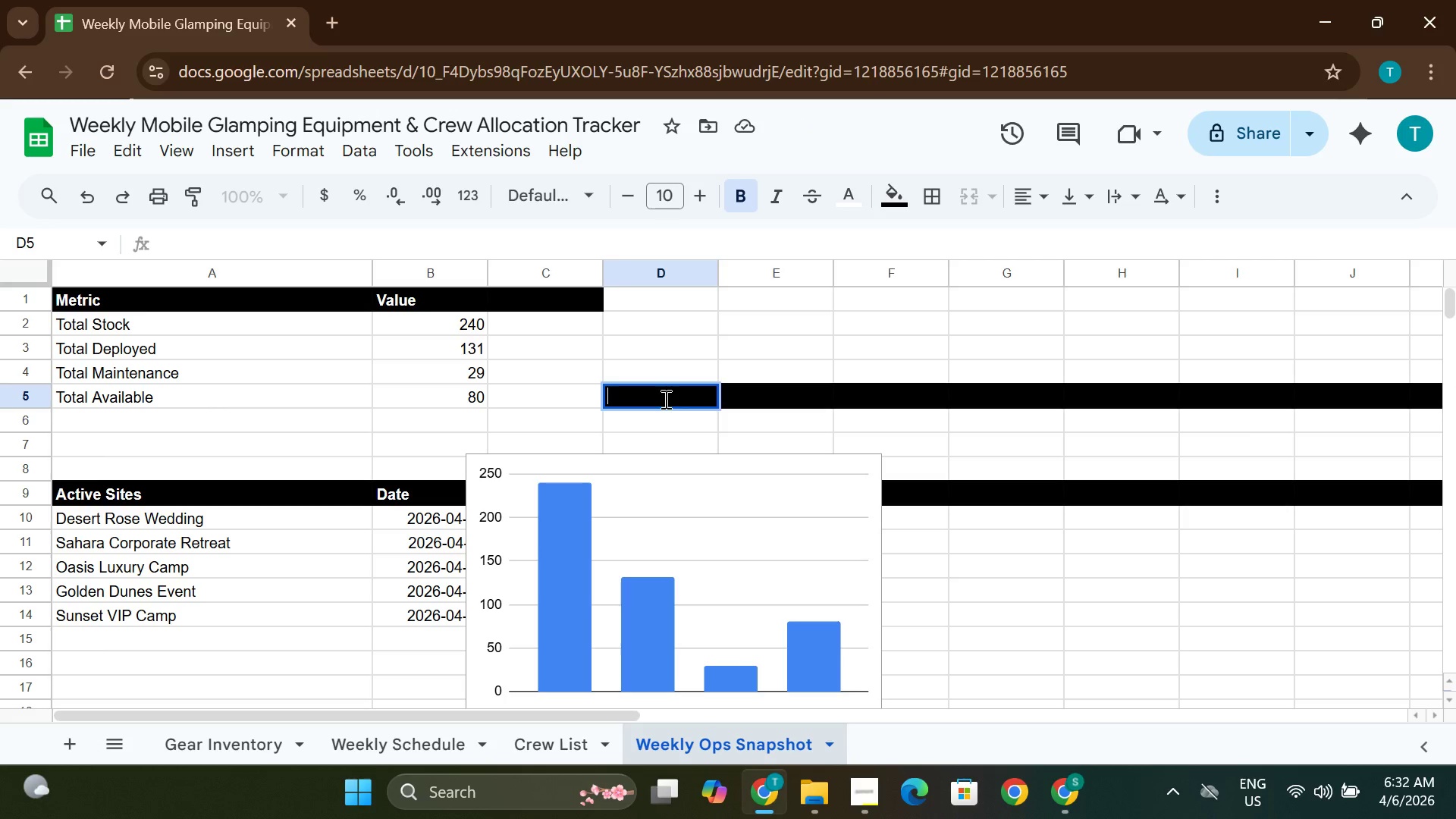 
key(Delete)
 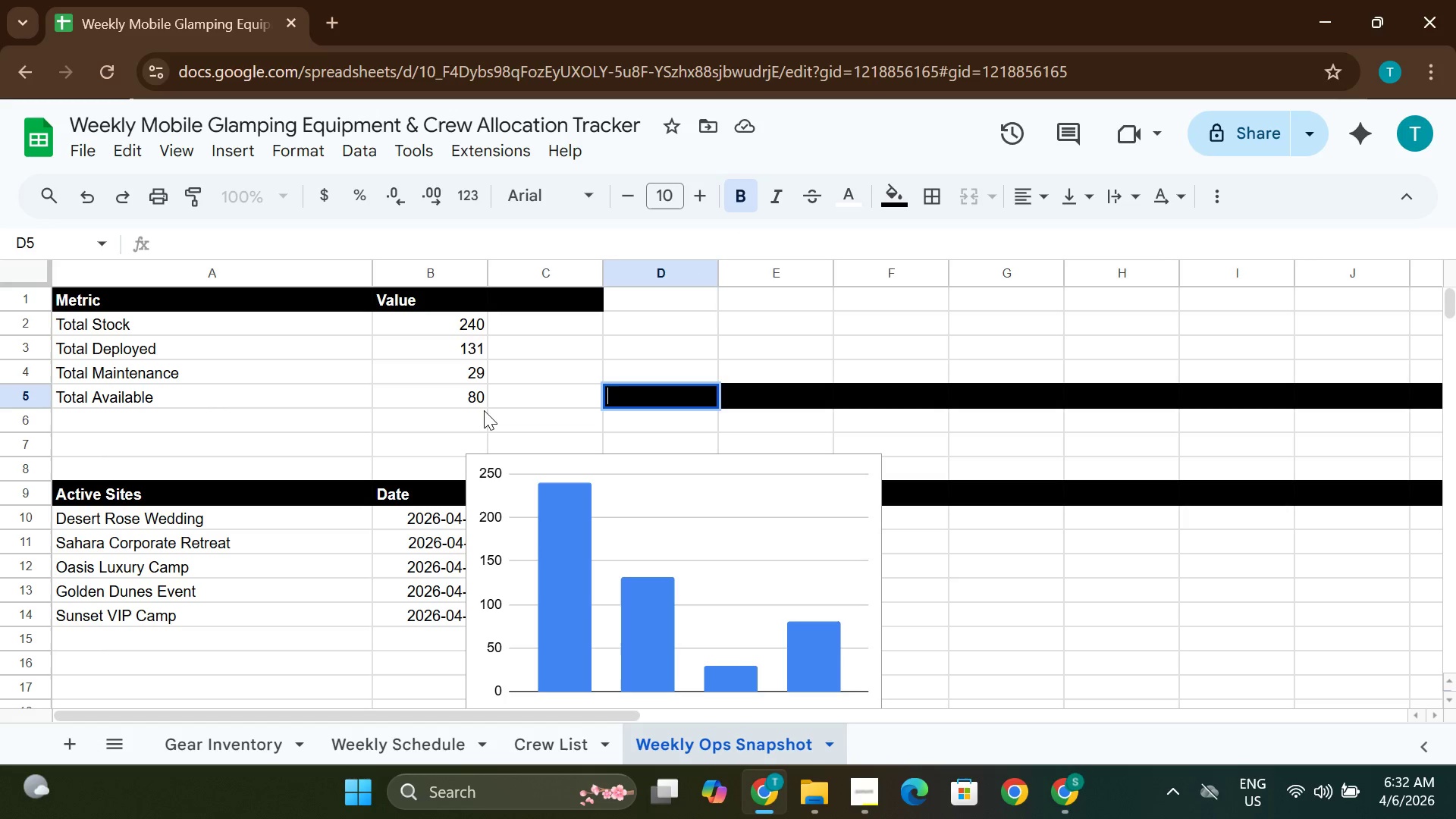 
wait(7.08)
 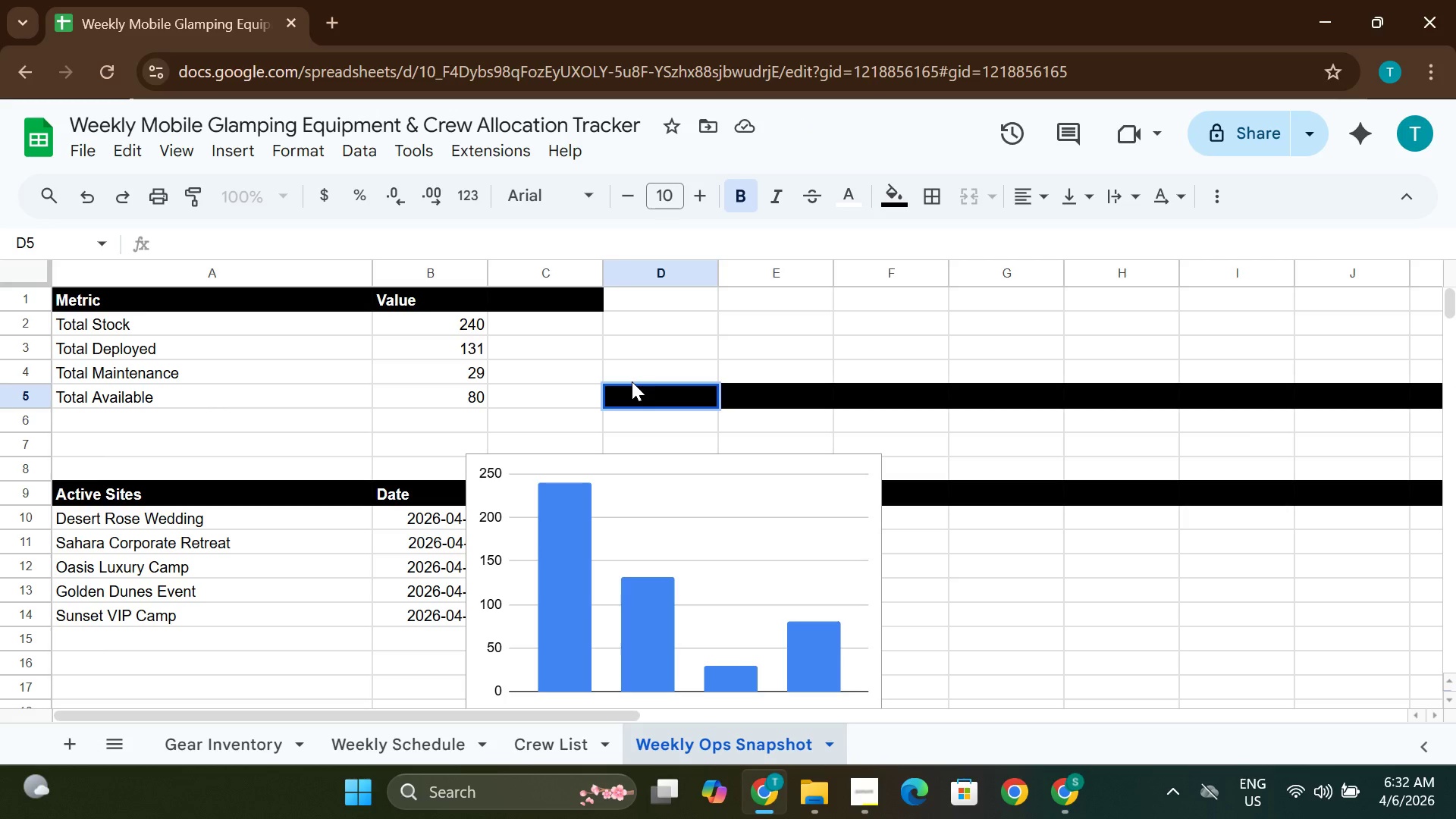 
left_click([30, 394])
 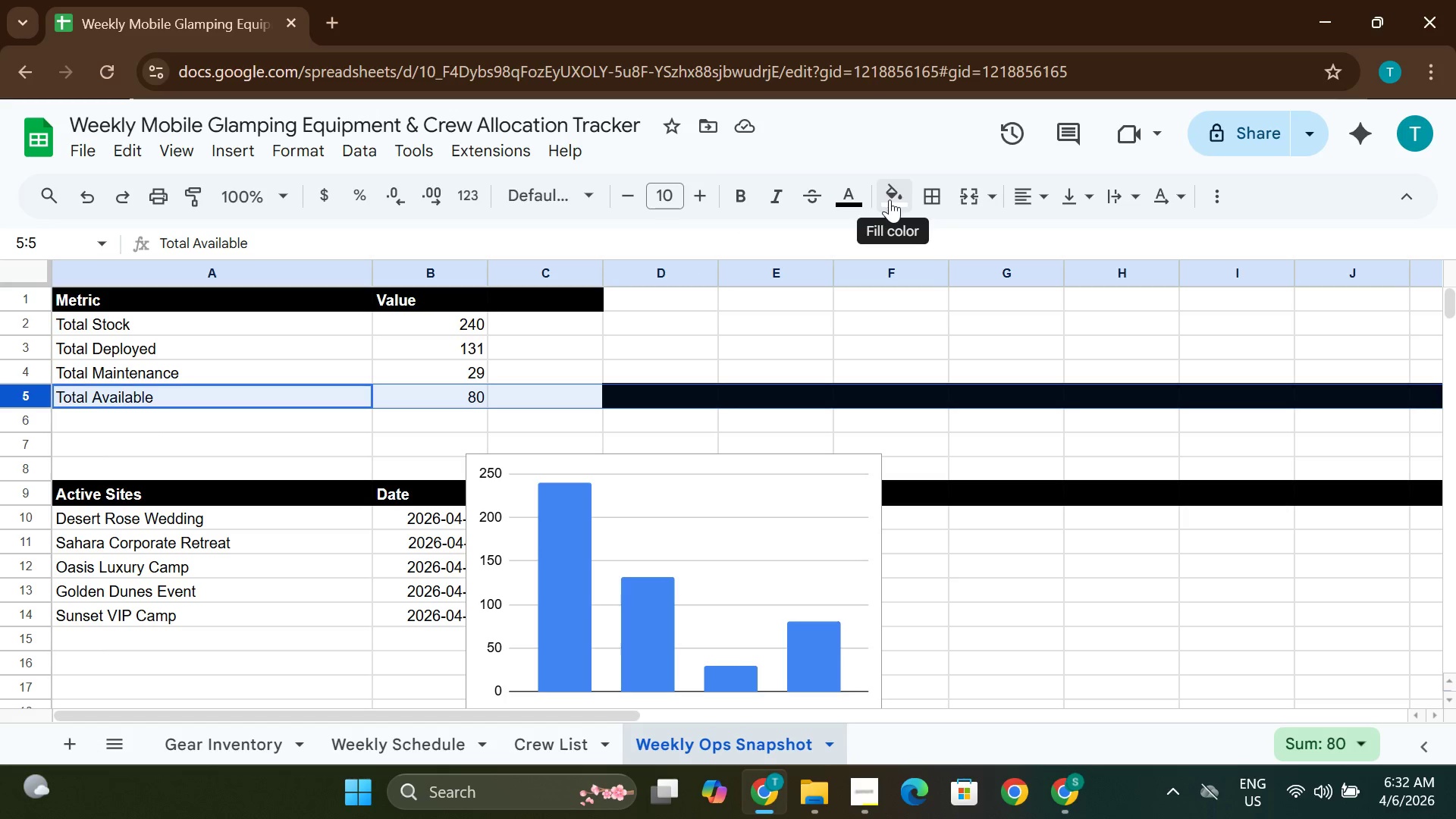 
left_click([890, 199])
 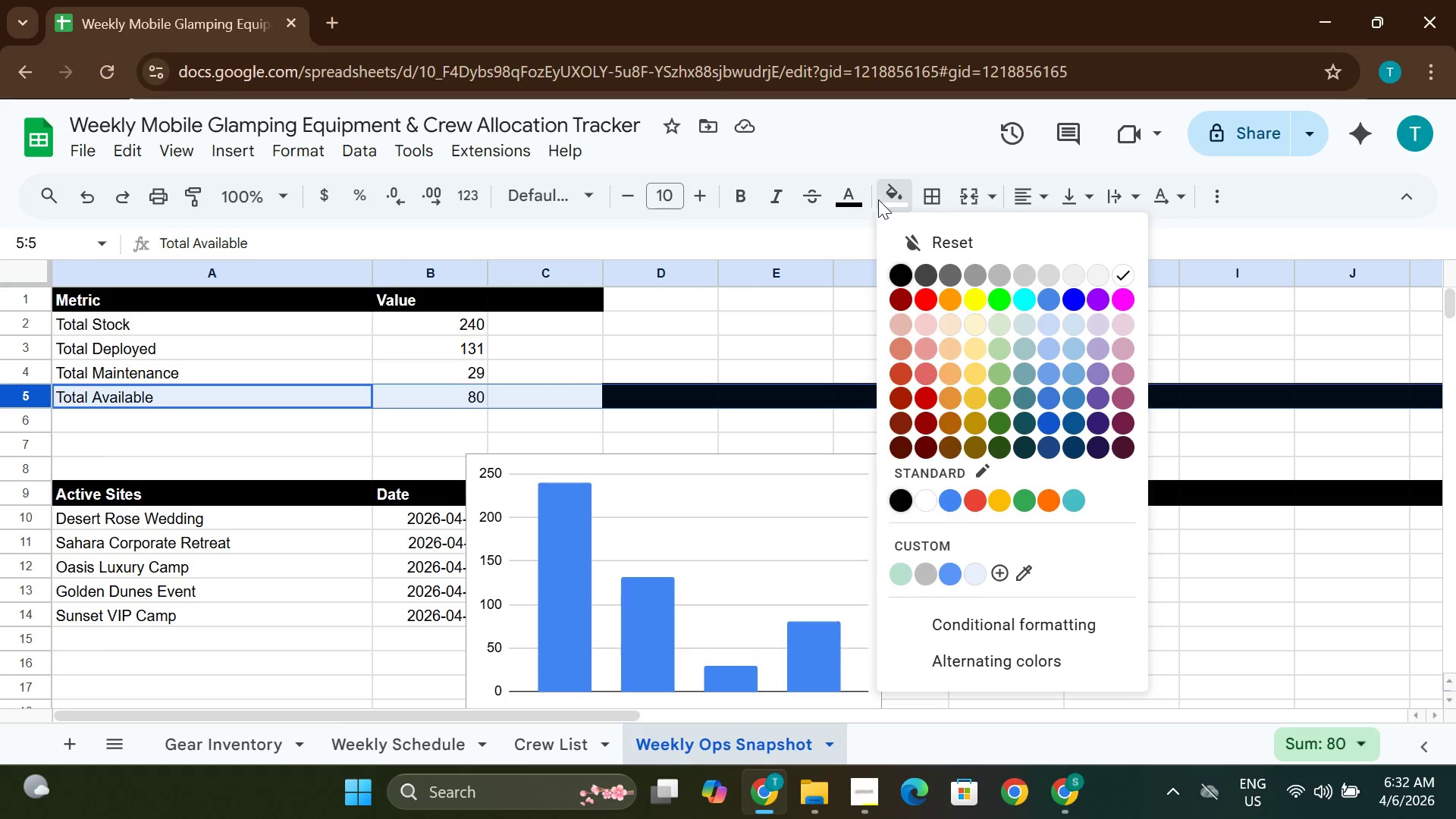 
left_click([1121, 287])
 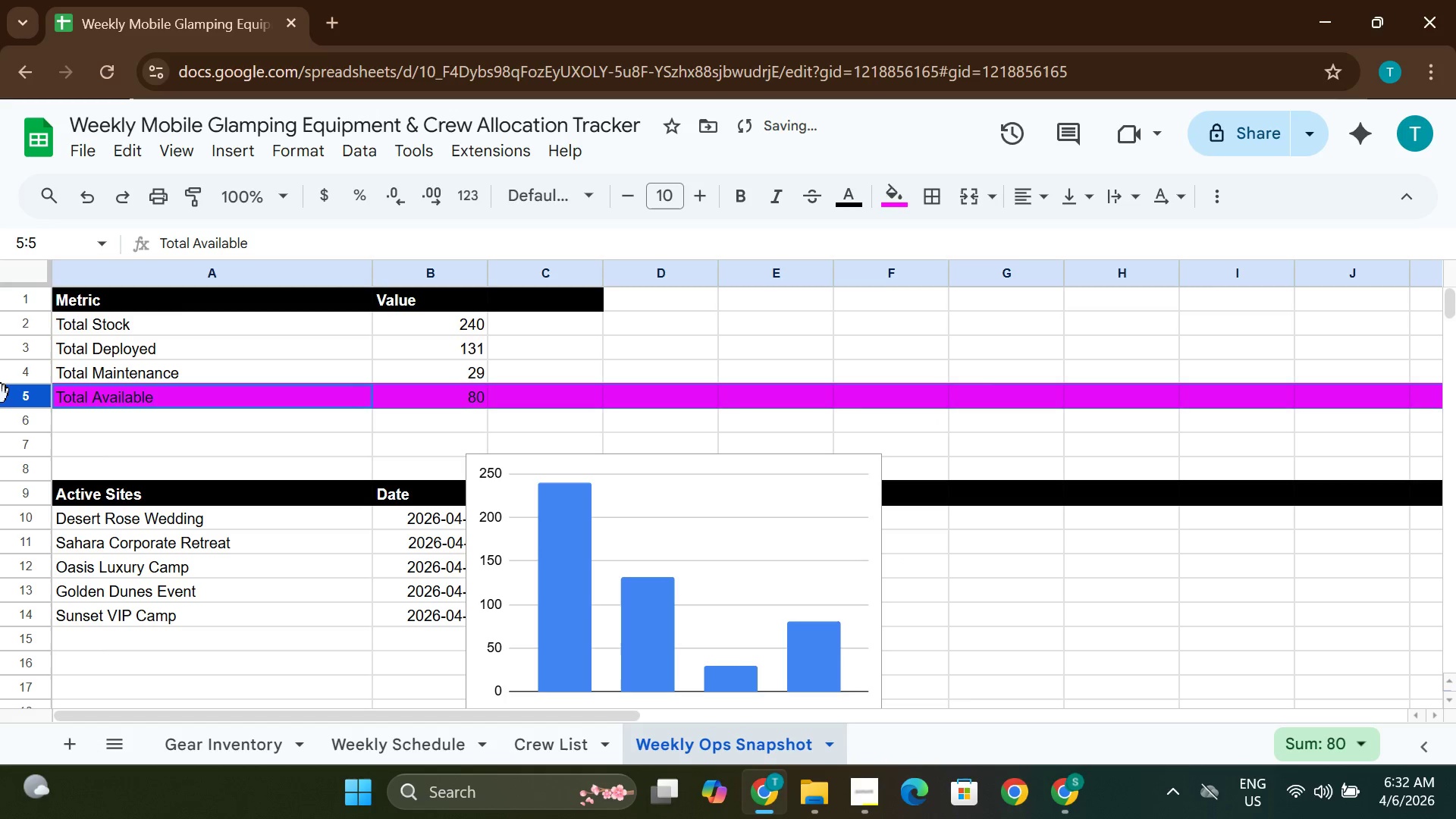 
left_click([30, 402])
 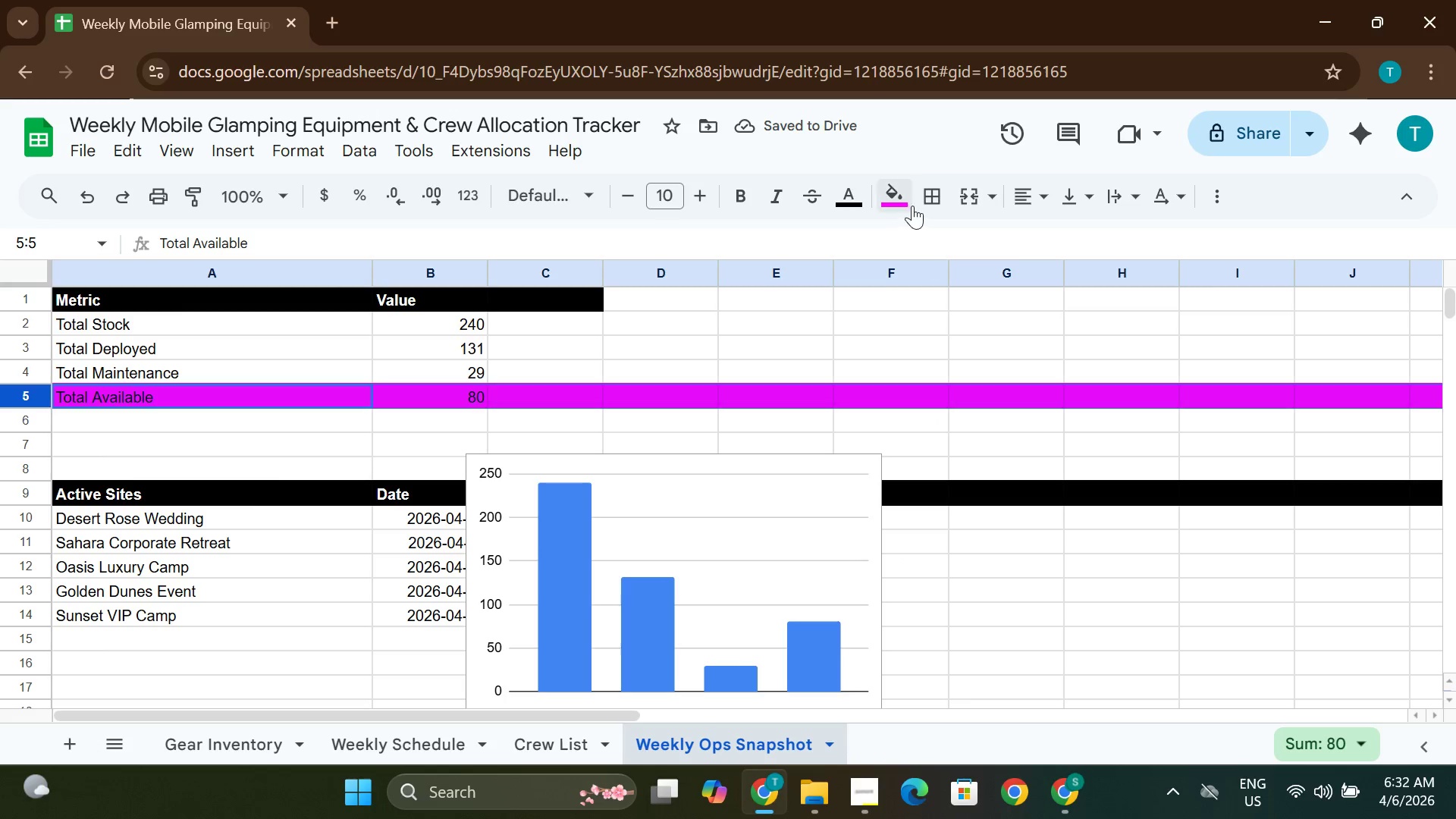 
left_click([906, 204])
 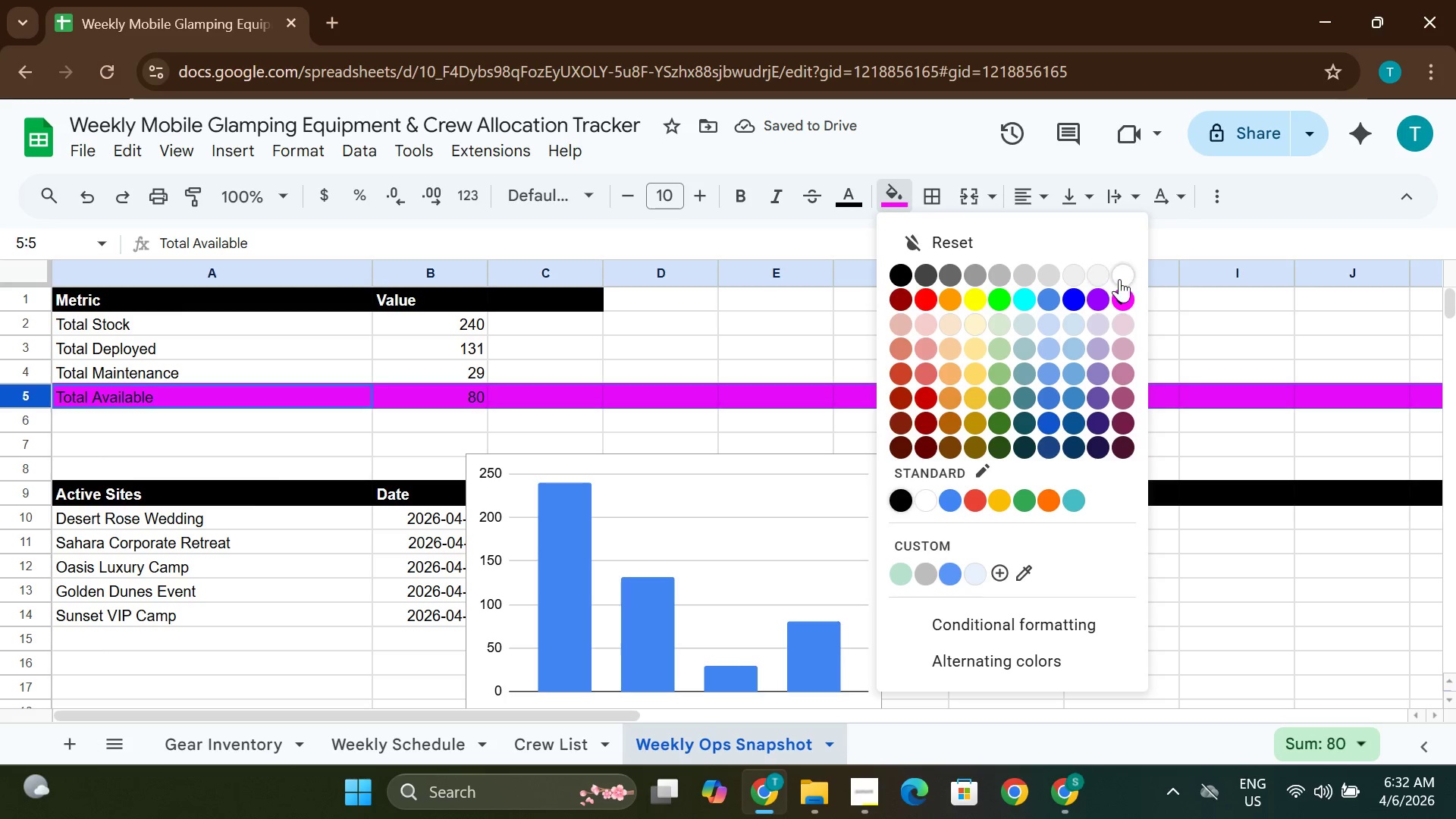 
left_click([1123, 278])
 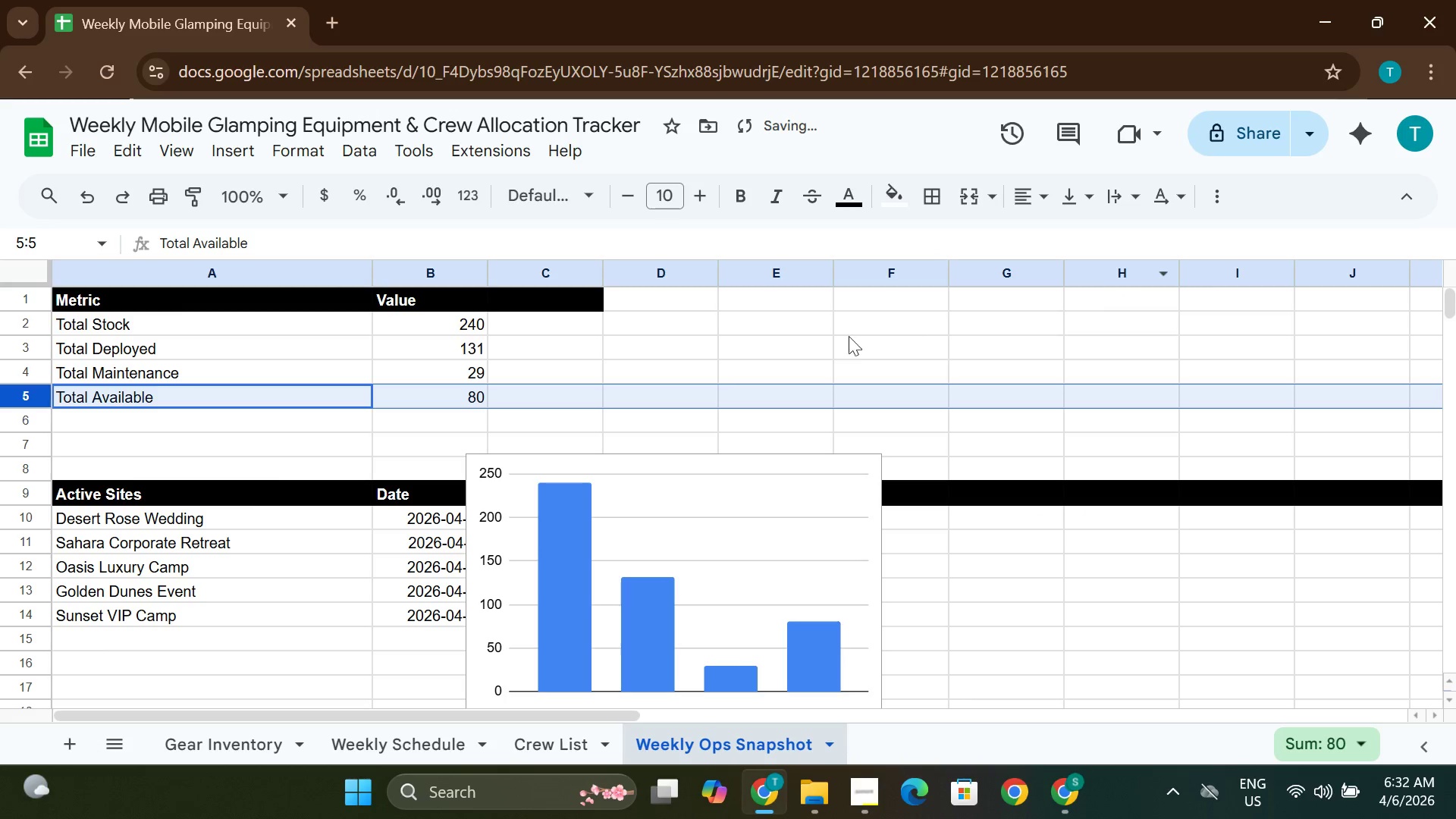 
left_click([803, 354])
 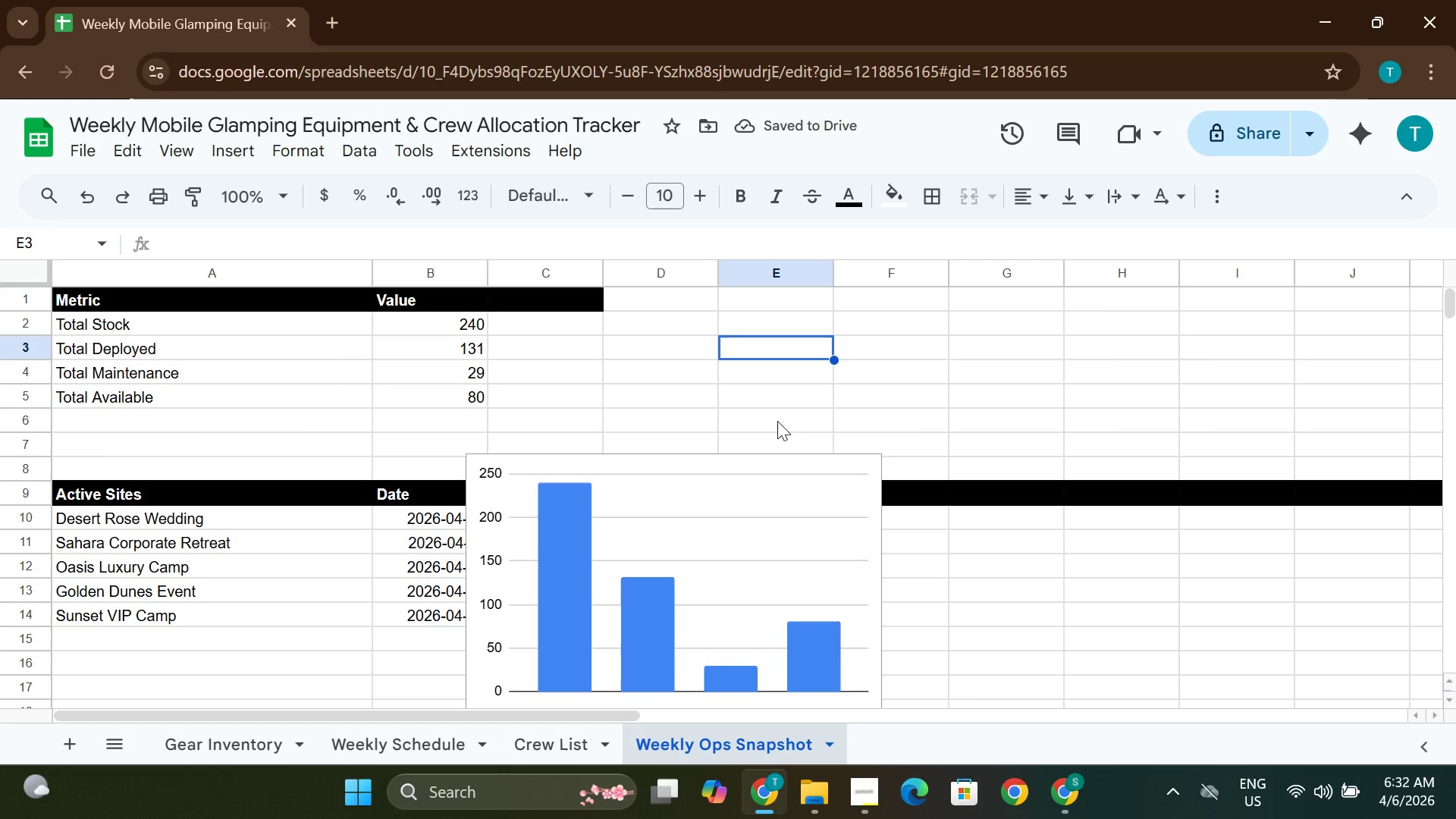 
left_click([893, 383])
 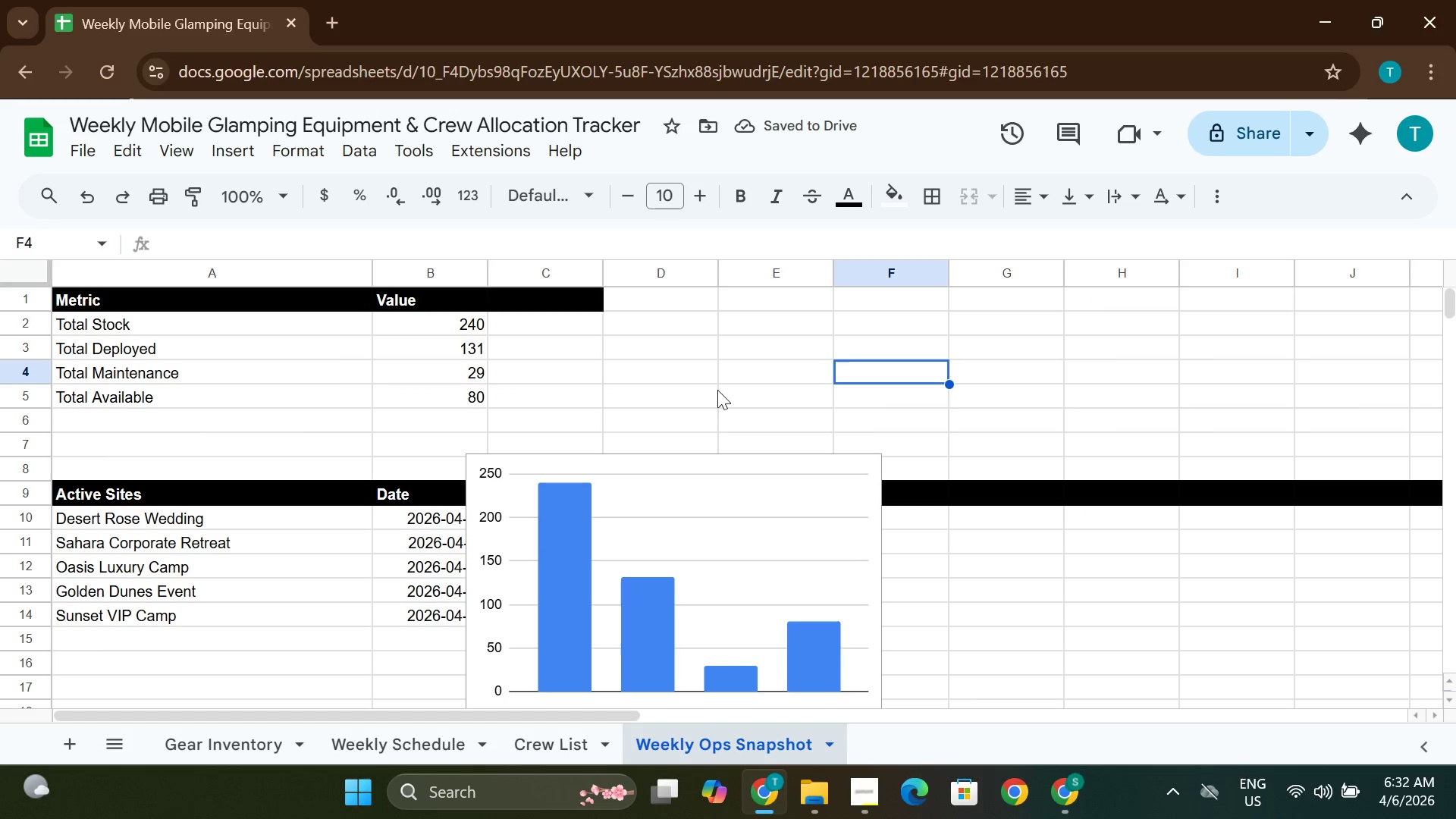 
left_click([639, 374])
 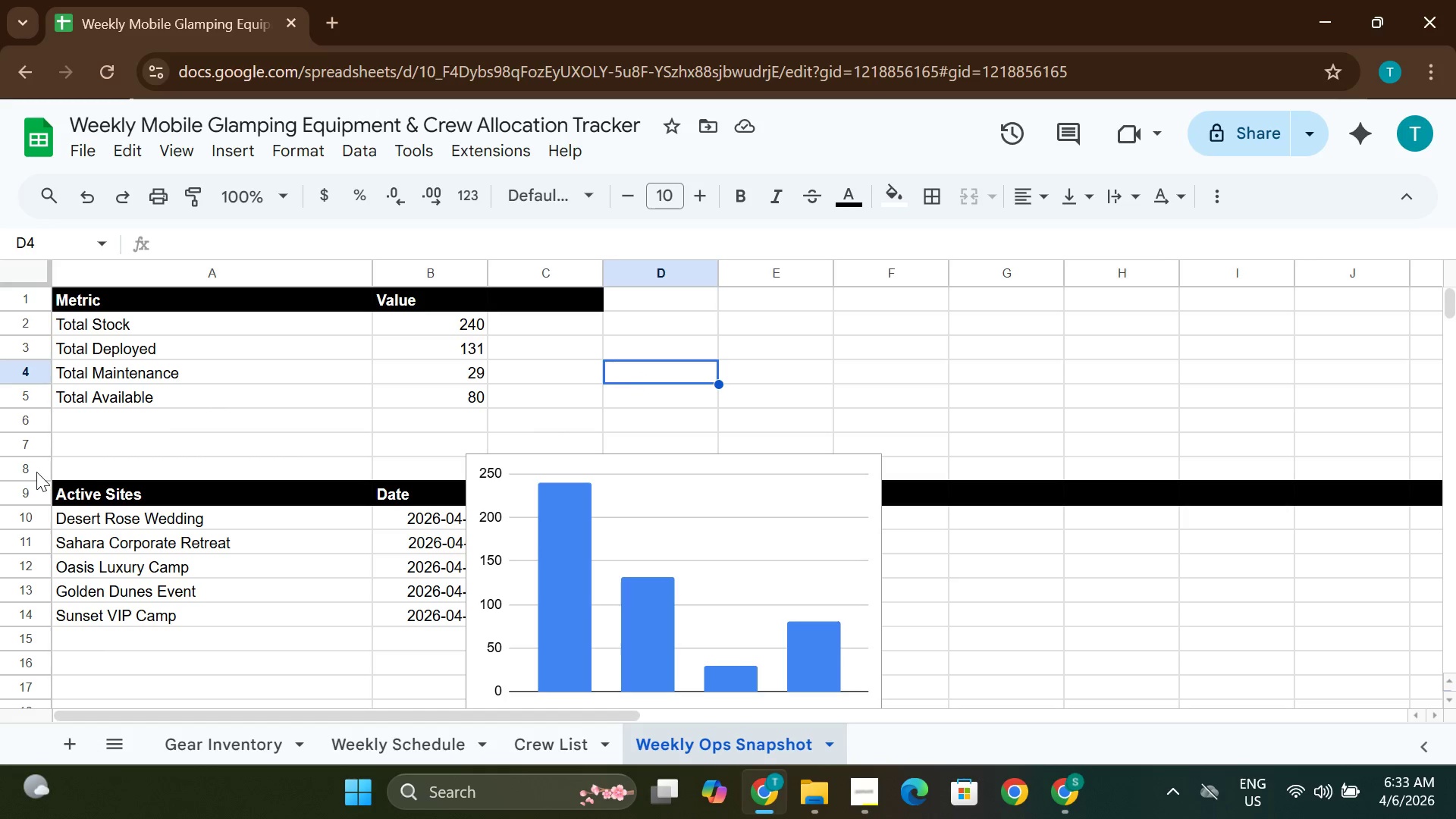 
left_click([314, 348])
 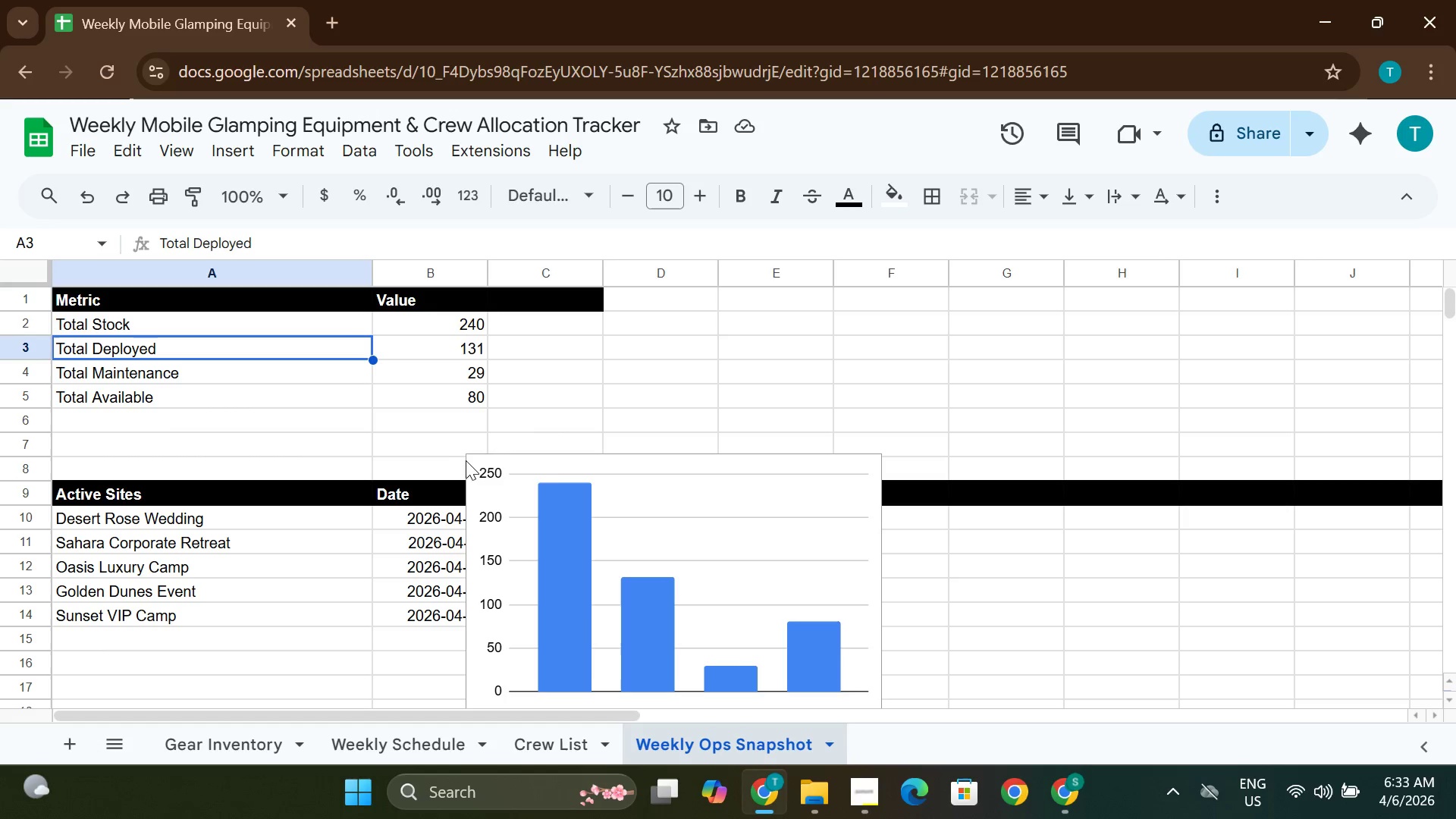 
left_click_drag(start_coordinate=[805, 479], to_coordinate=[854, 480])
 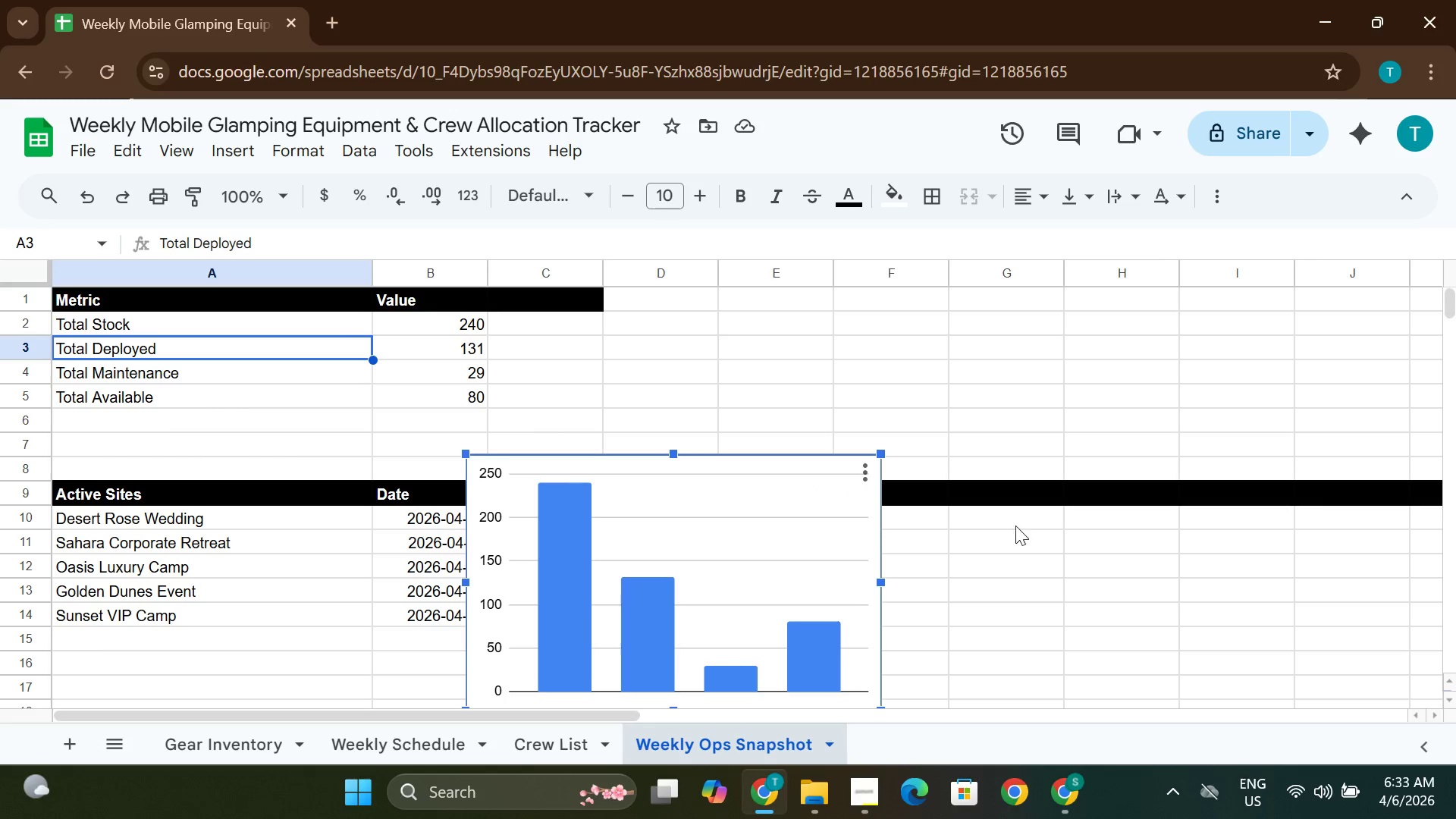 
left_click([1015, 526])
 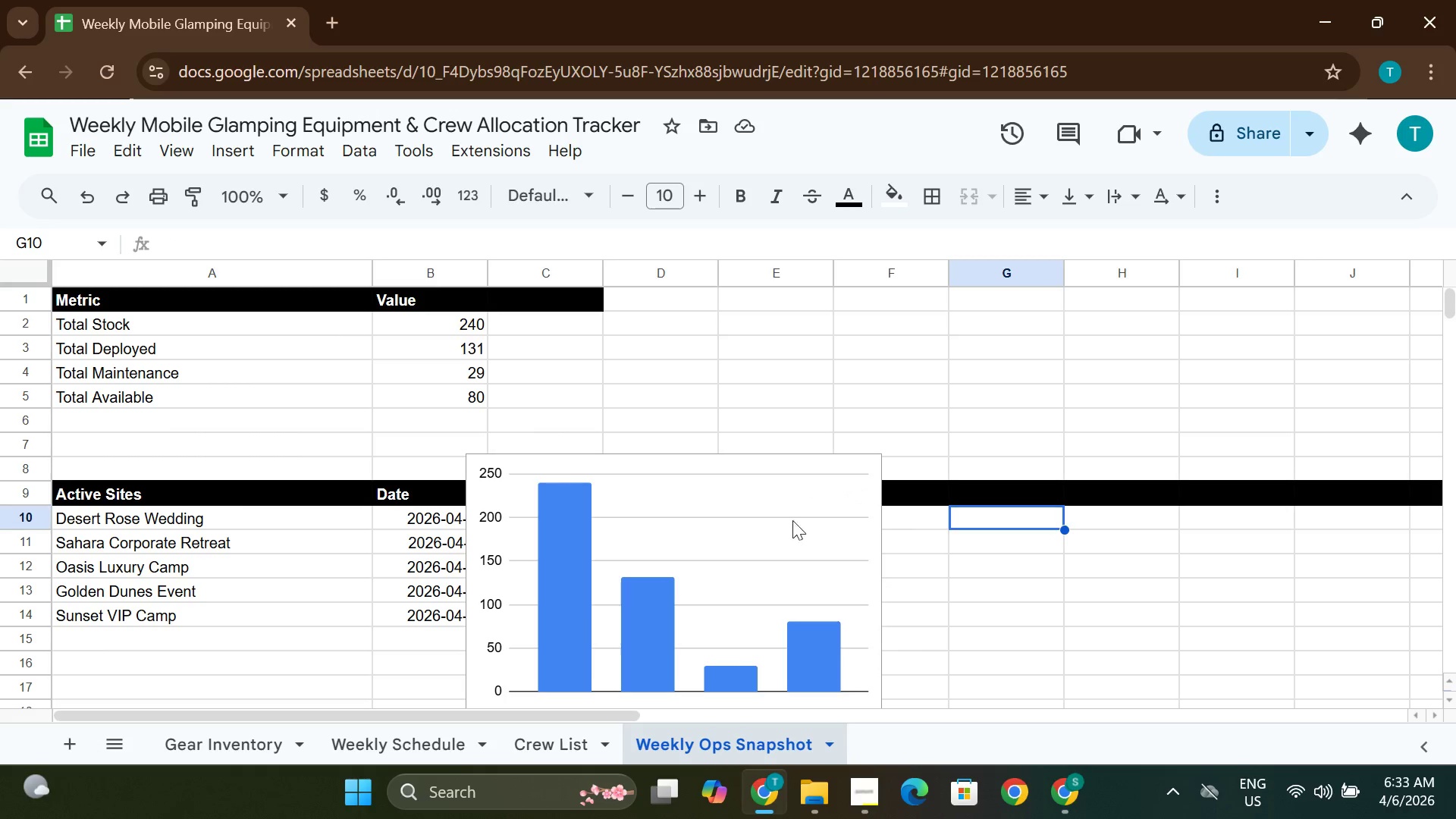 
left_click([785, 513])
 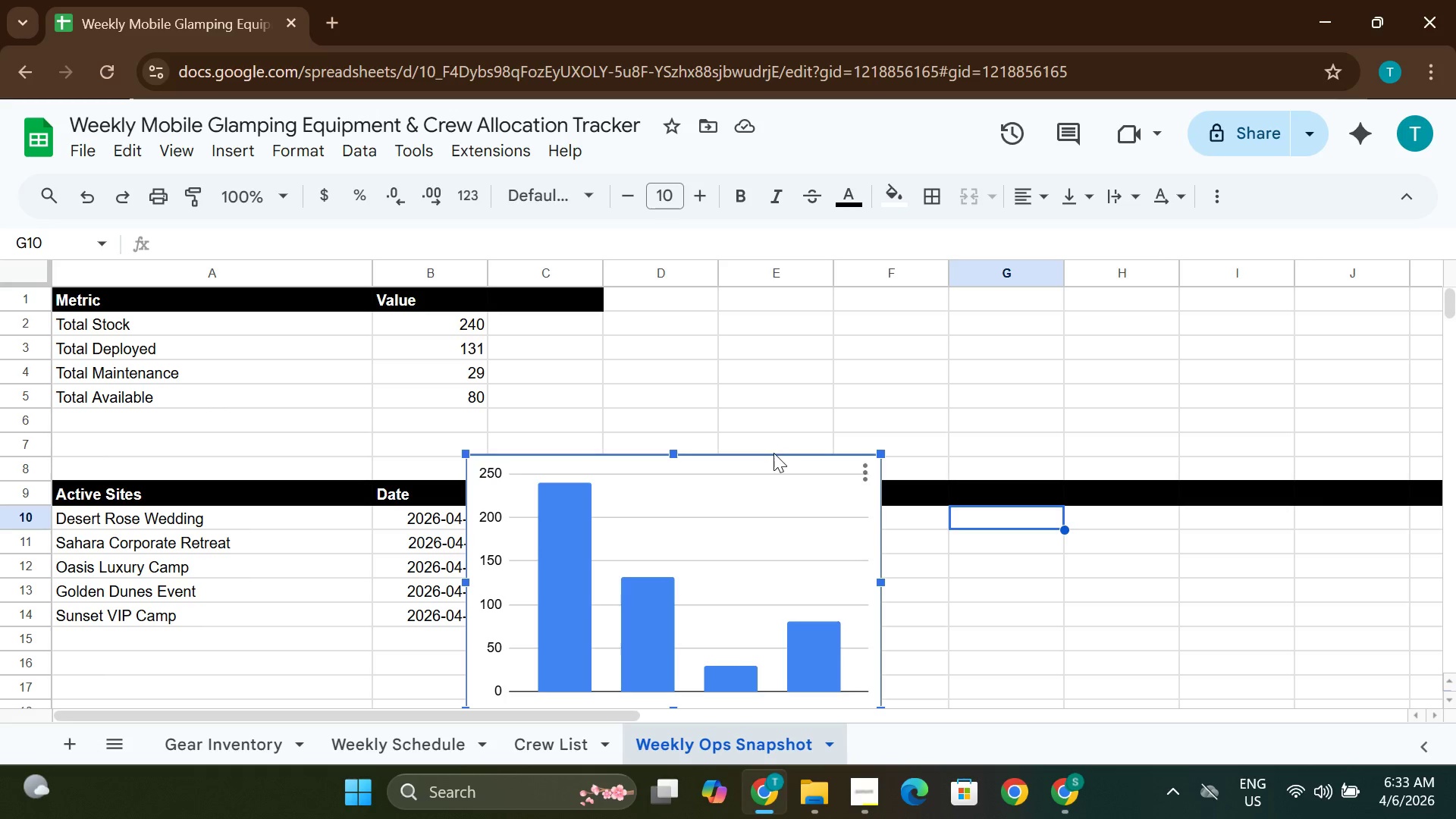 
left_click_drag(start_coordinate=[774, 476], to_coordinate=[1011, 281])
 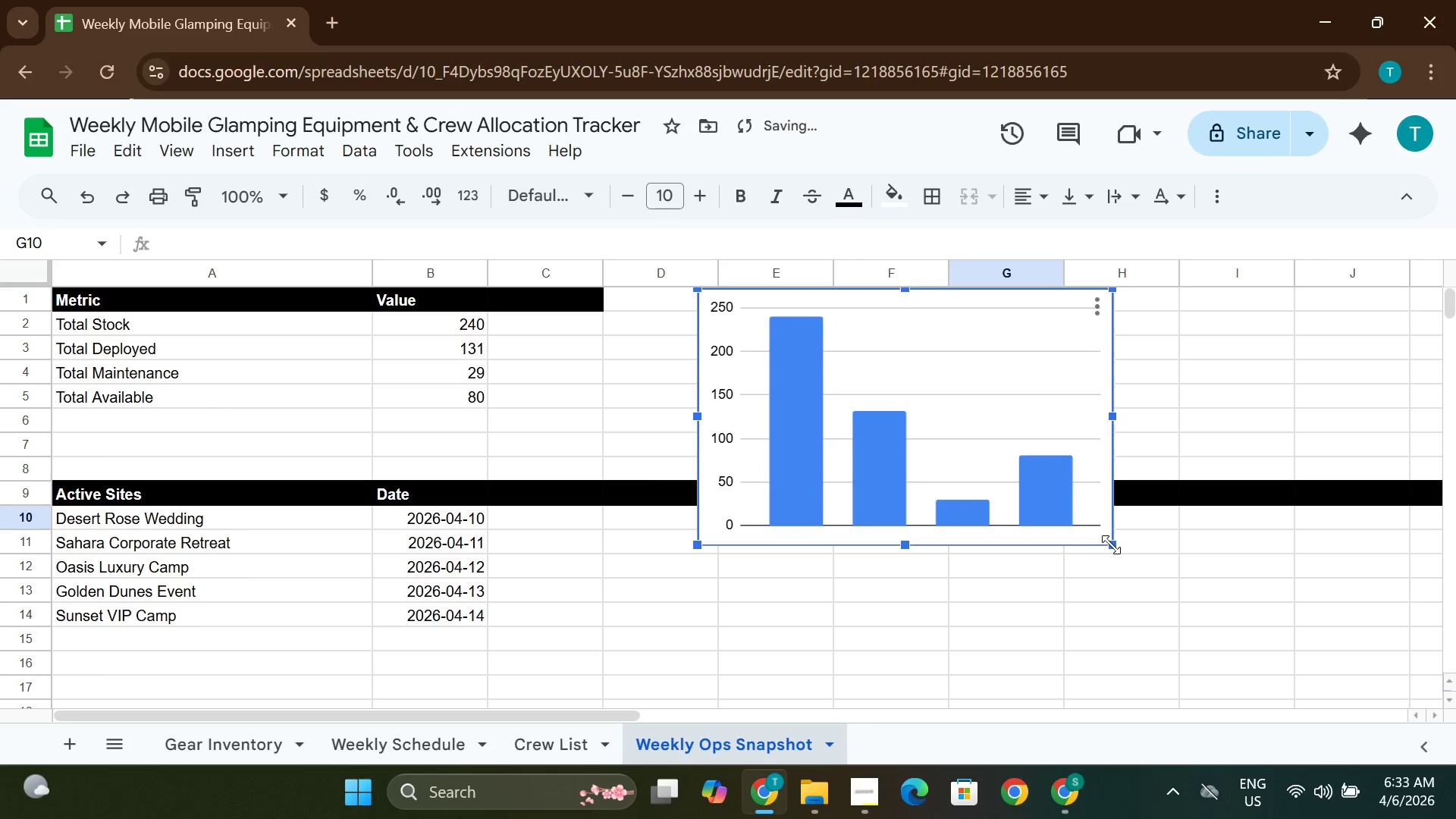 
left_click_drag(start_coordinate=[1111, 544], to_coordinate=[976, 444])
 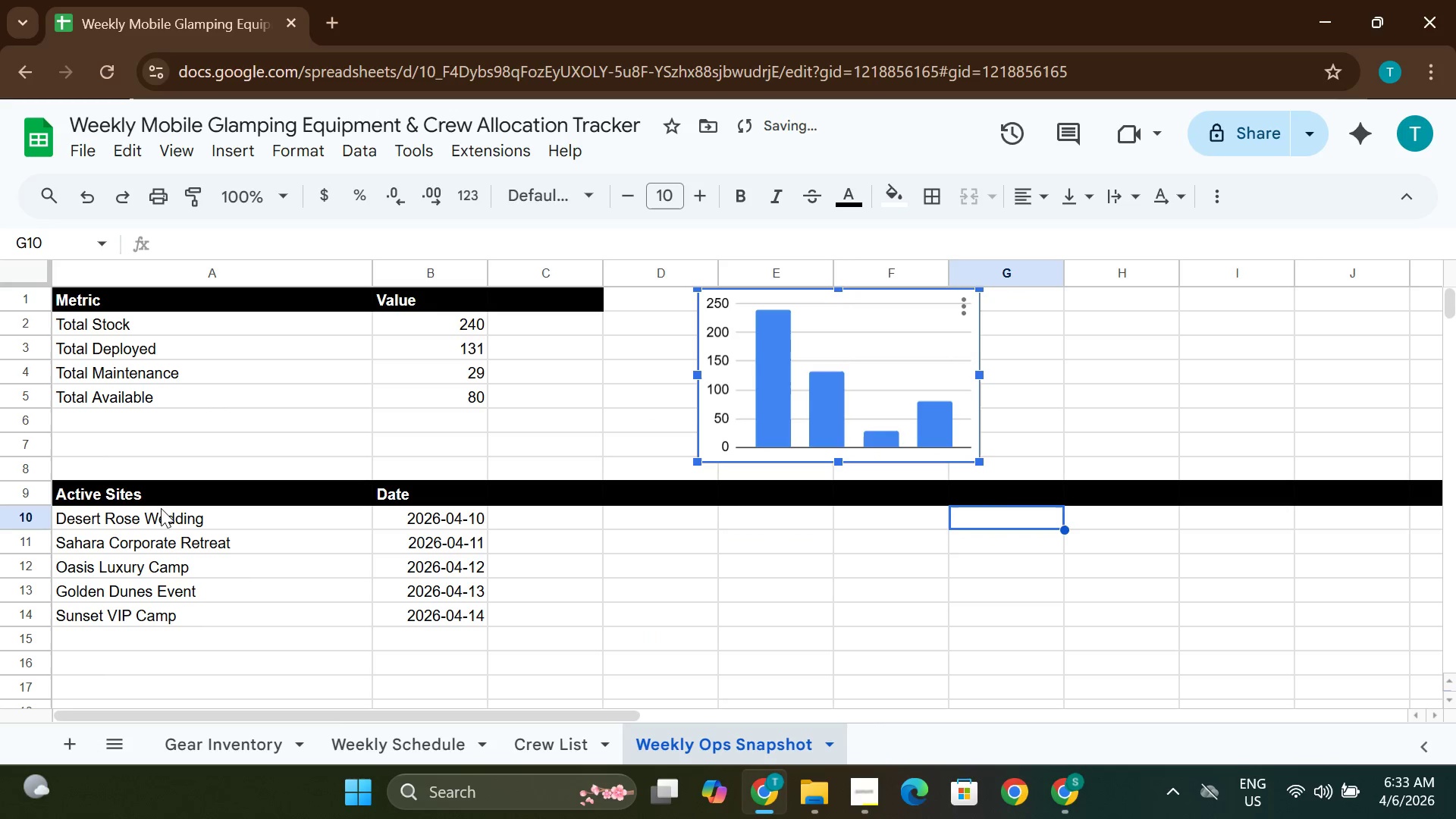 
left_click([165, 491])
 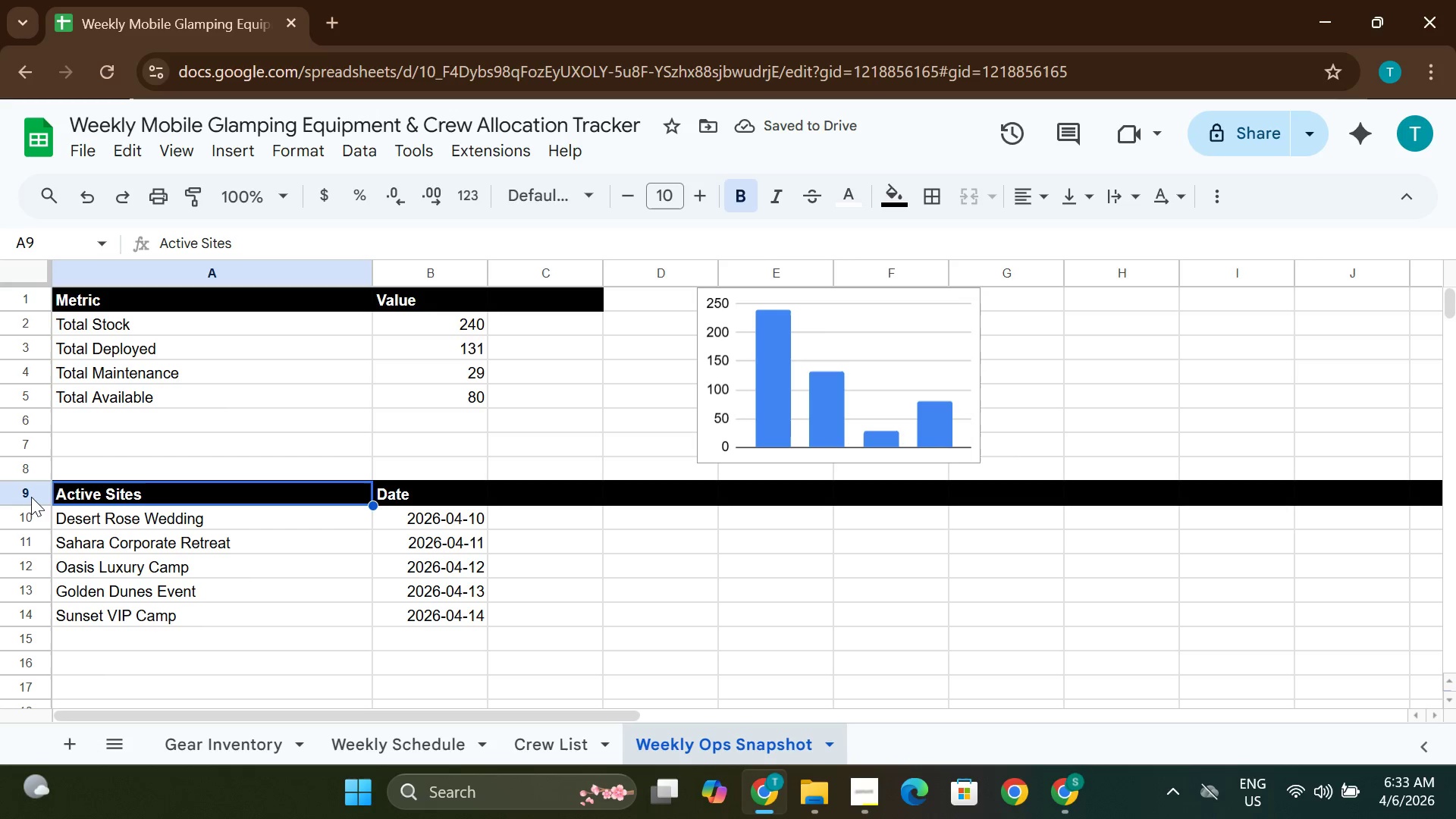 
left_click([31, 497])
 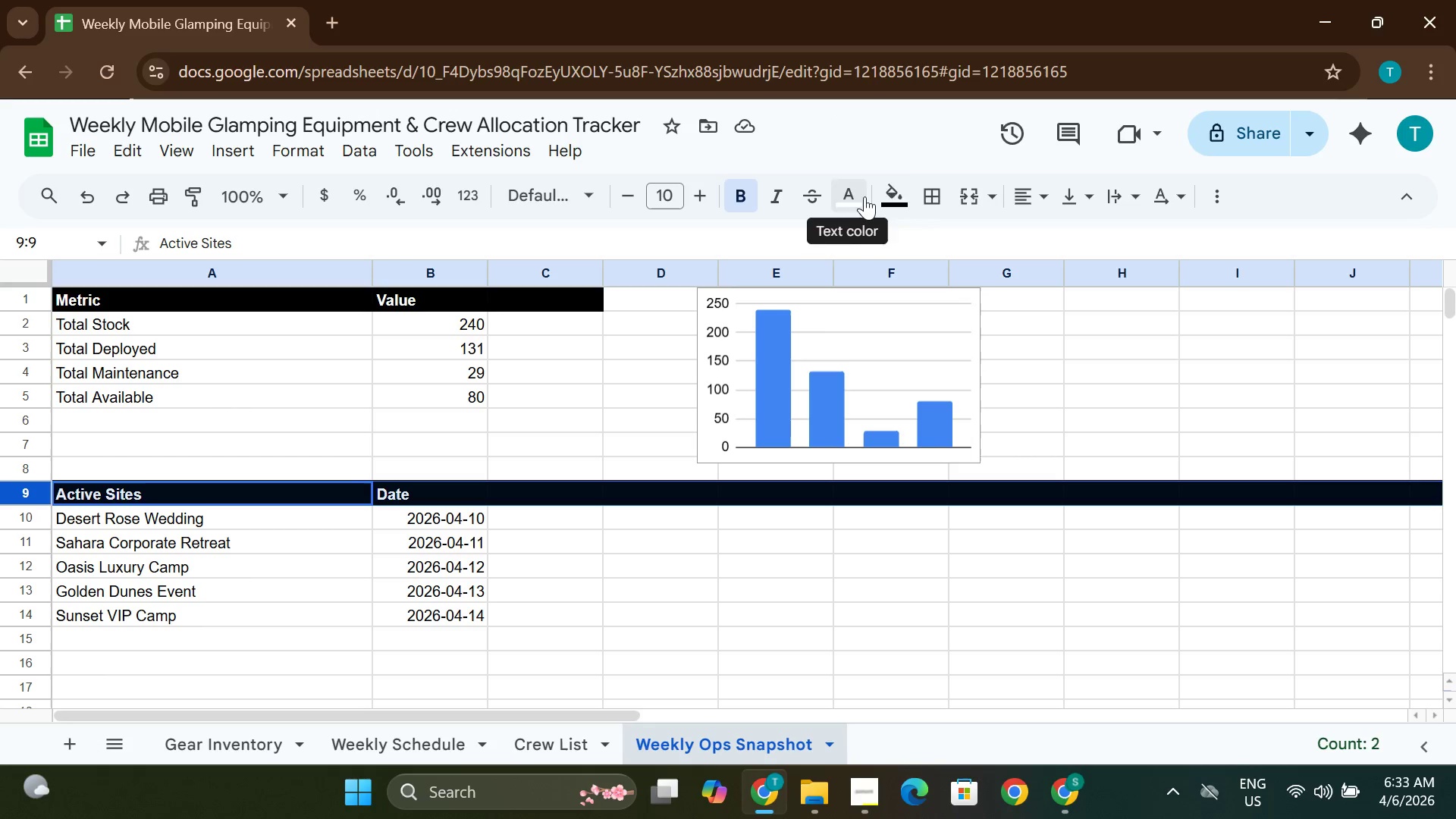 
left_click([902, 187])
 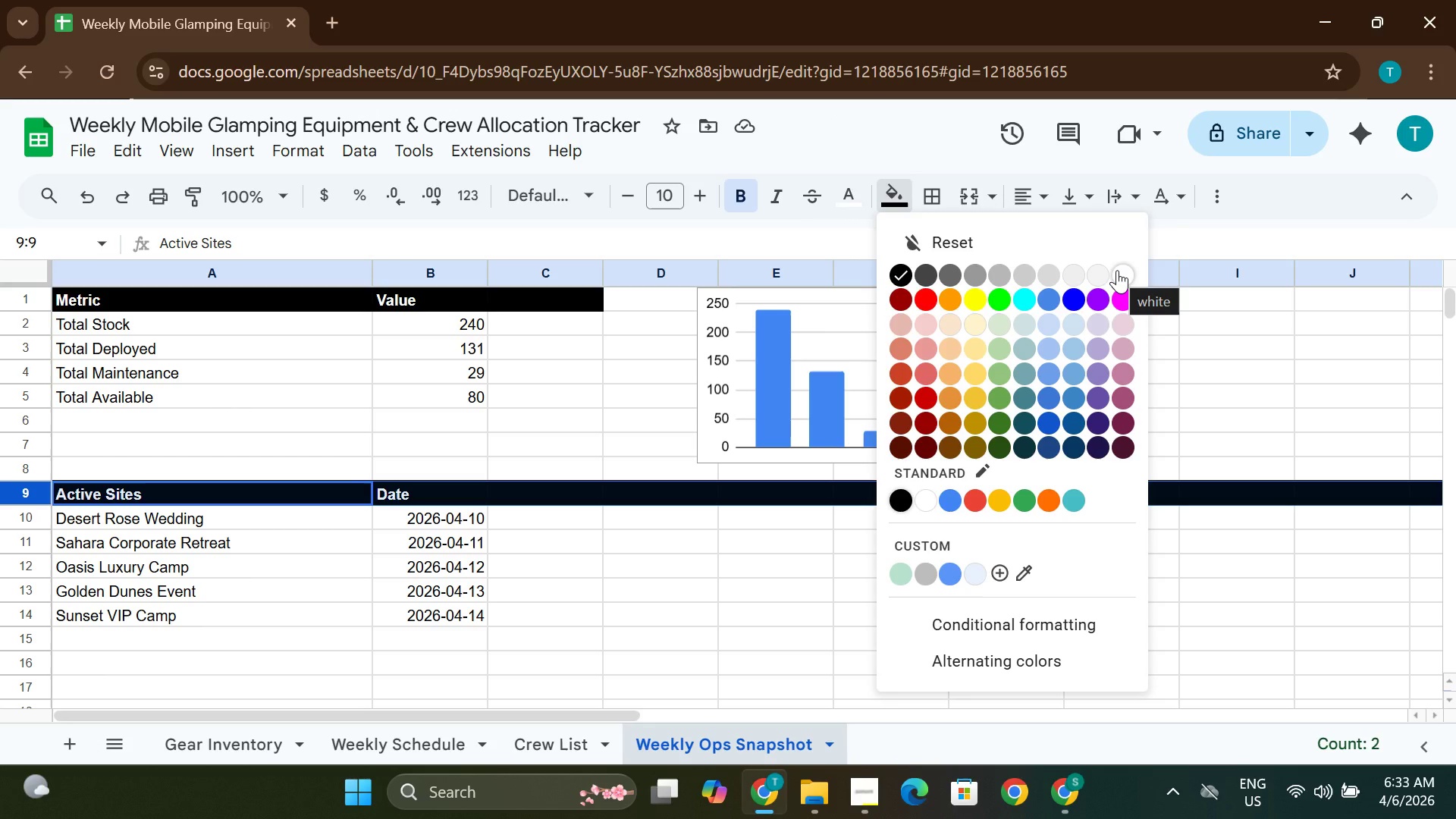 
left_click([1117, 270])
 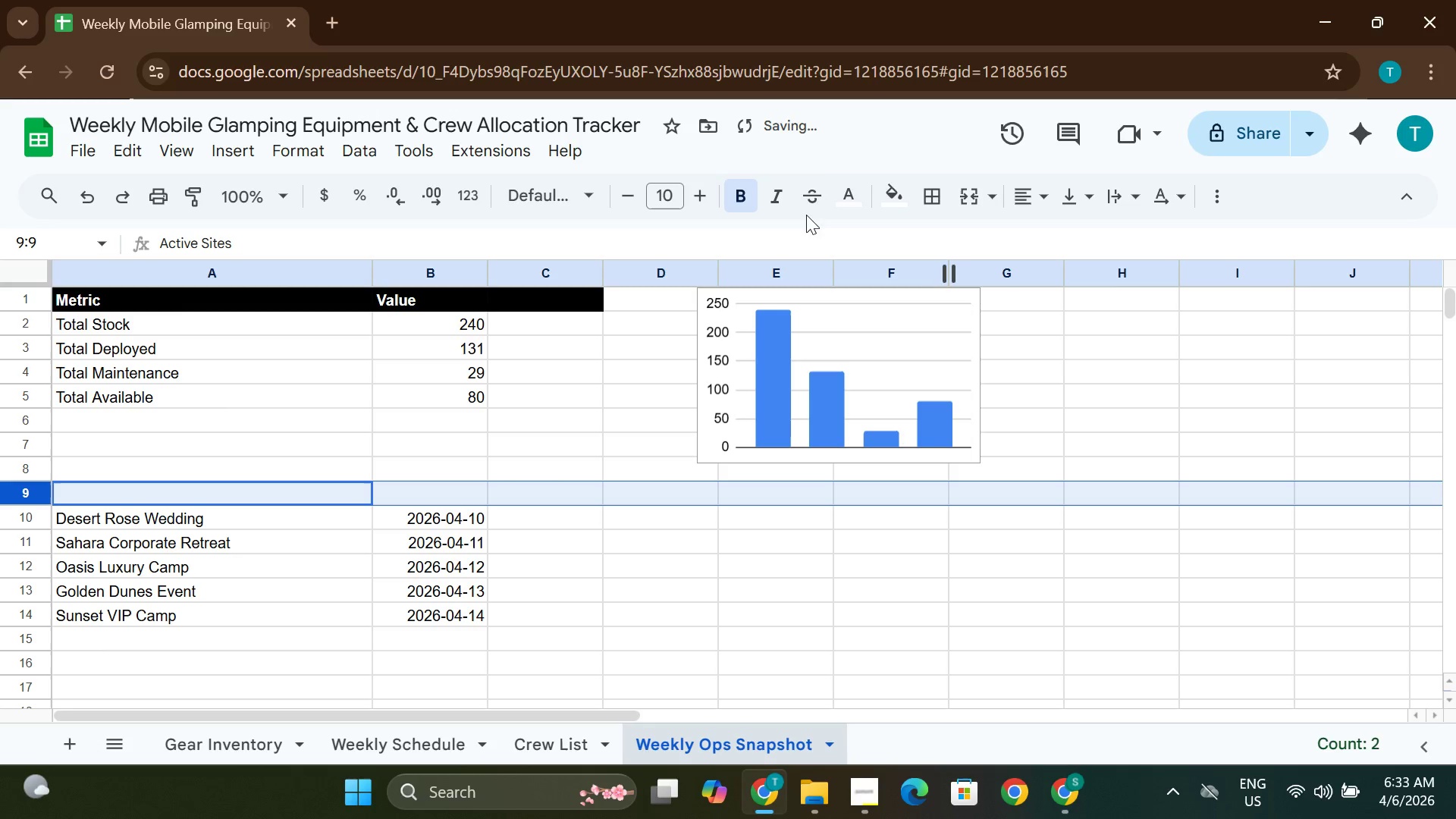 
left_click([863, 187])
 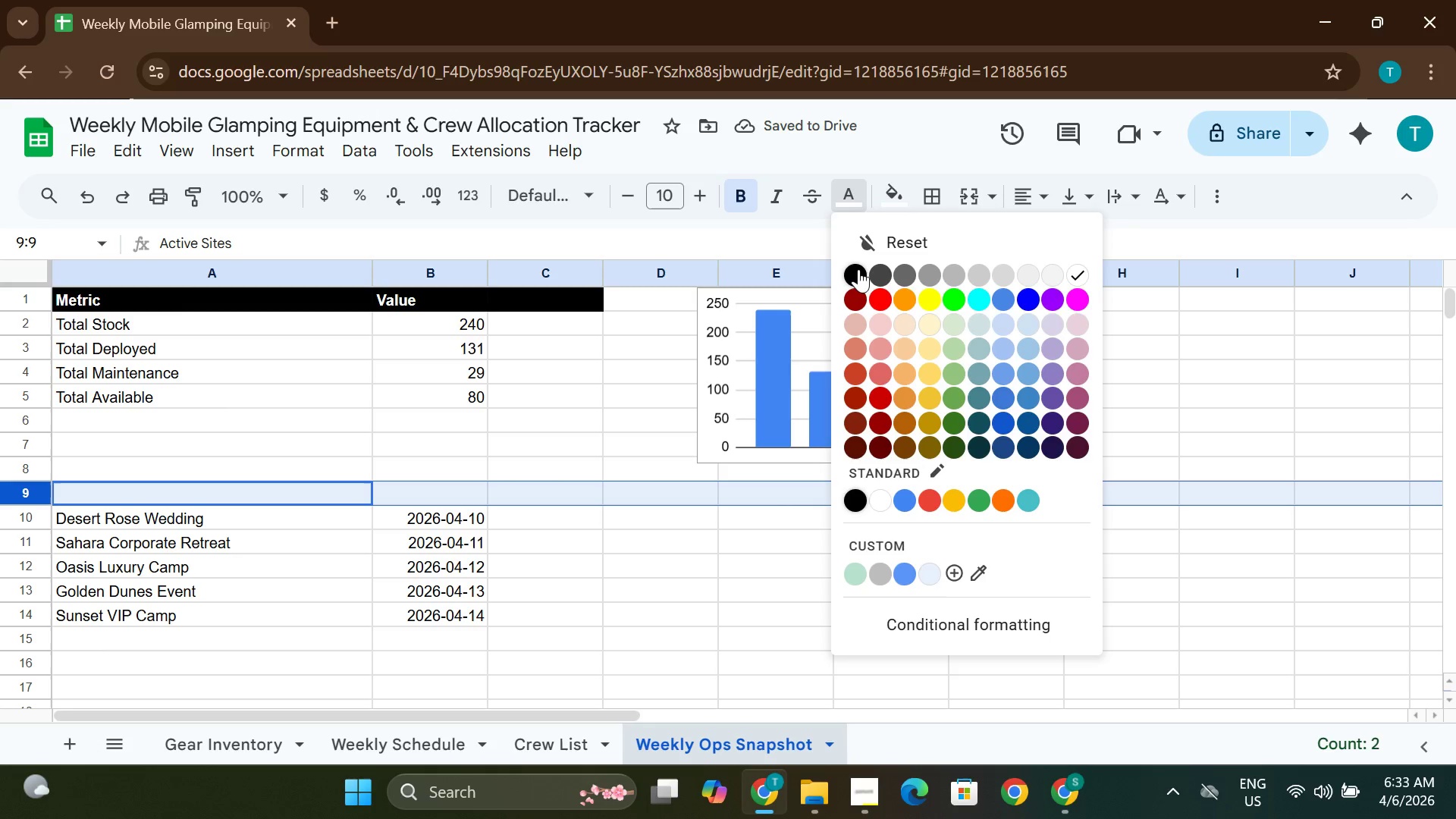 
left_click([858, 268])
 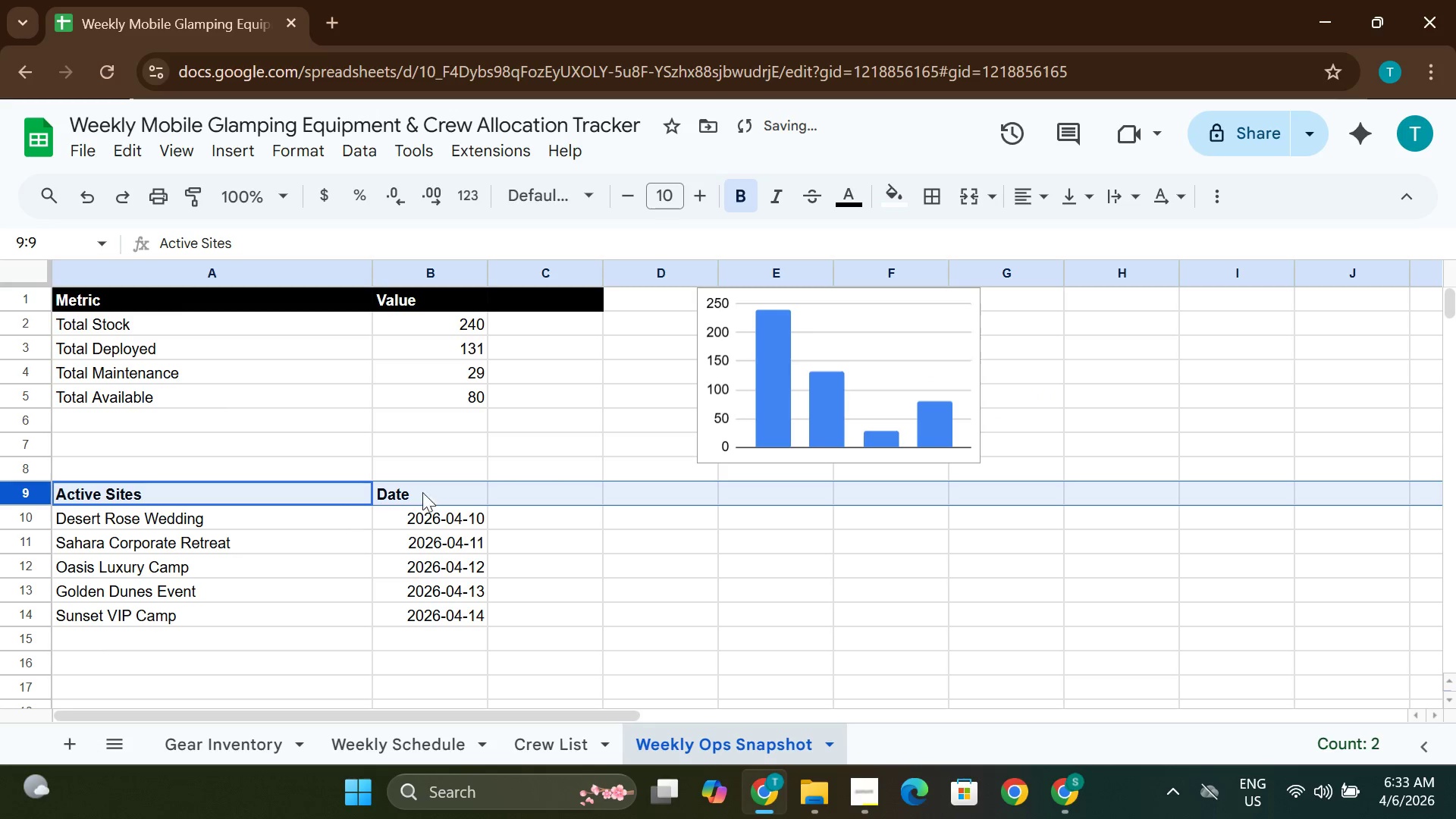 
hold_key(key=ControlLeft, duration=1.5)
left_click([435, 492])
 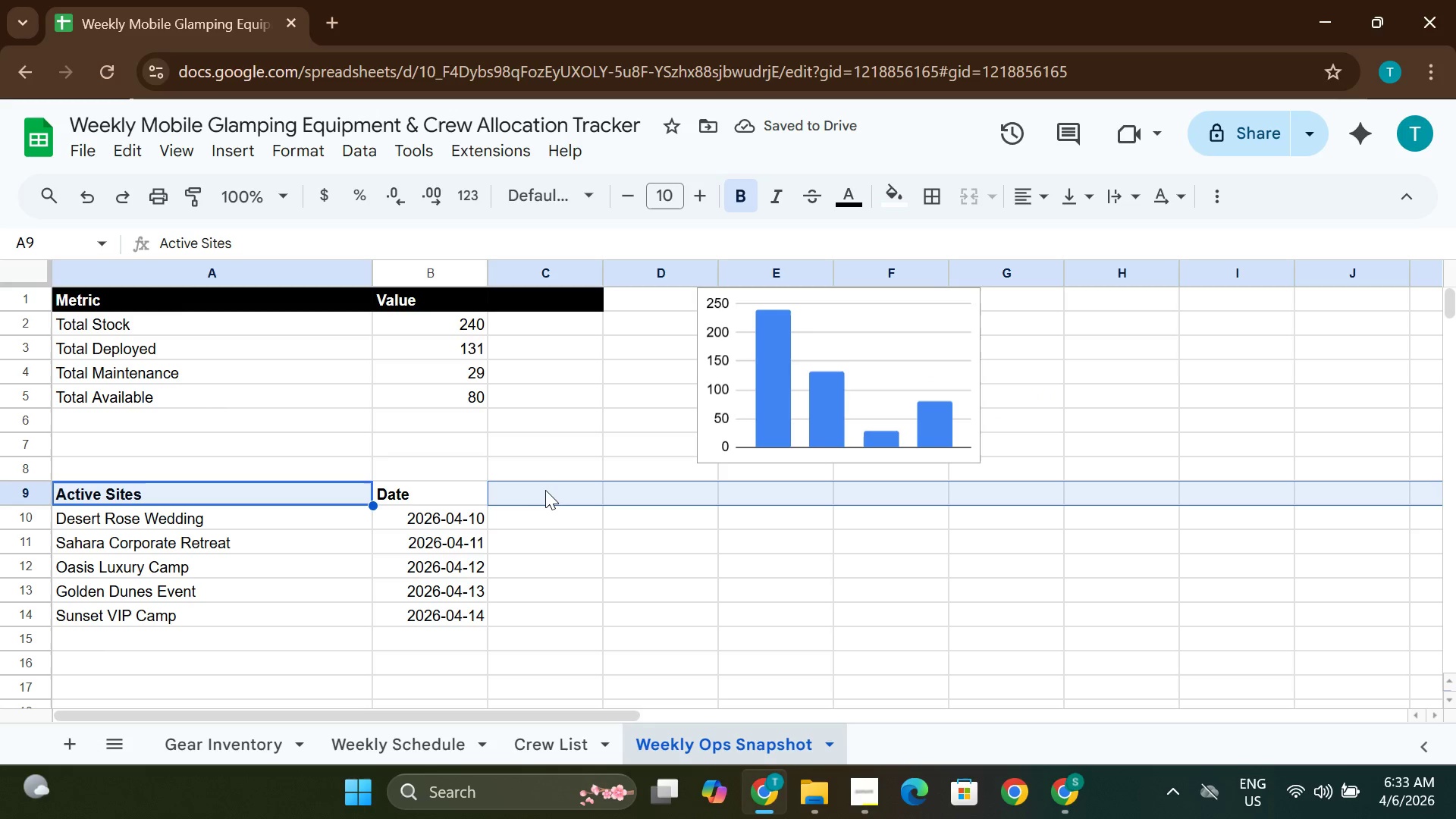 
left_click([545, 490])
 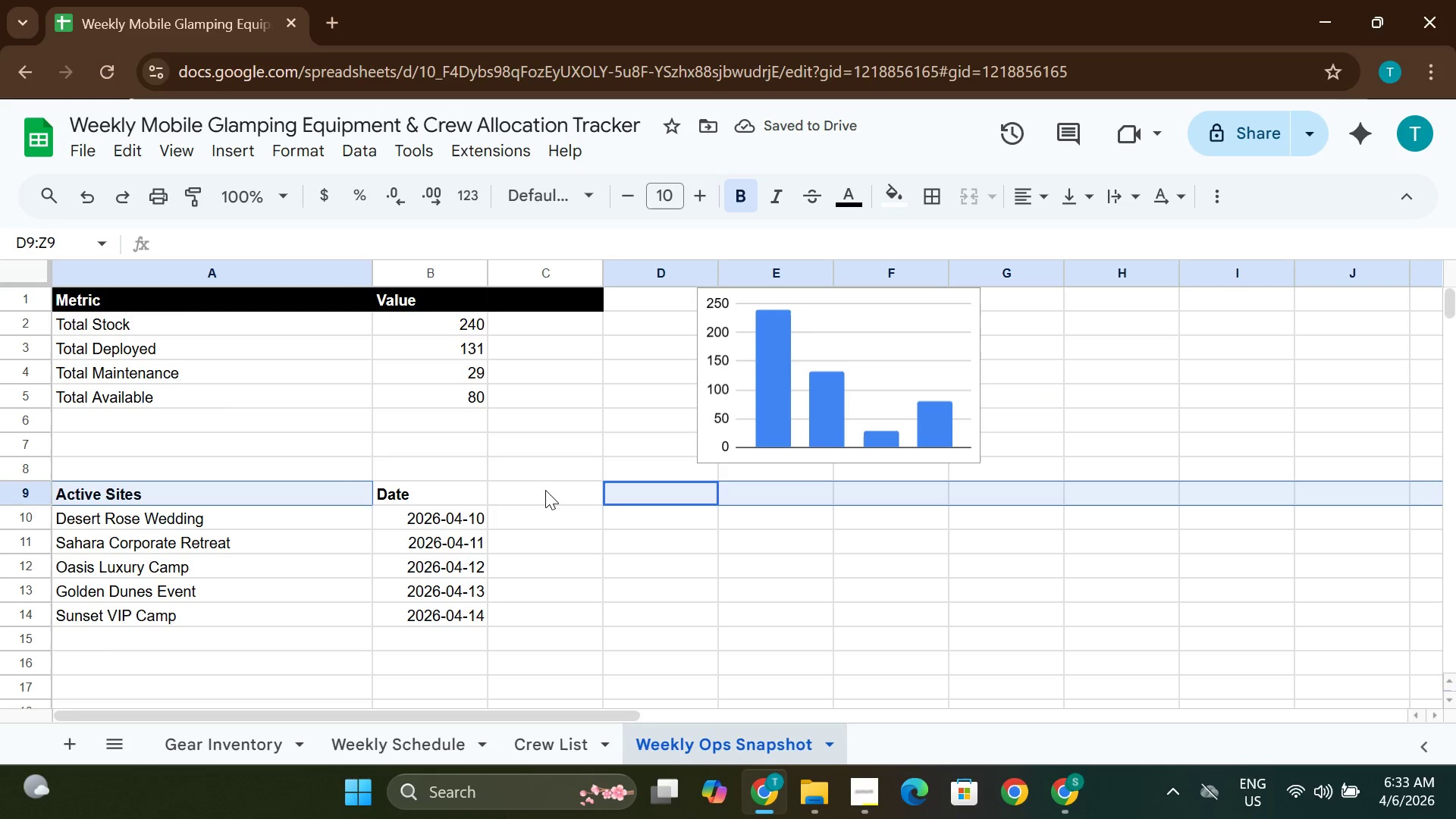 
hold_key(key=ControlLeft, duration=1.53)
left_click([428, 493])
 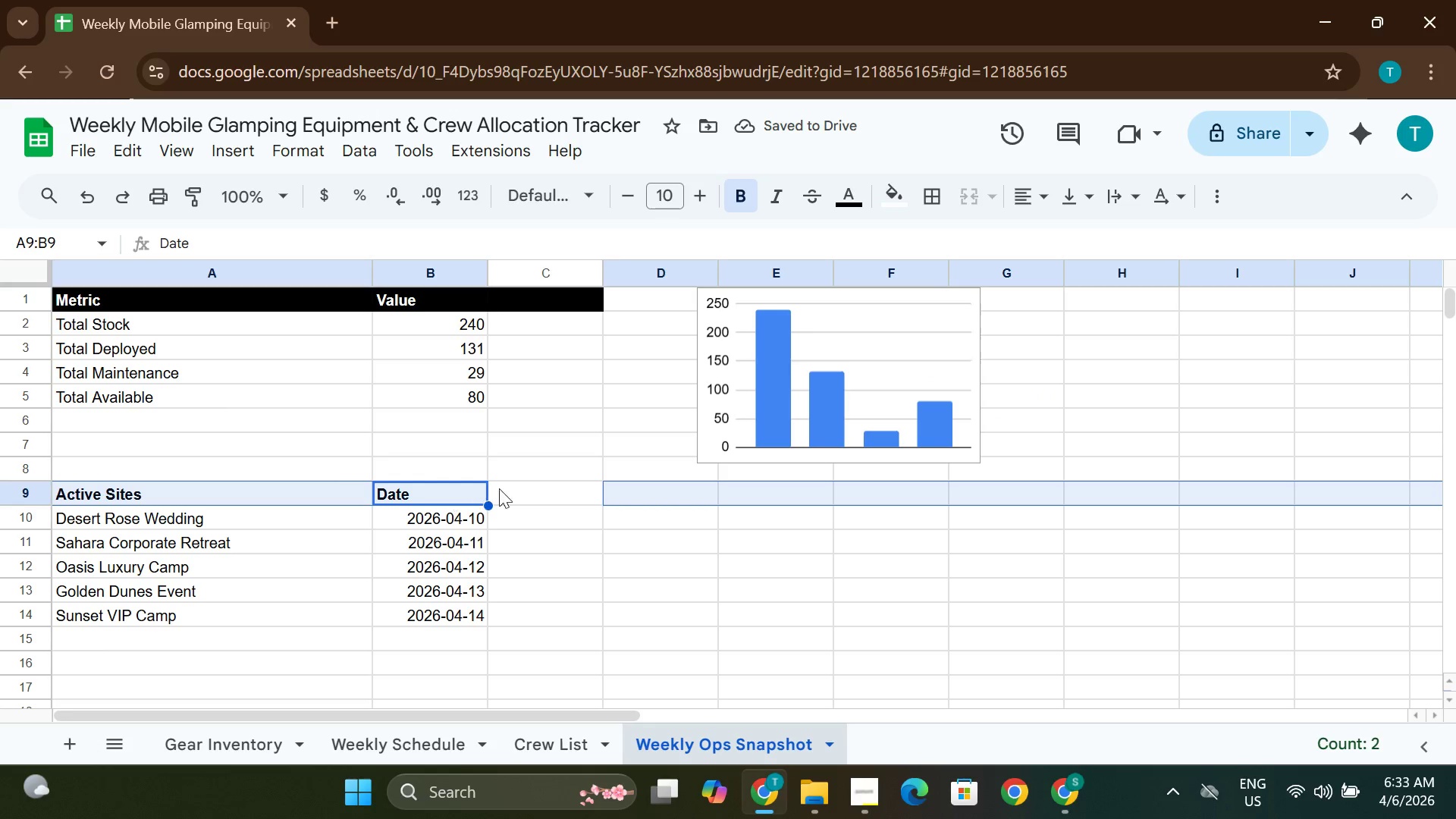 
hold_key(key=ControlLeft, duration=0.95)
left_click([524, 488])
 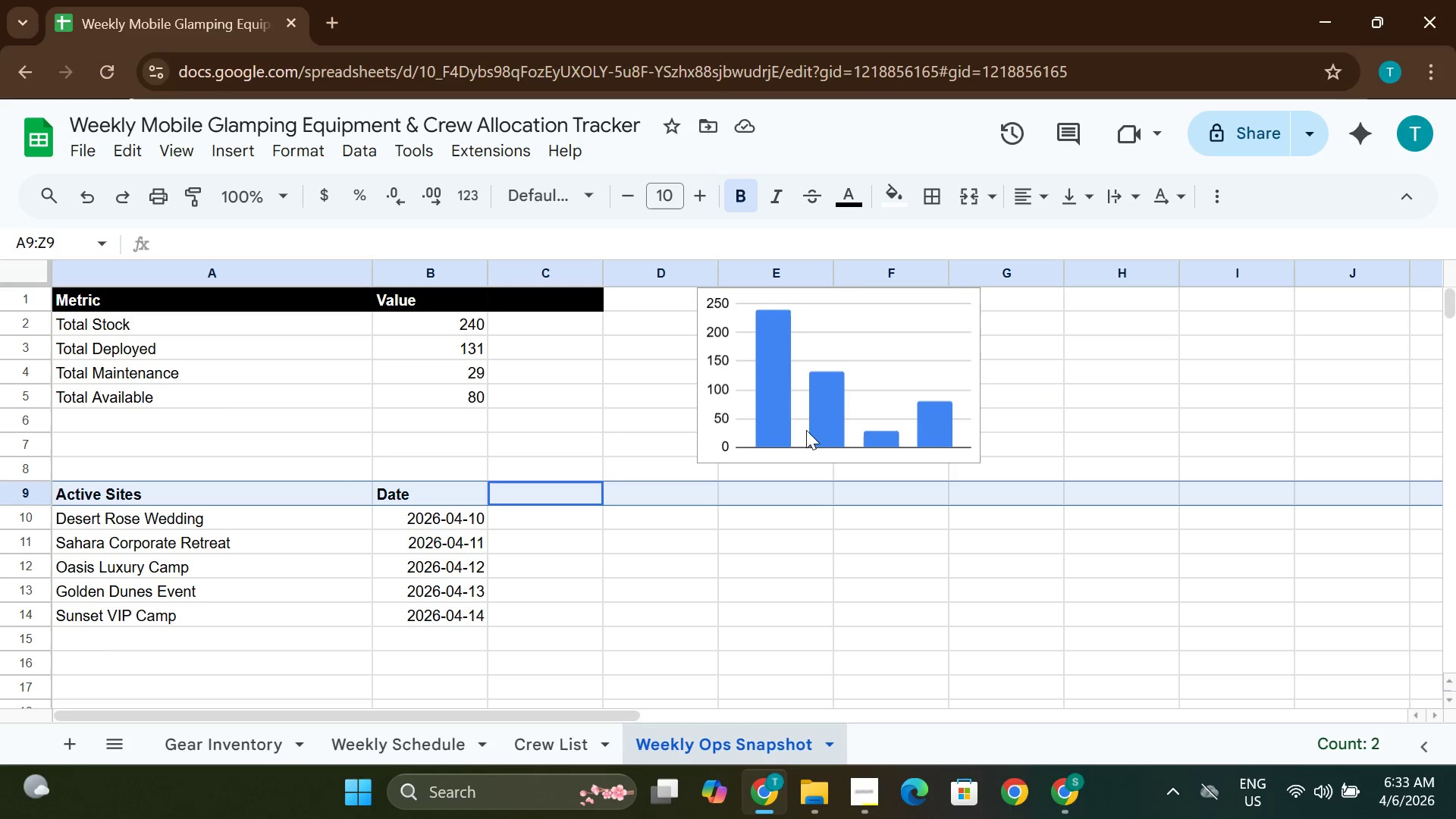 
left_click([801, 551])
 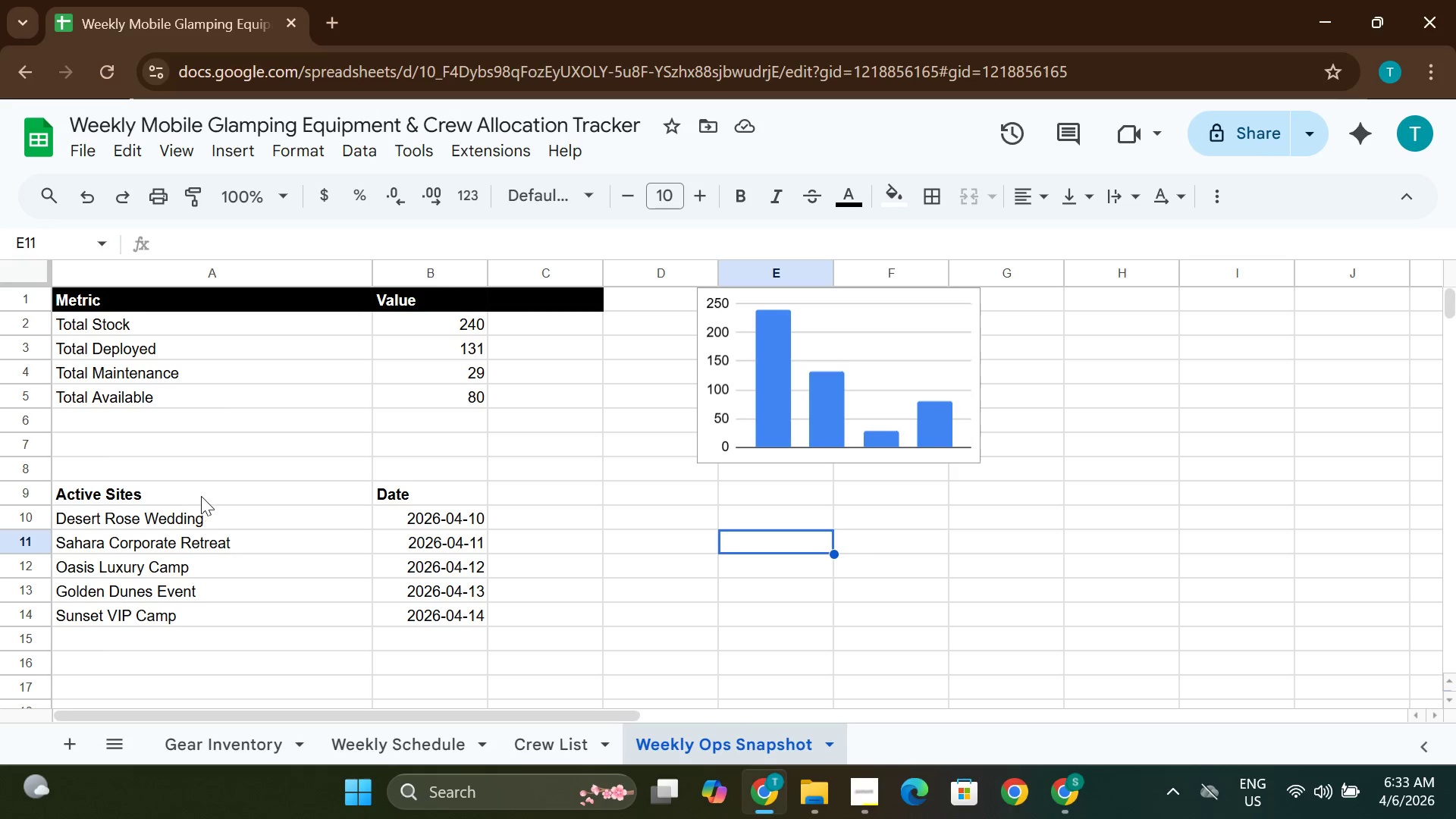 
left_click([202, 492])
 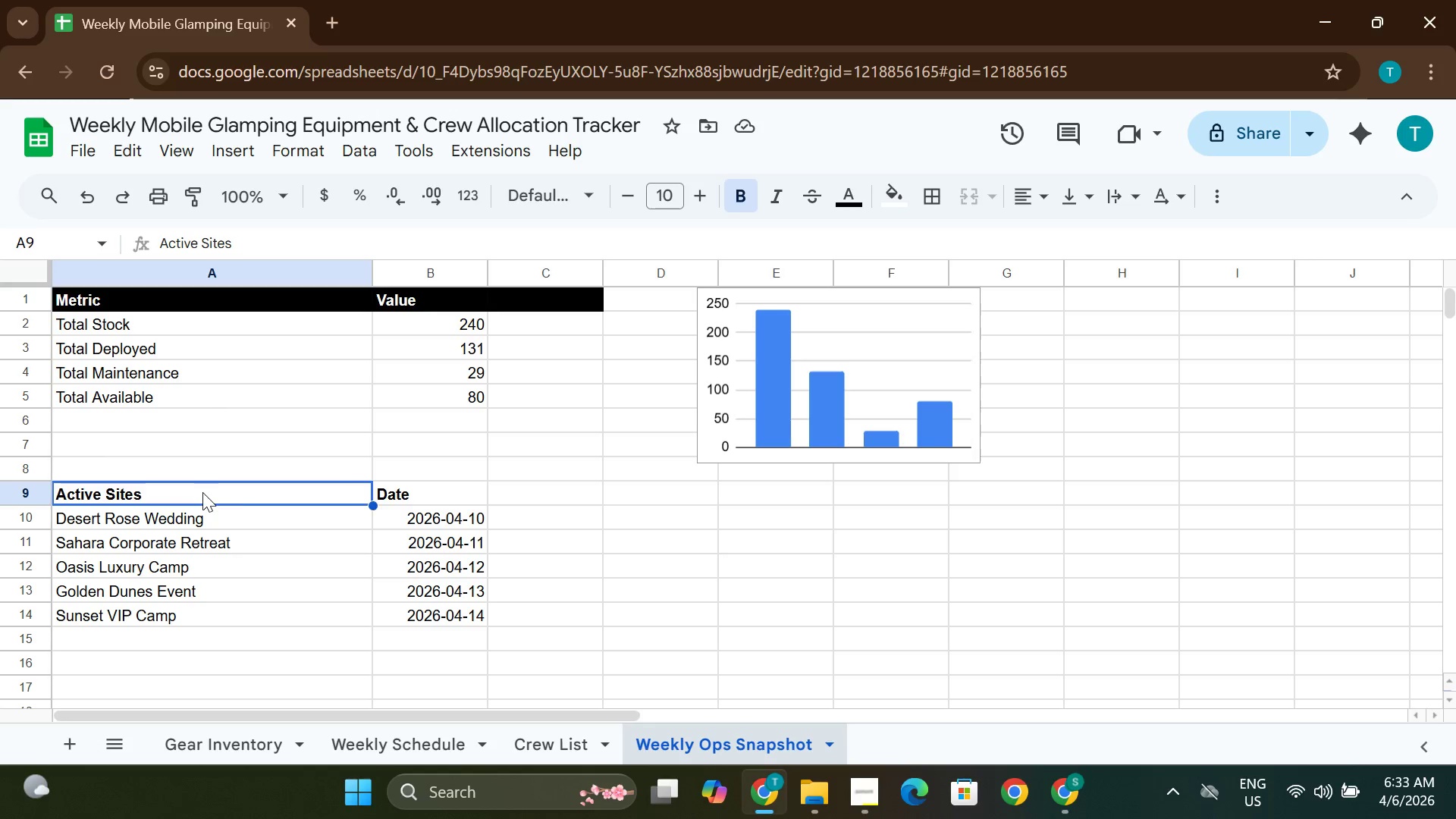 
hold_key(key=ControlLeft, duration=1.5)
left_click([413, 494])
 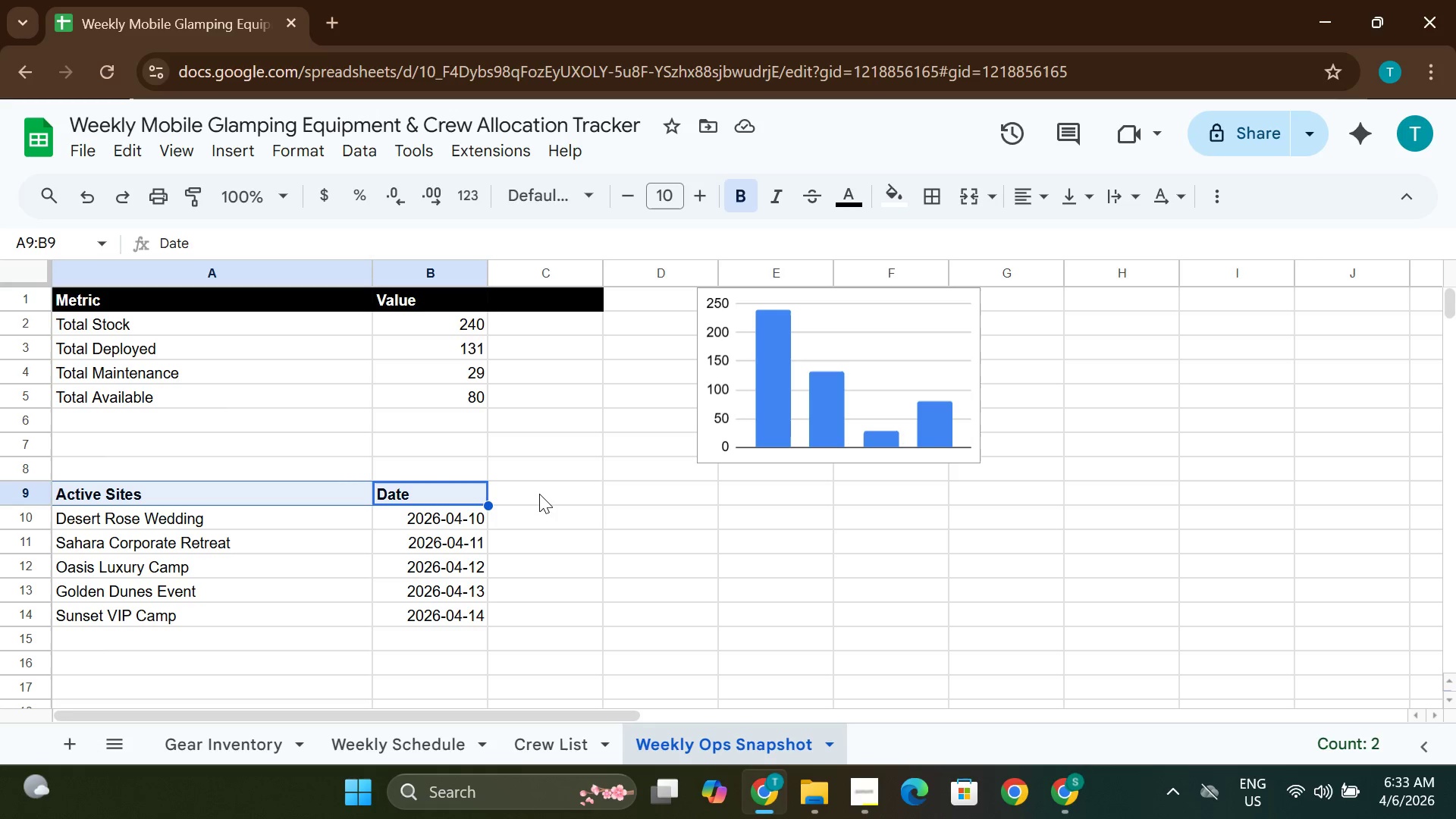 
left_click([539, 494])
 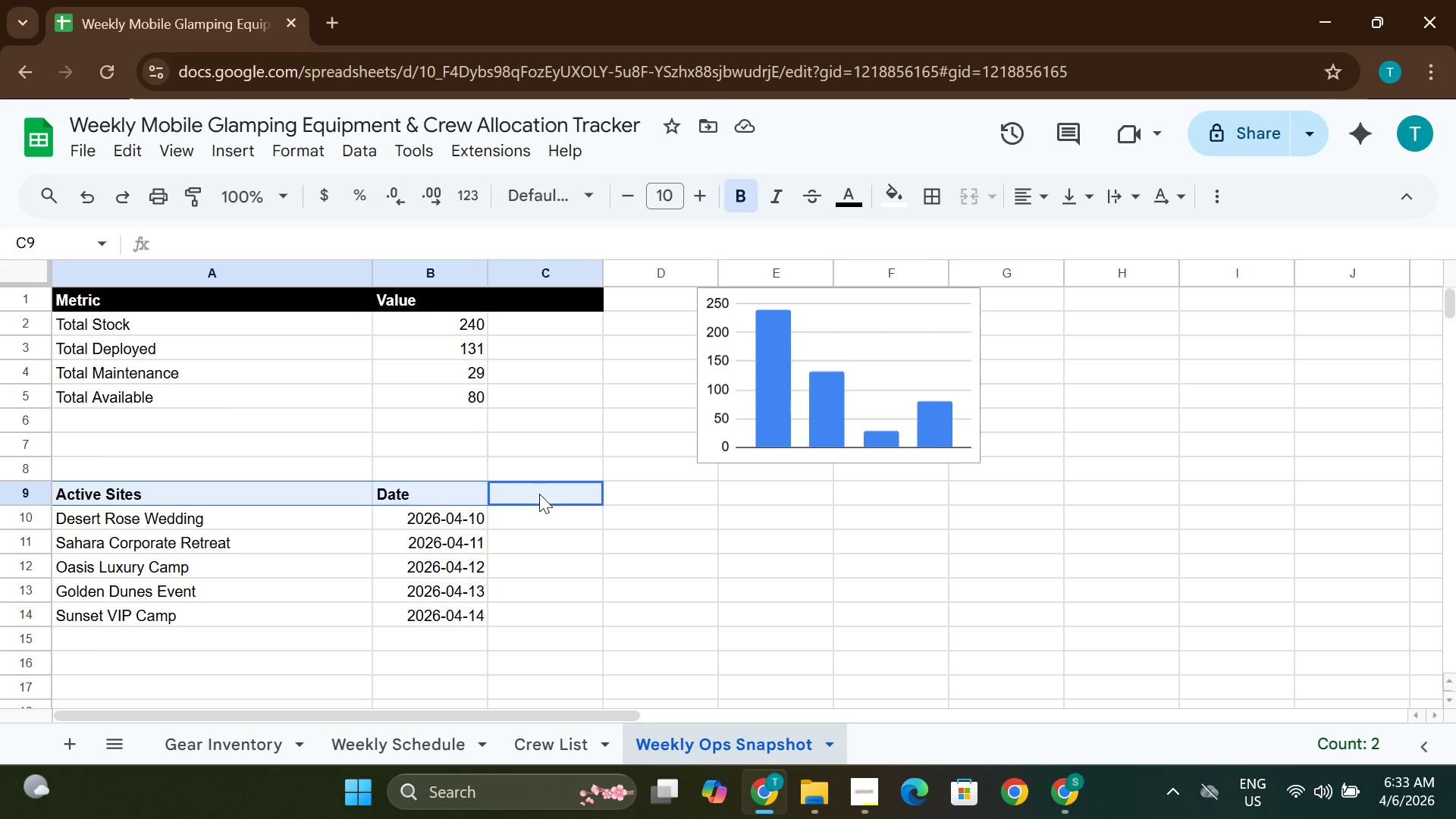 
hold_key(key=ControlLeft, duration=0.31)
 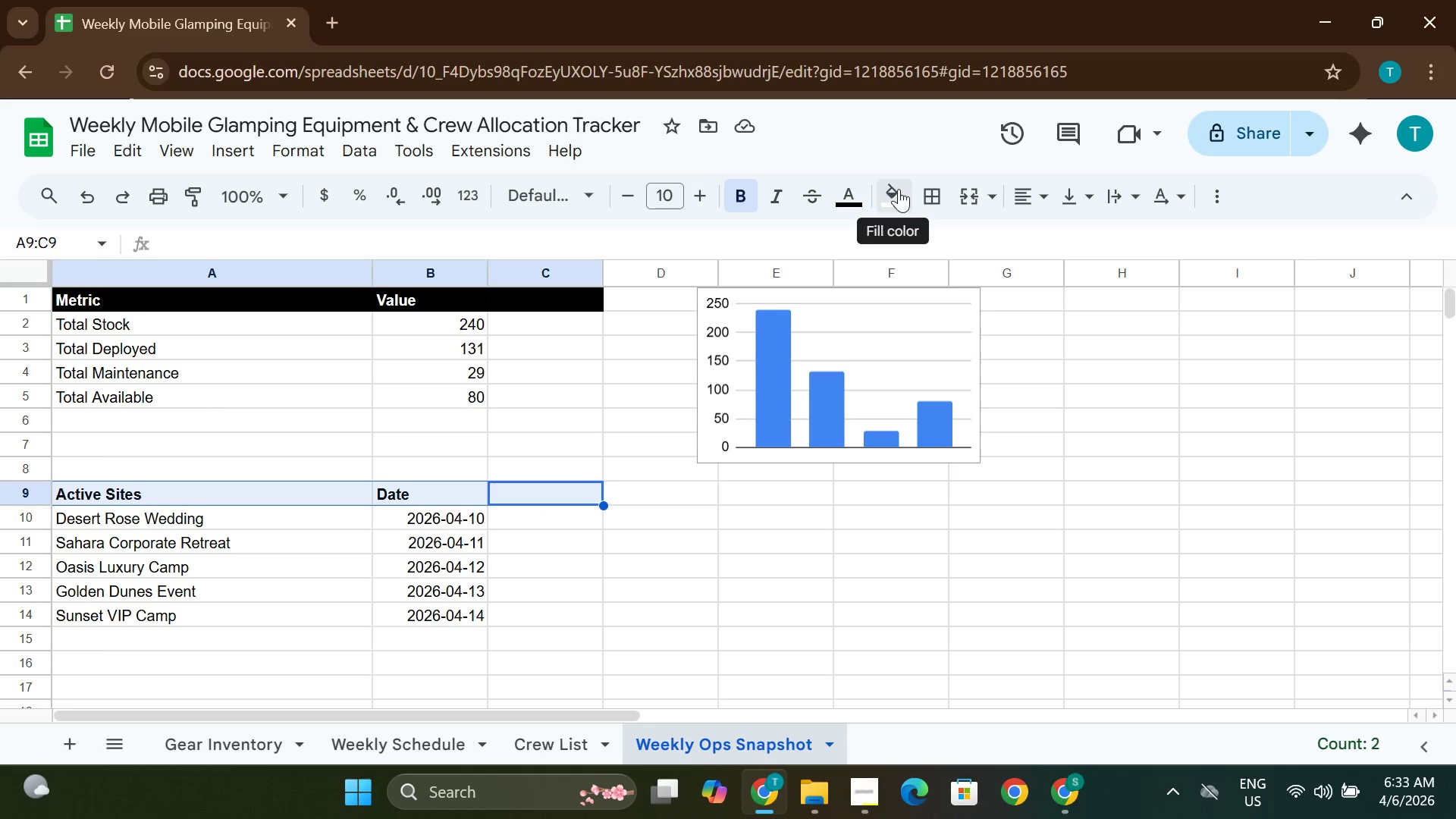 
key(Alt+AltRight)
 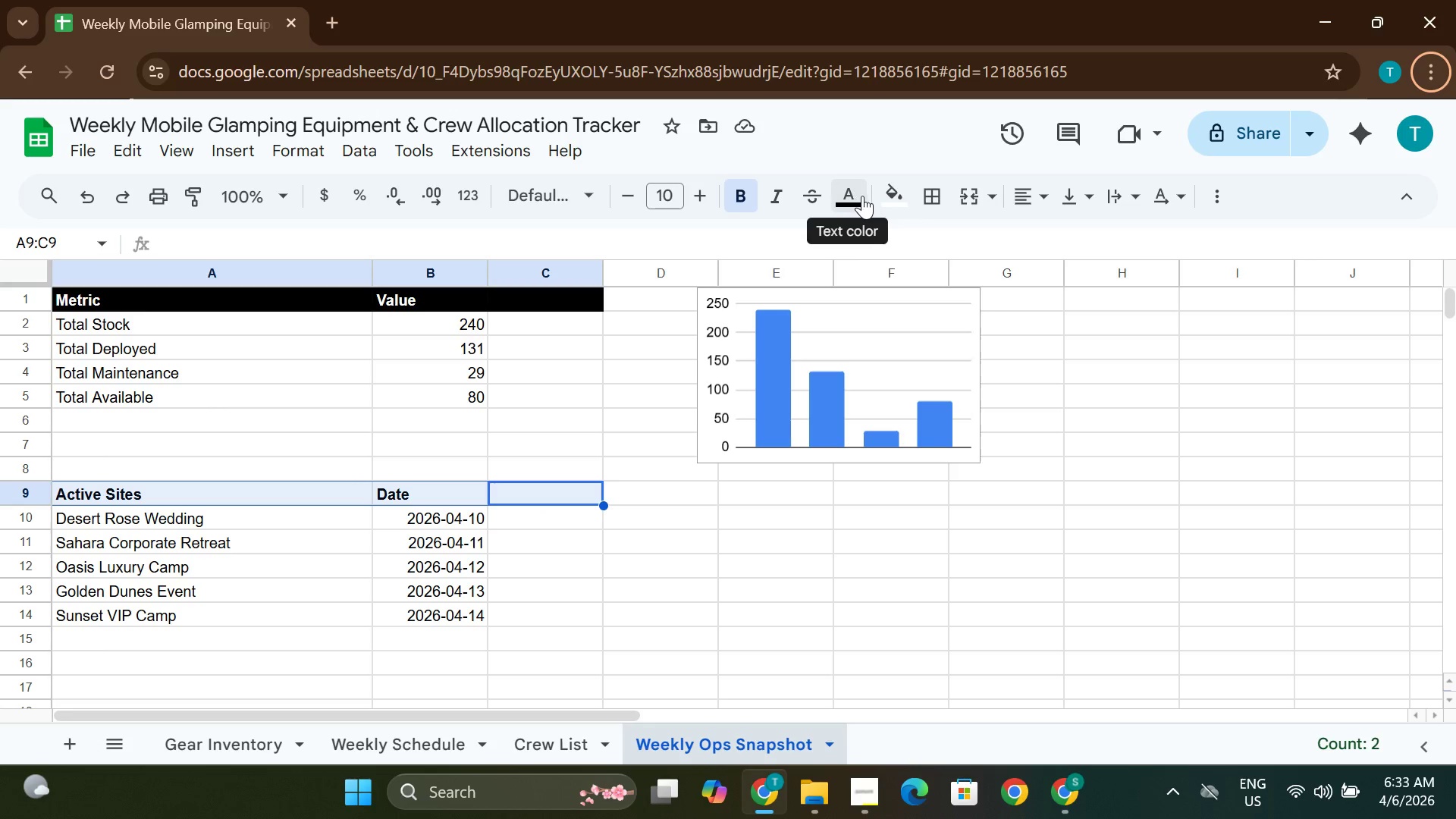 
left_click([862, 196])
 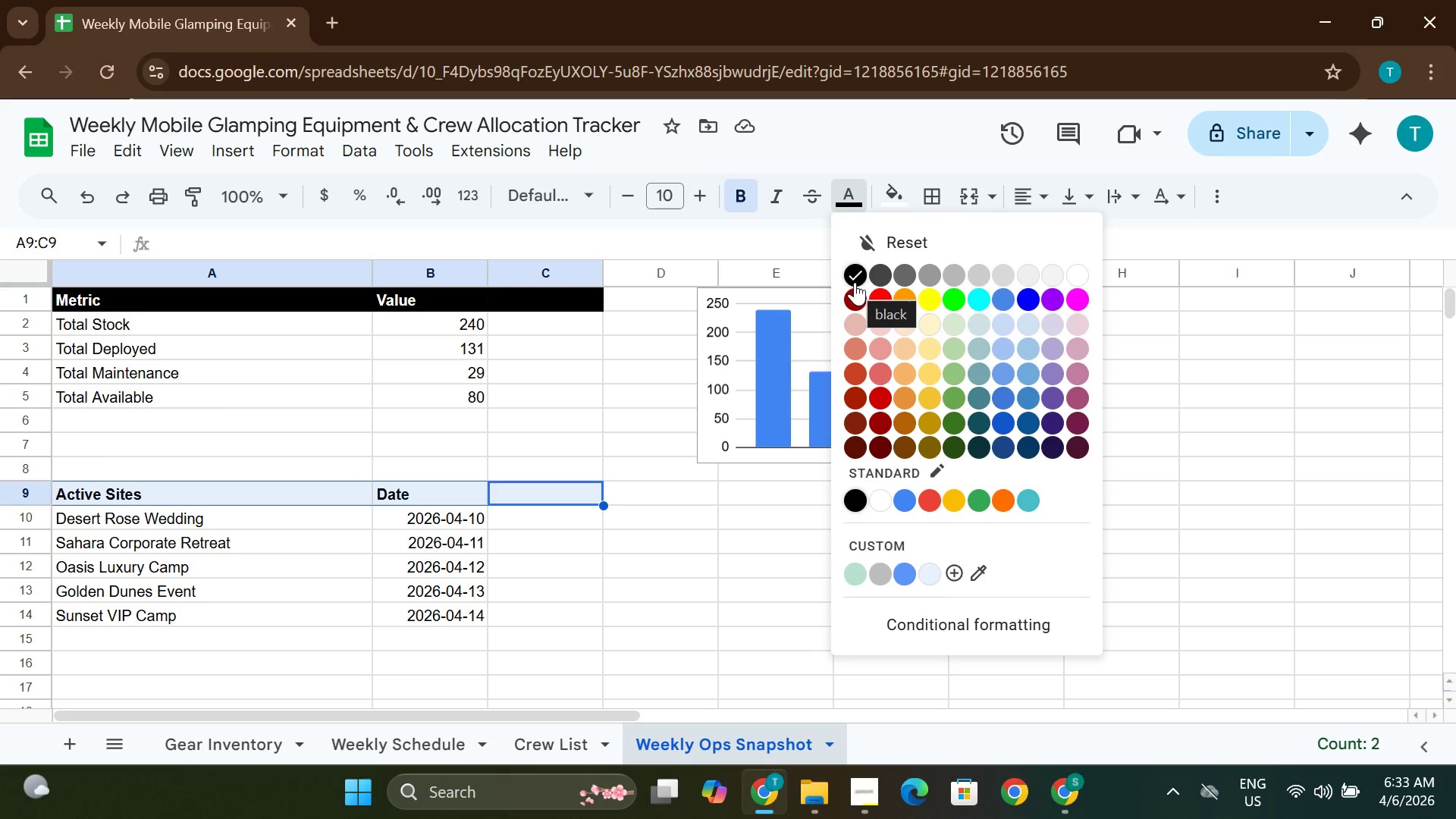 
left_click([904, 184])
 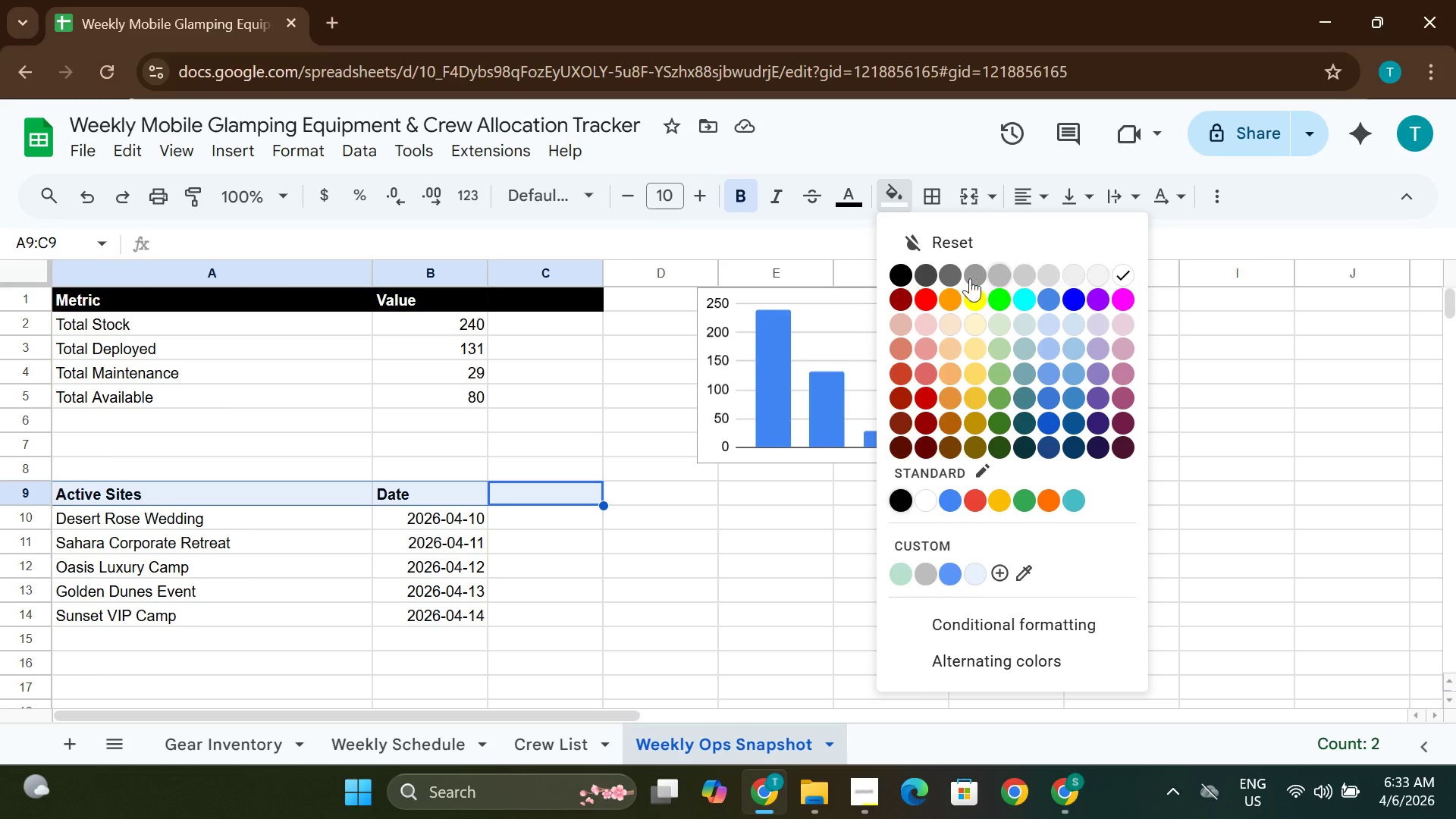 
left_click([902, 266])
 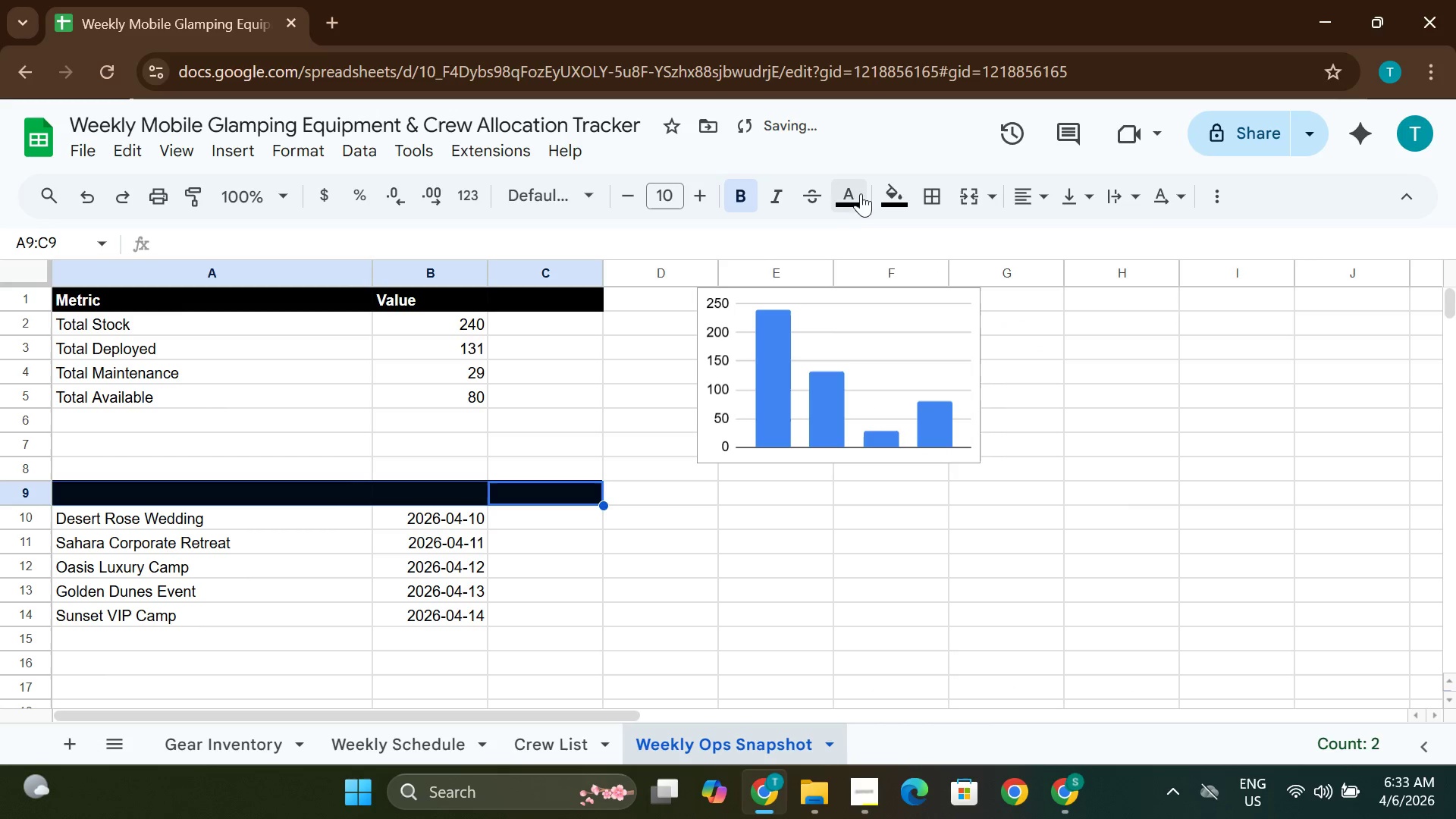 
left_click([866, 192])
 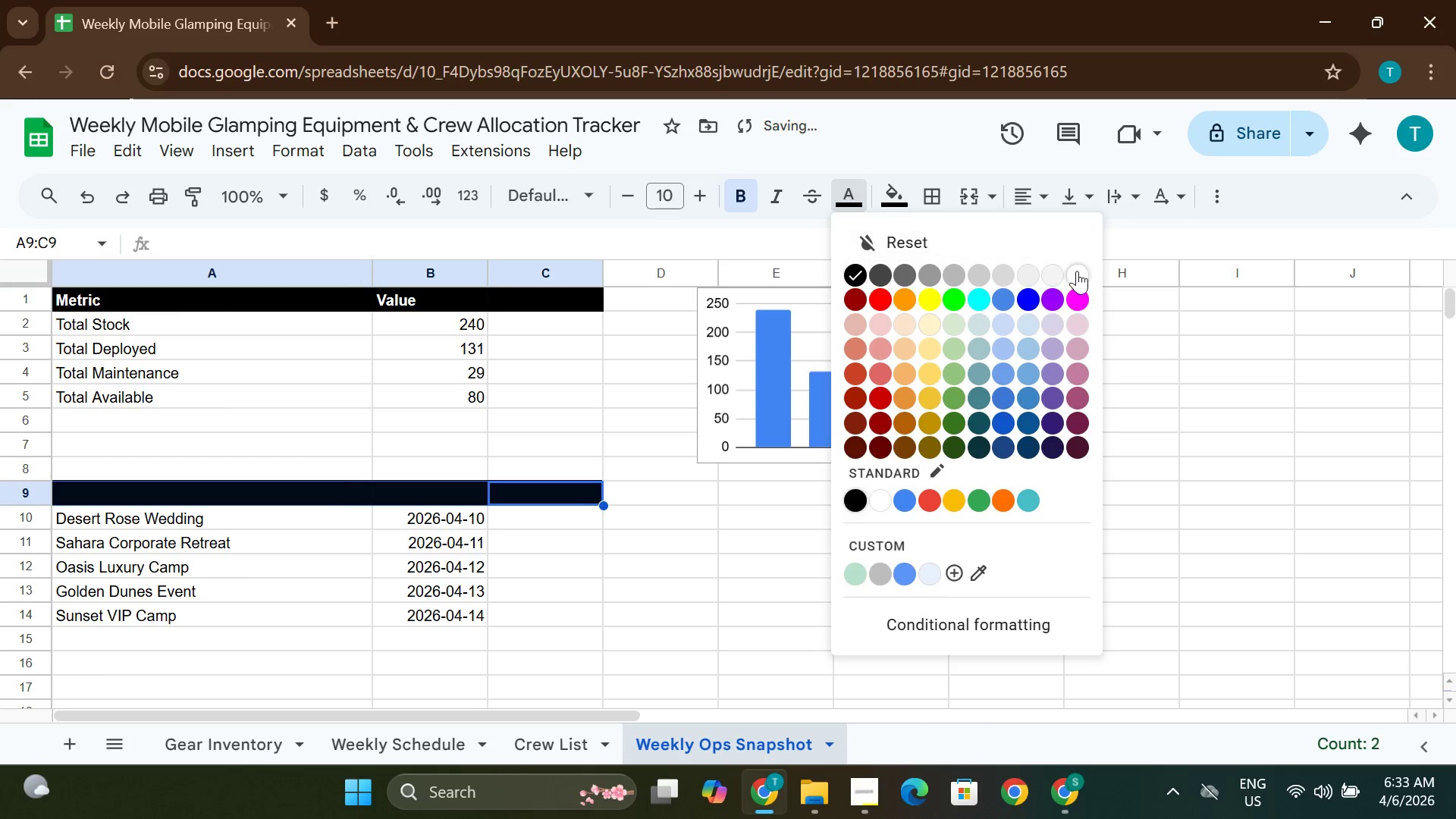 
left_click([1084, 275])
 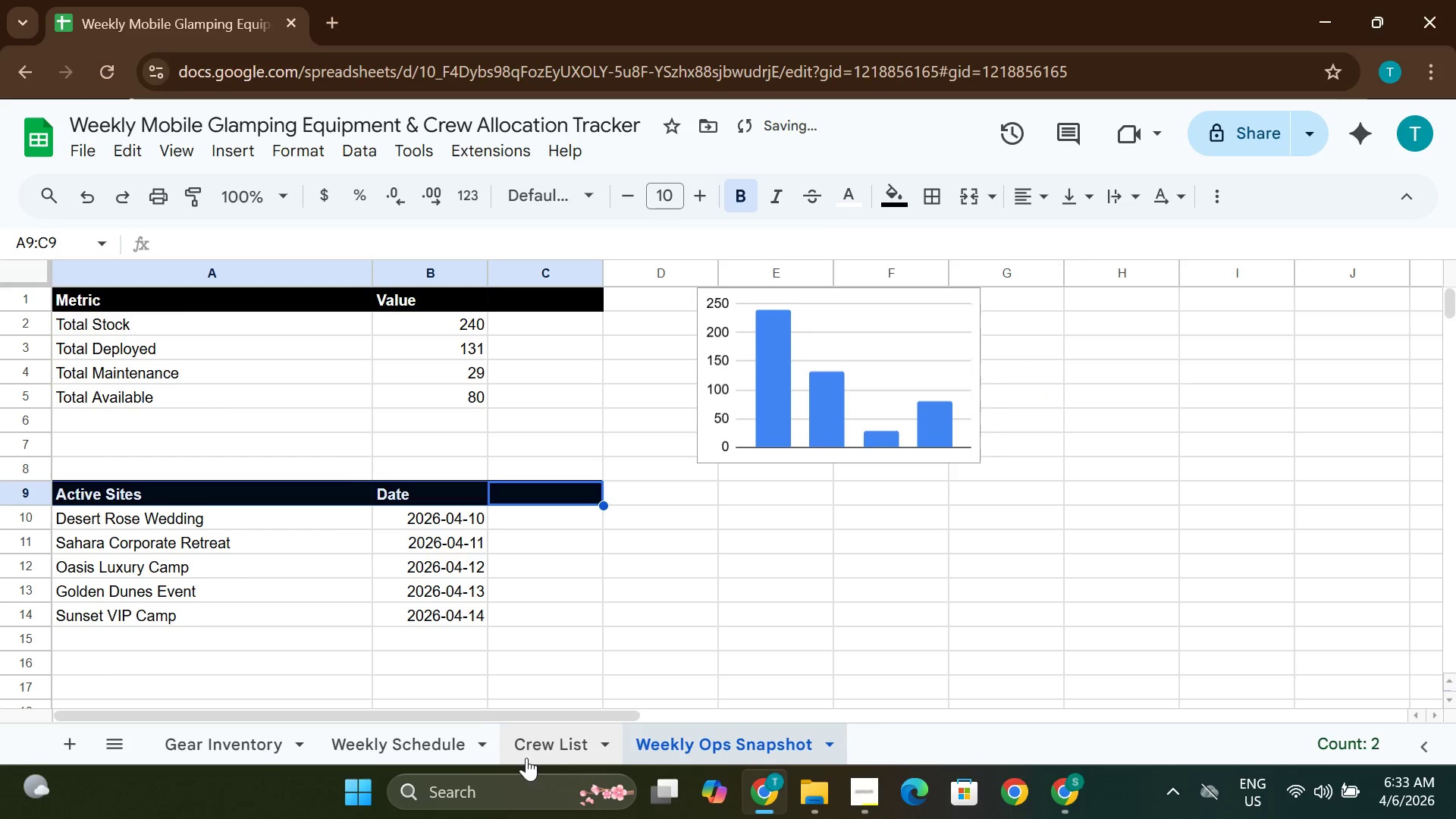 
left_click([686, 558])
 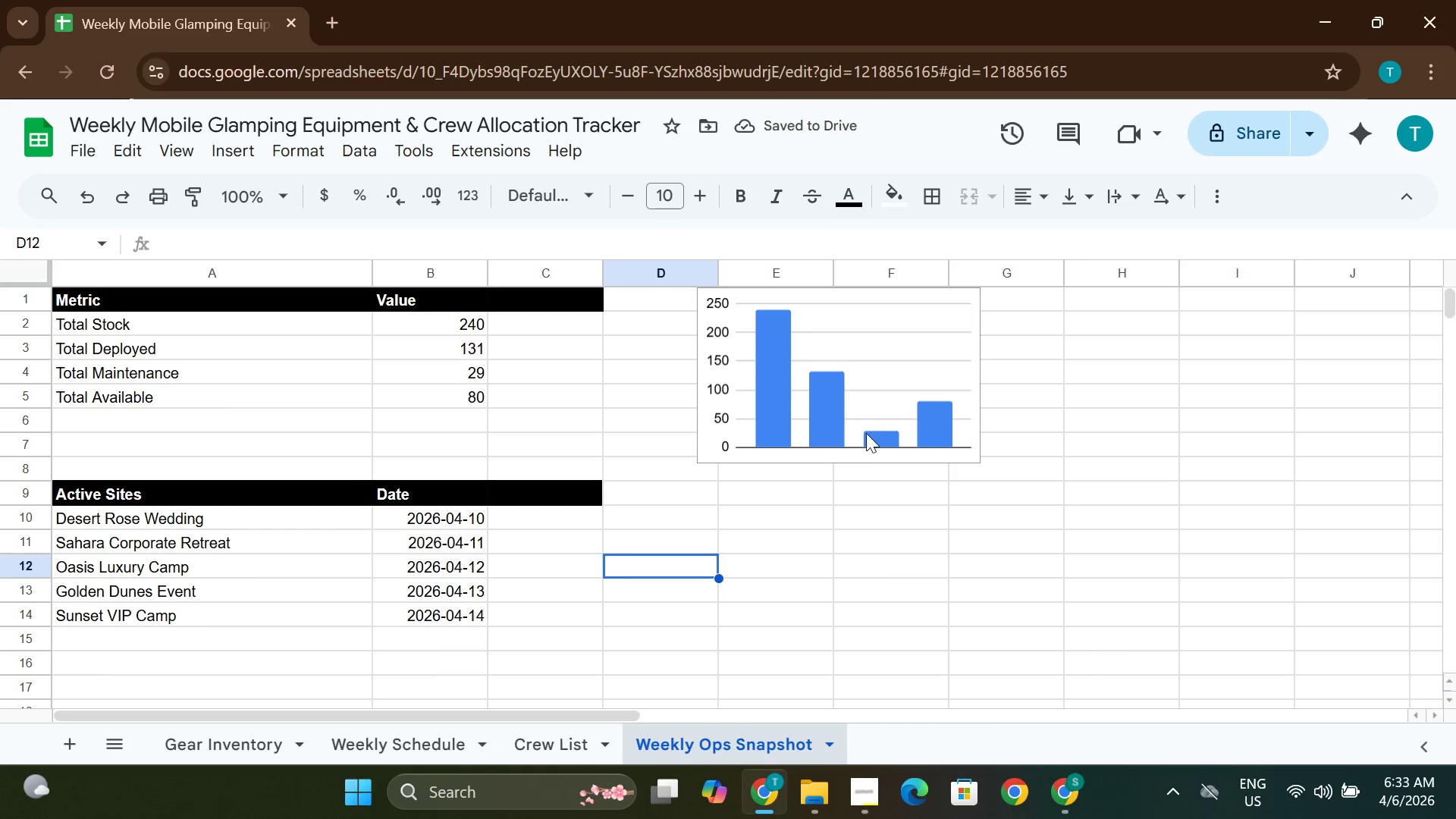 
left_click([866, 433])
 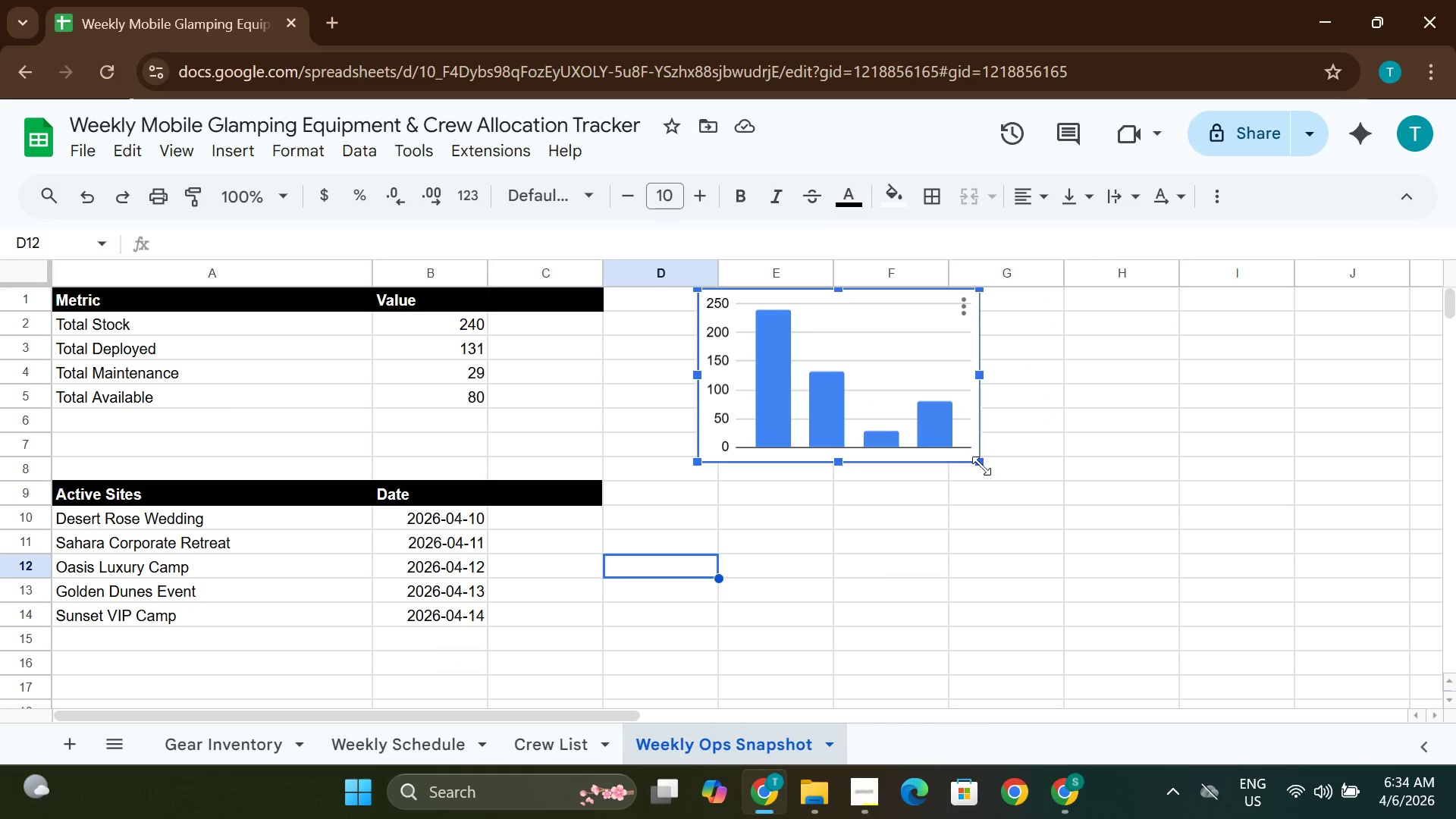 
left_click_drag(start_coordinate=[980, 461], to_coordinate=[1213, 616])
 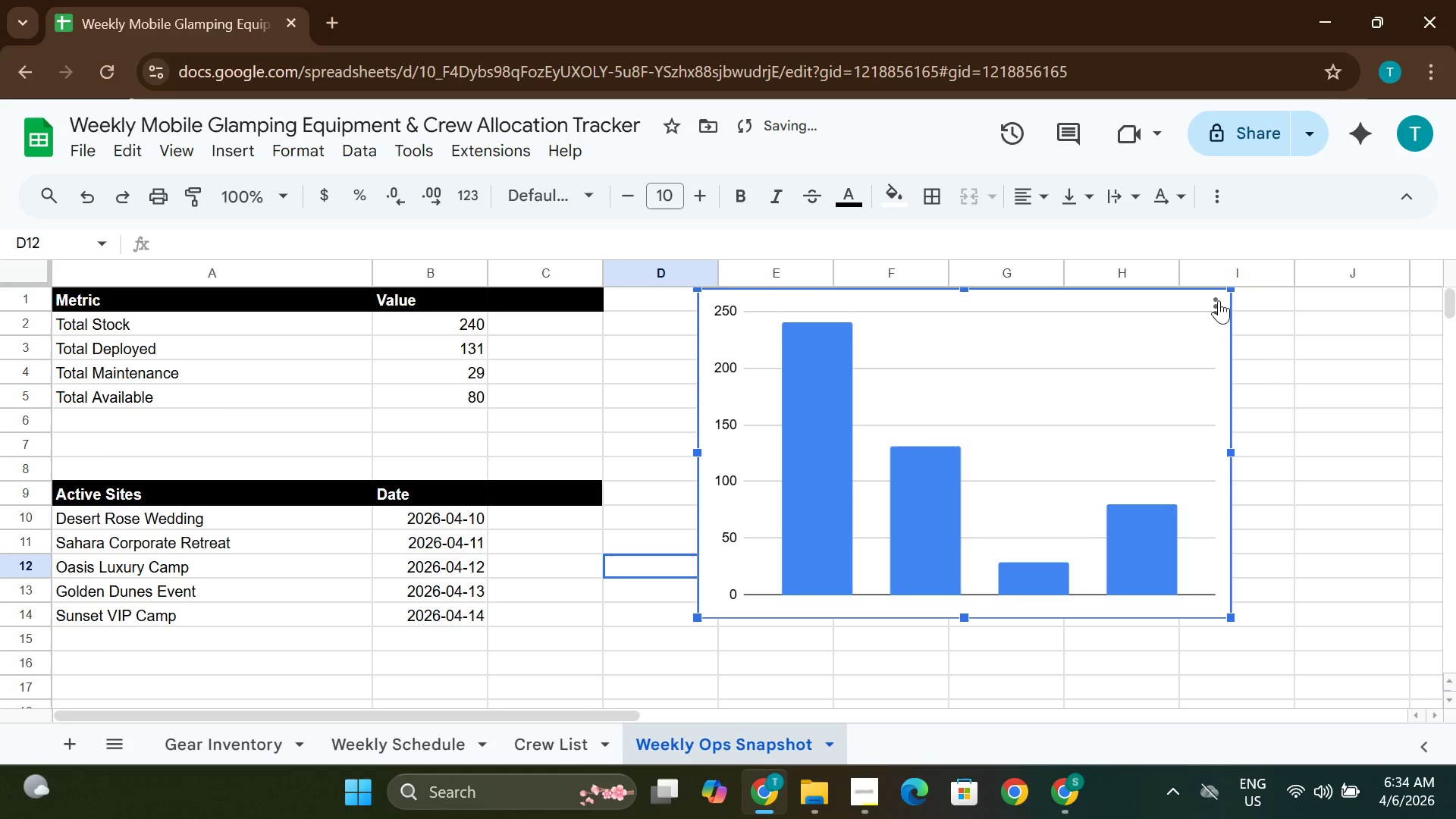 
left_click([1216, 303])
 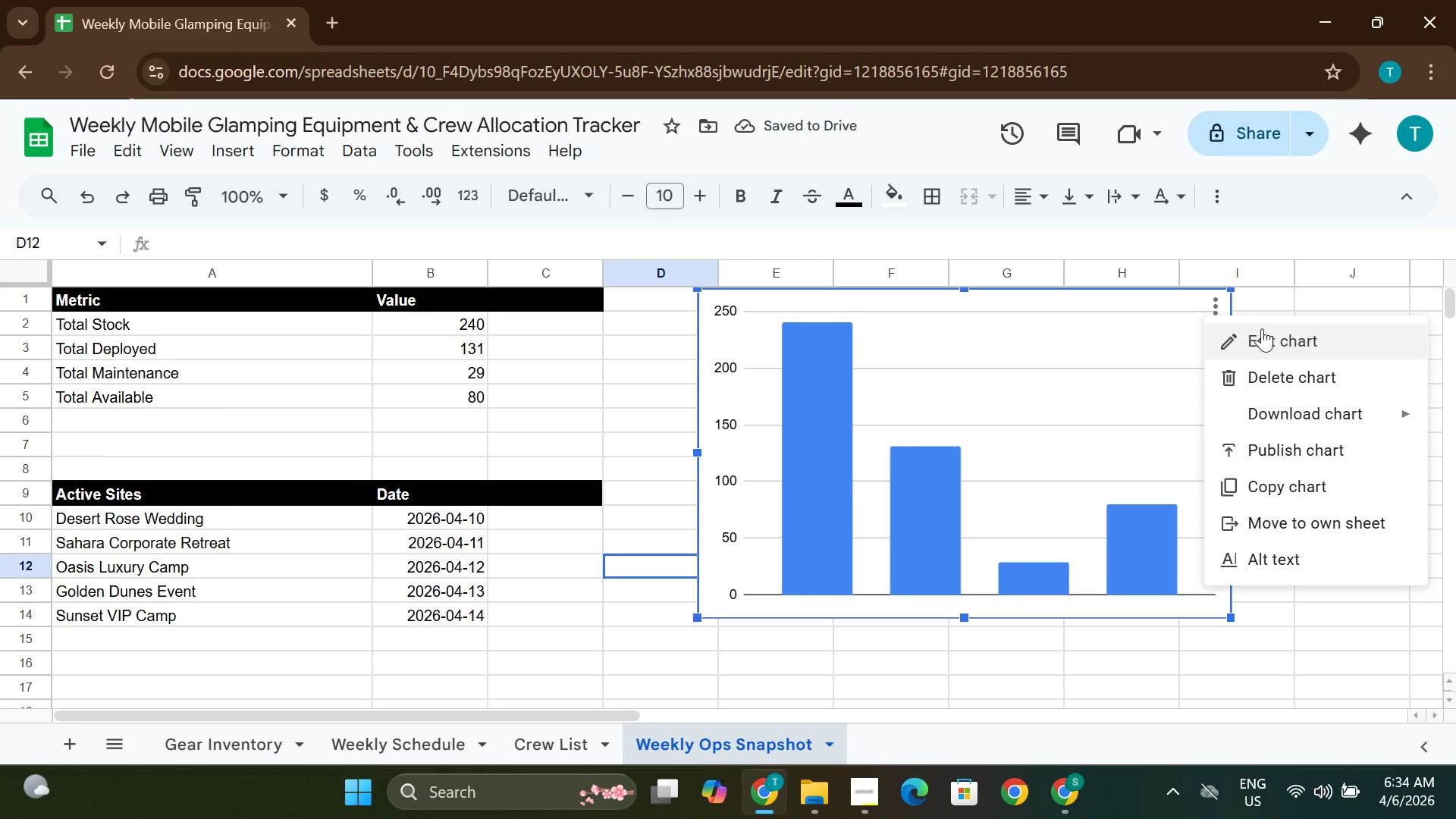 
left_click([1270, 339])
 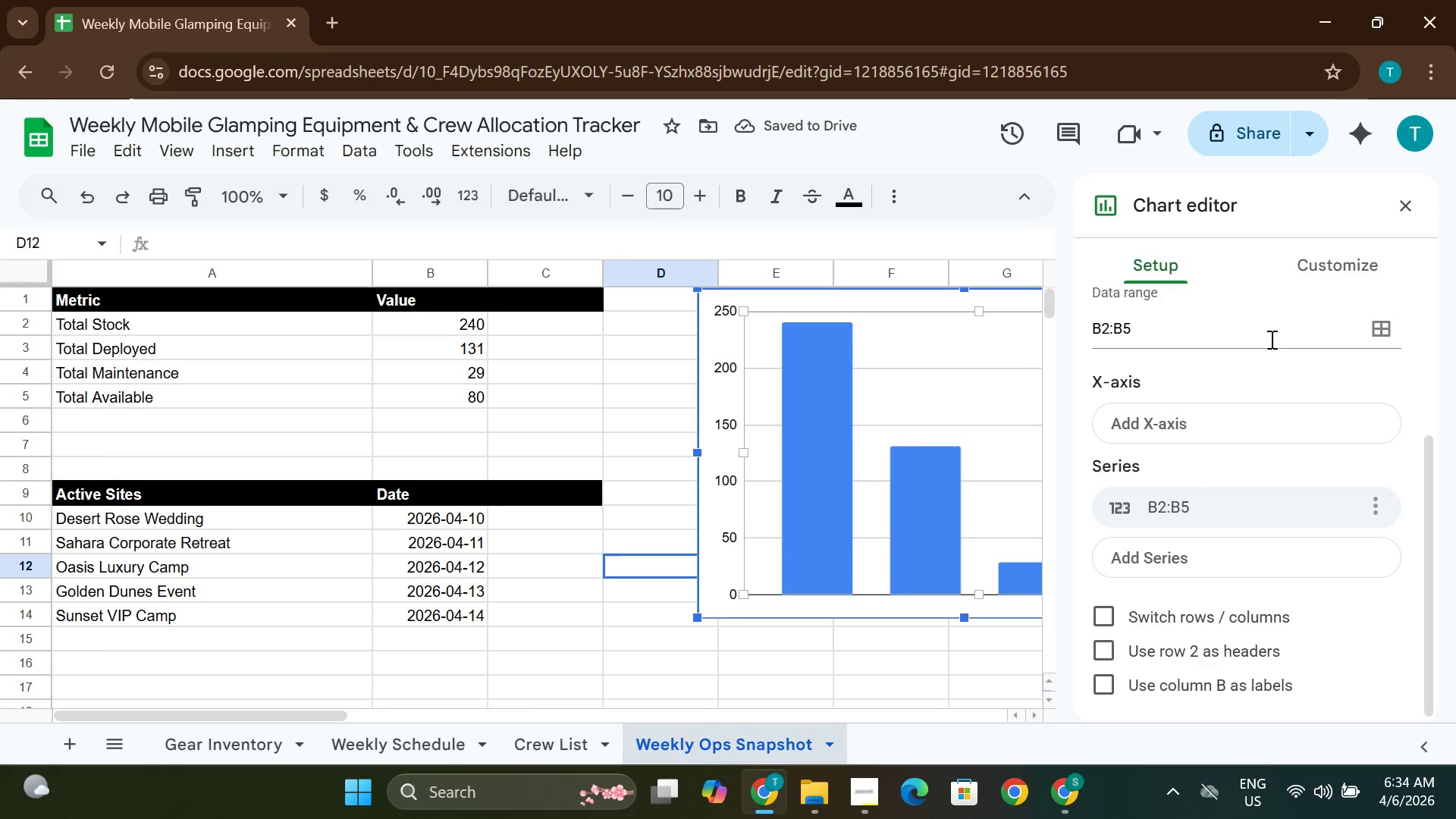 
mouse_move([1228, 352])
 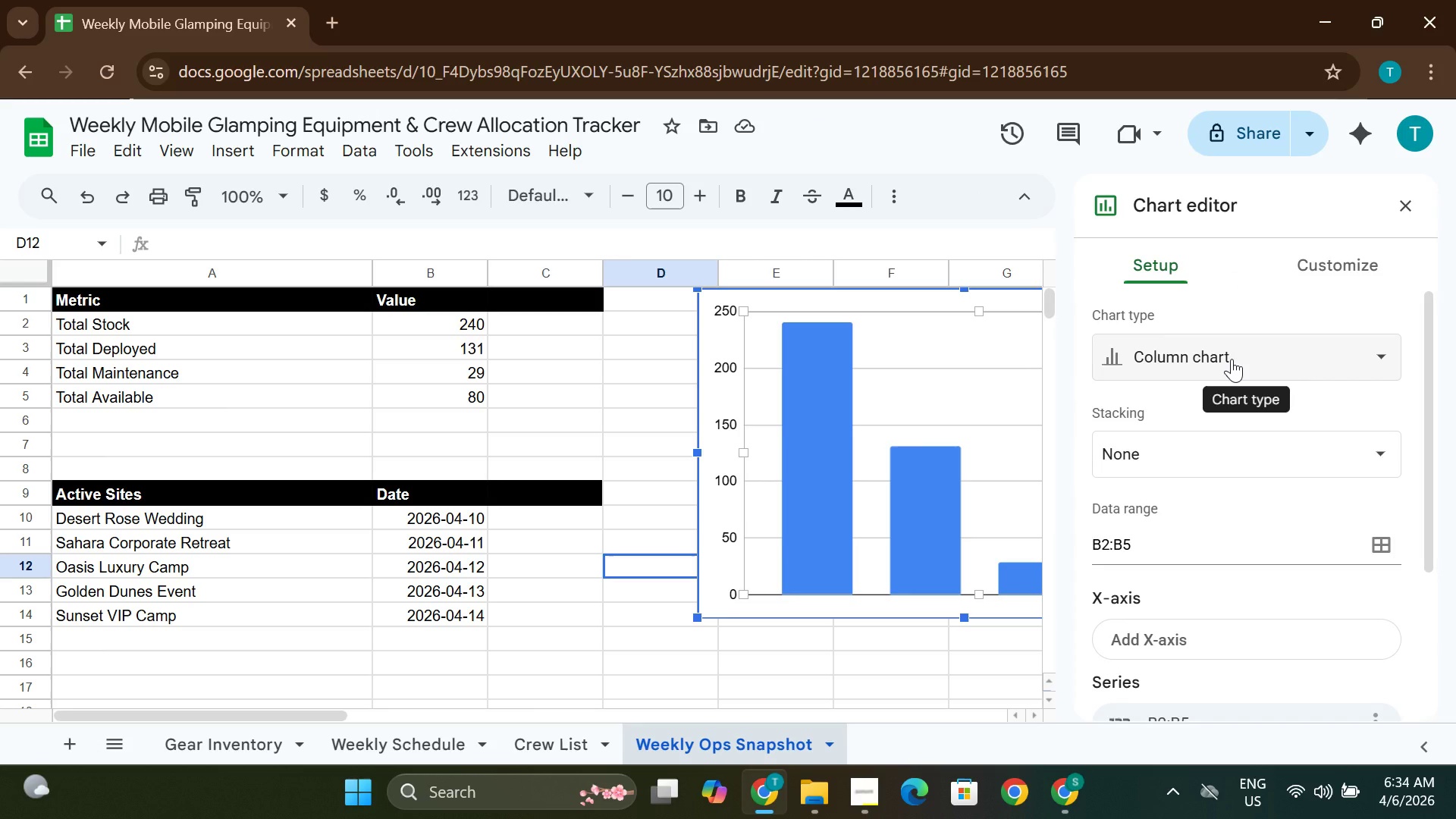 
mouse_move([1245, 355])
 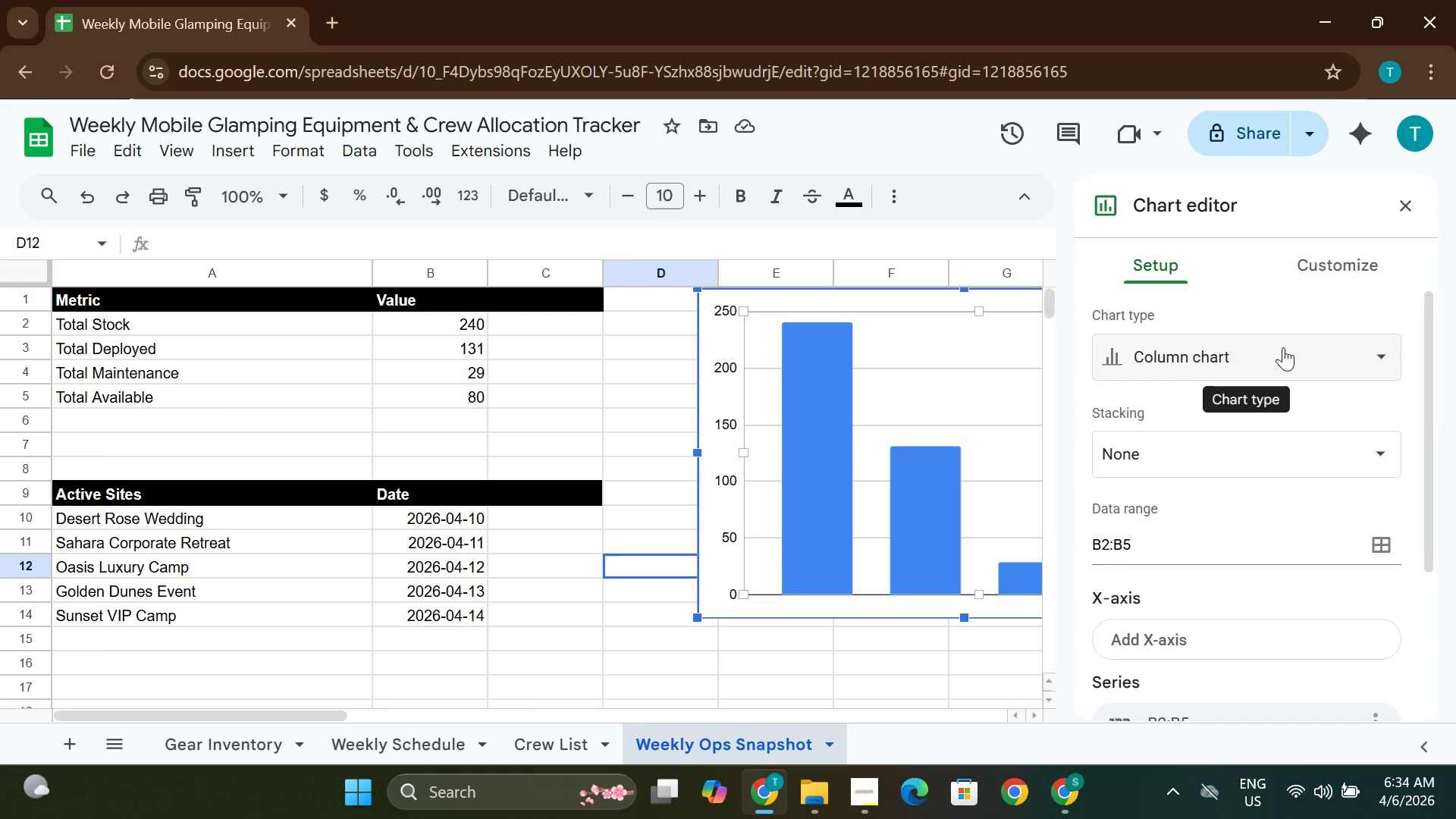 
double_click([1283, 347])
 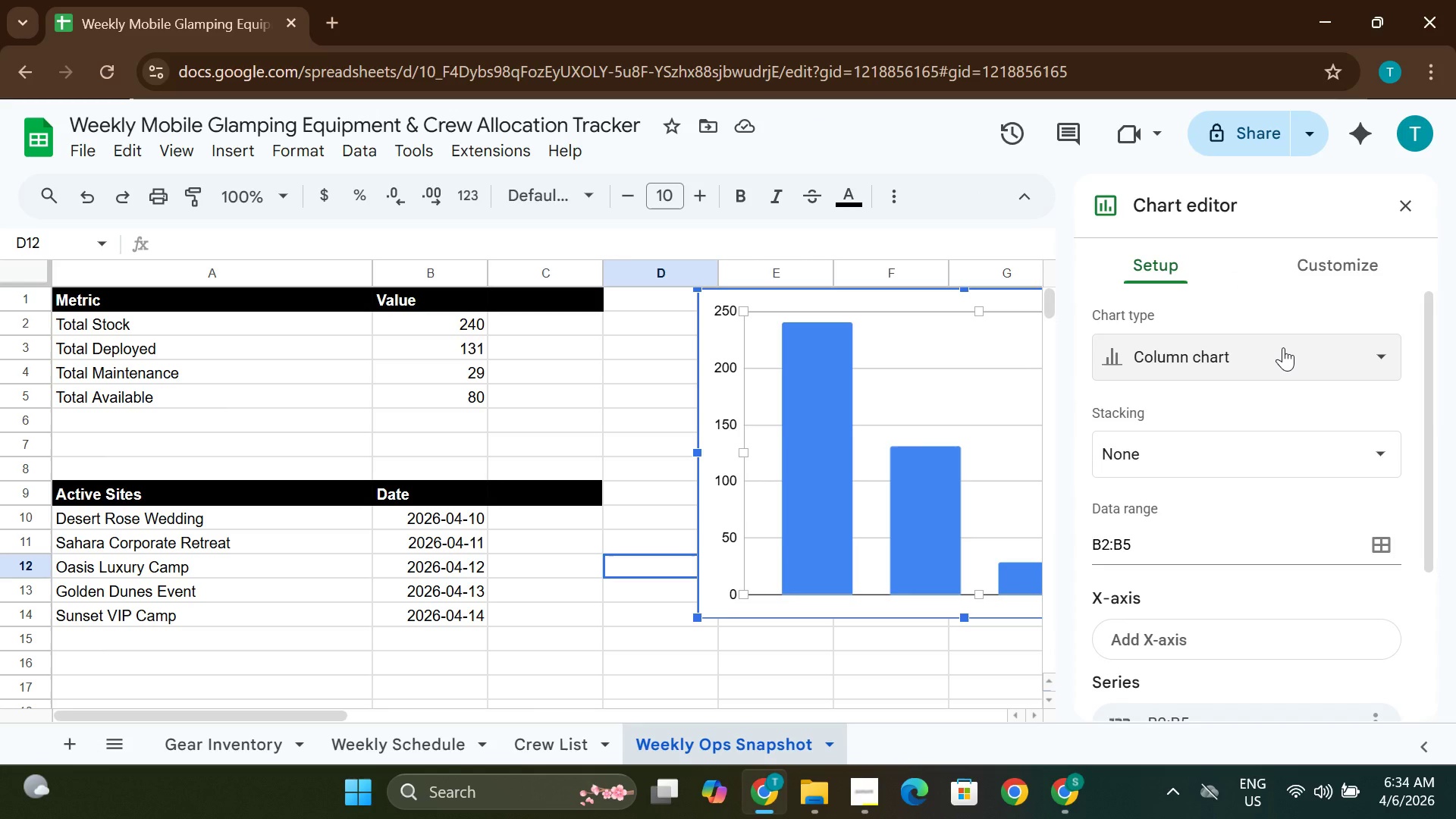 
left_click([1283, 347])
 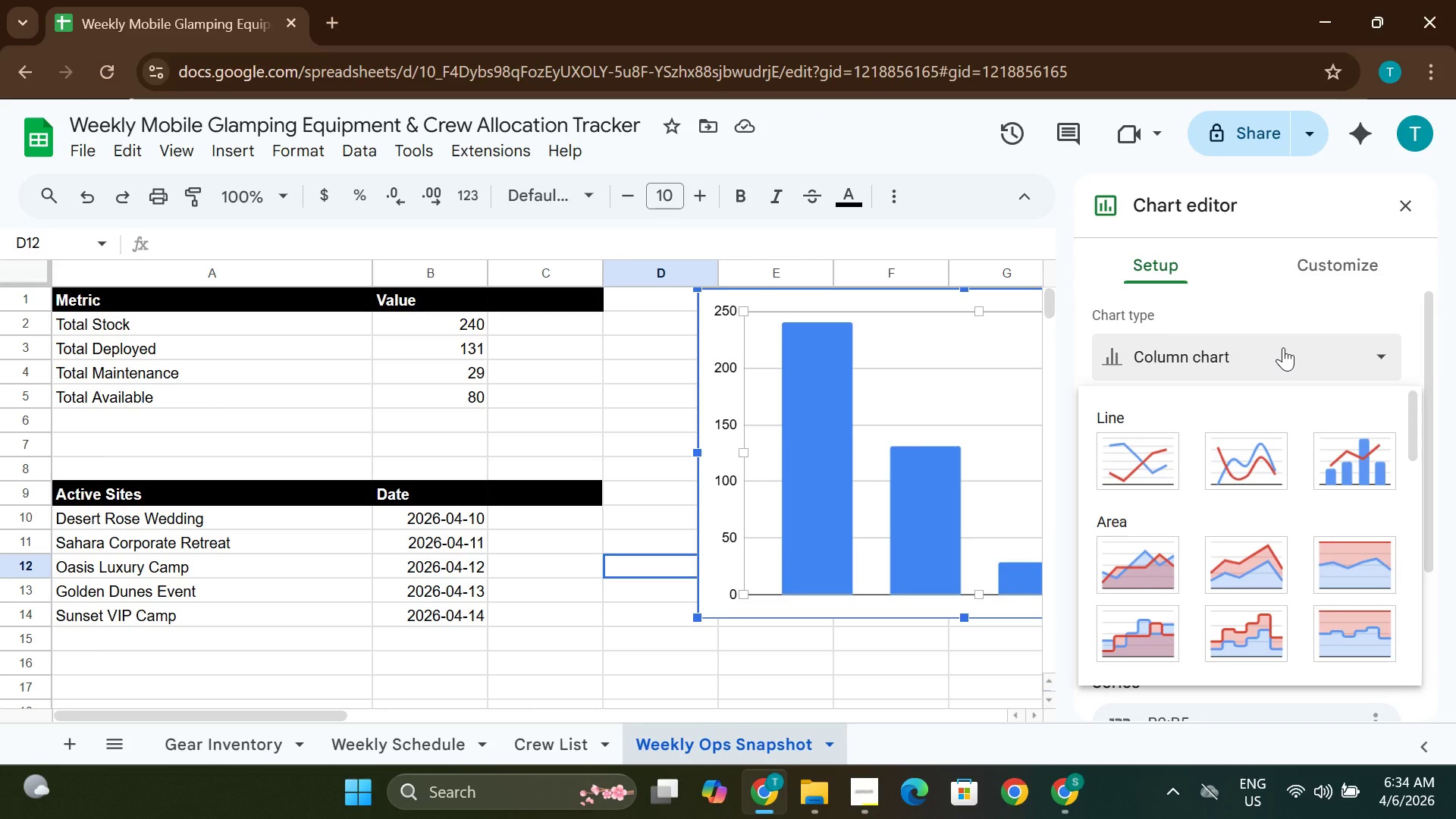 
mouse_move([1194, 461])
 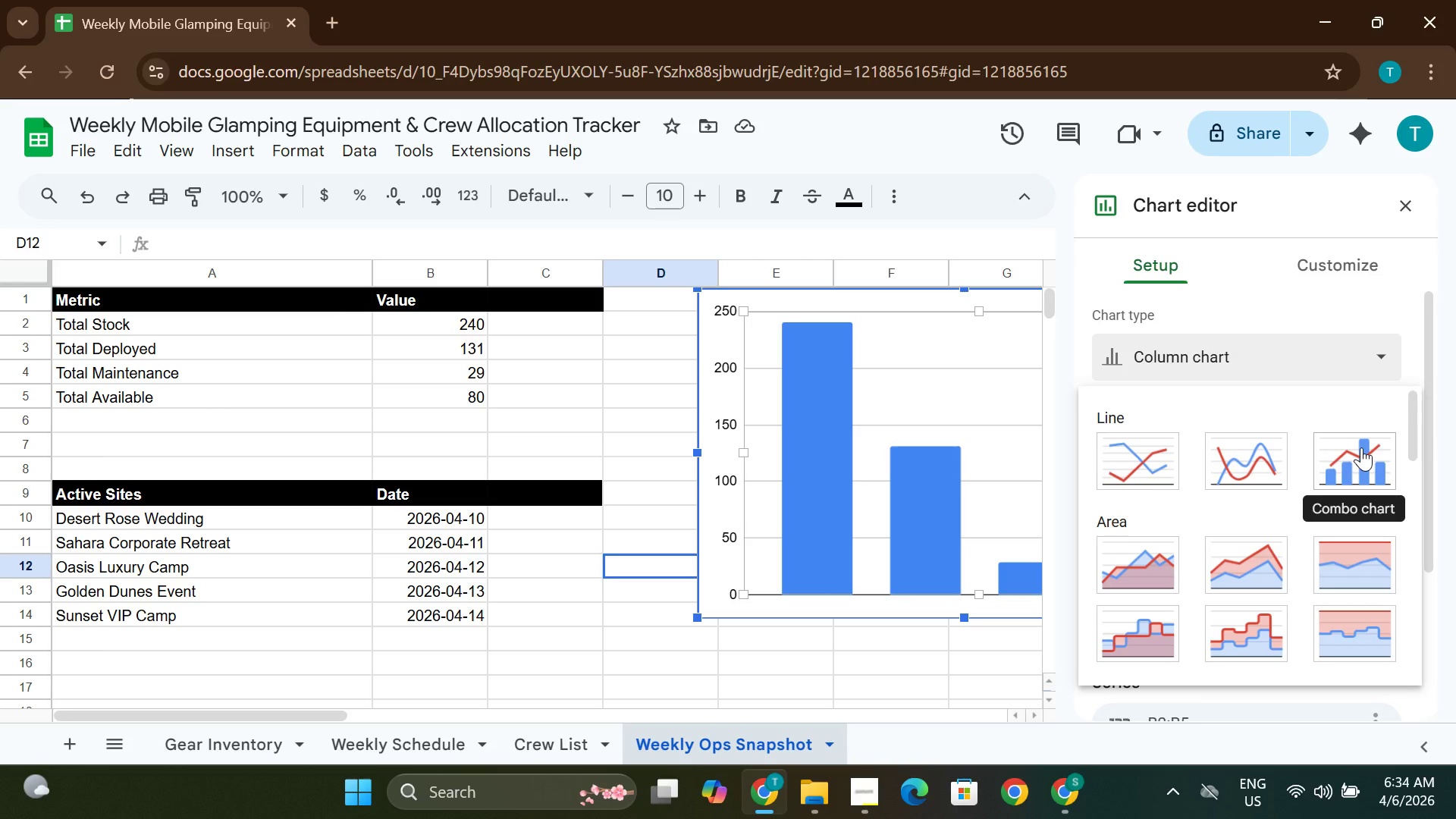 
left_click([1361, 447])
 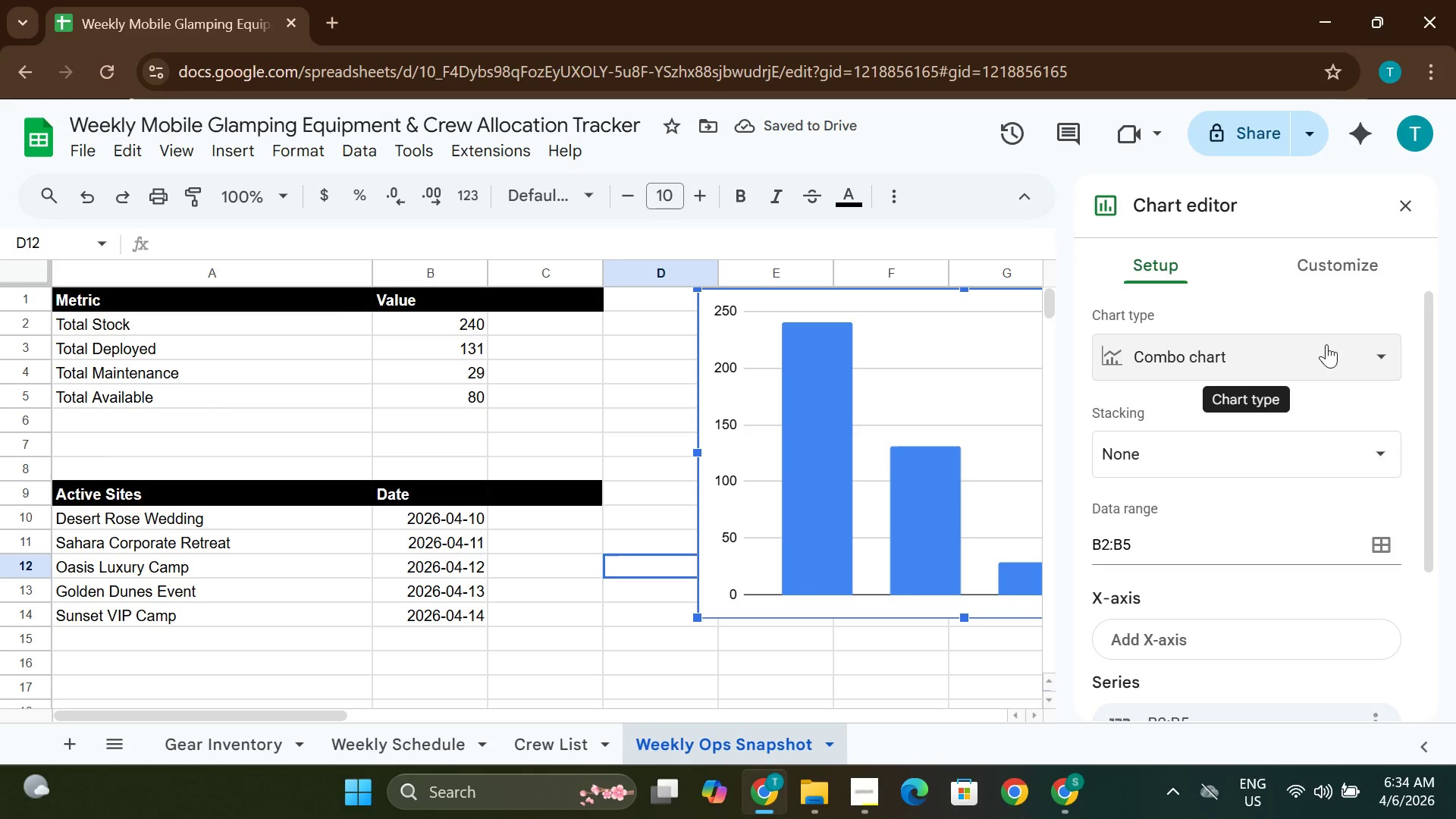 
left_click([1319, 353])
 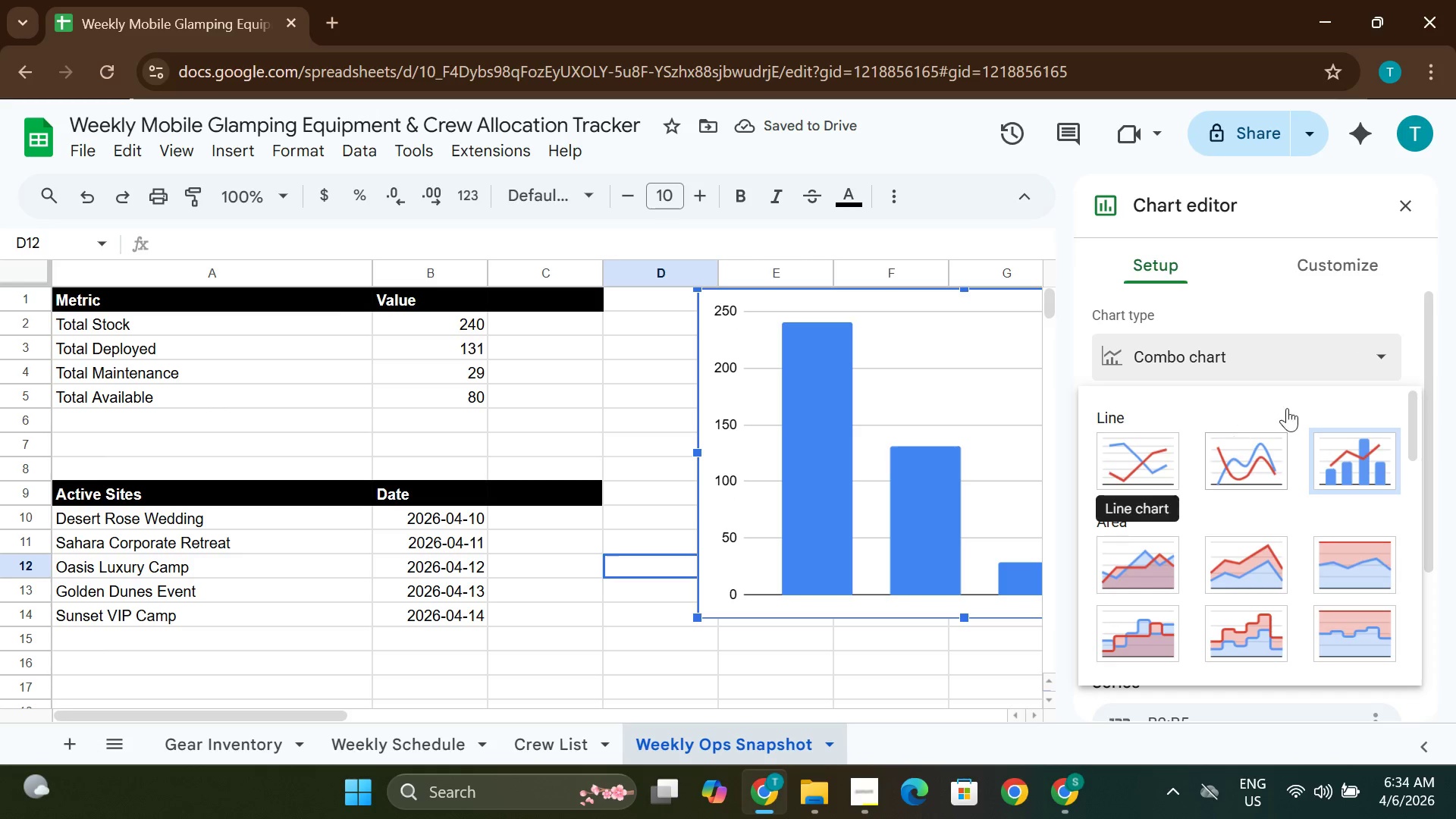 
left_click([1272, 298])
 